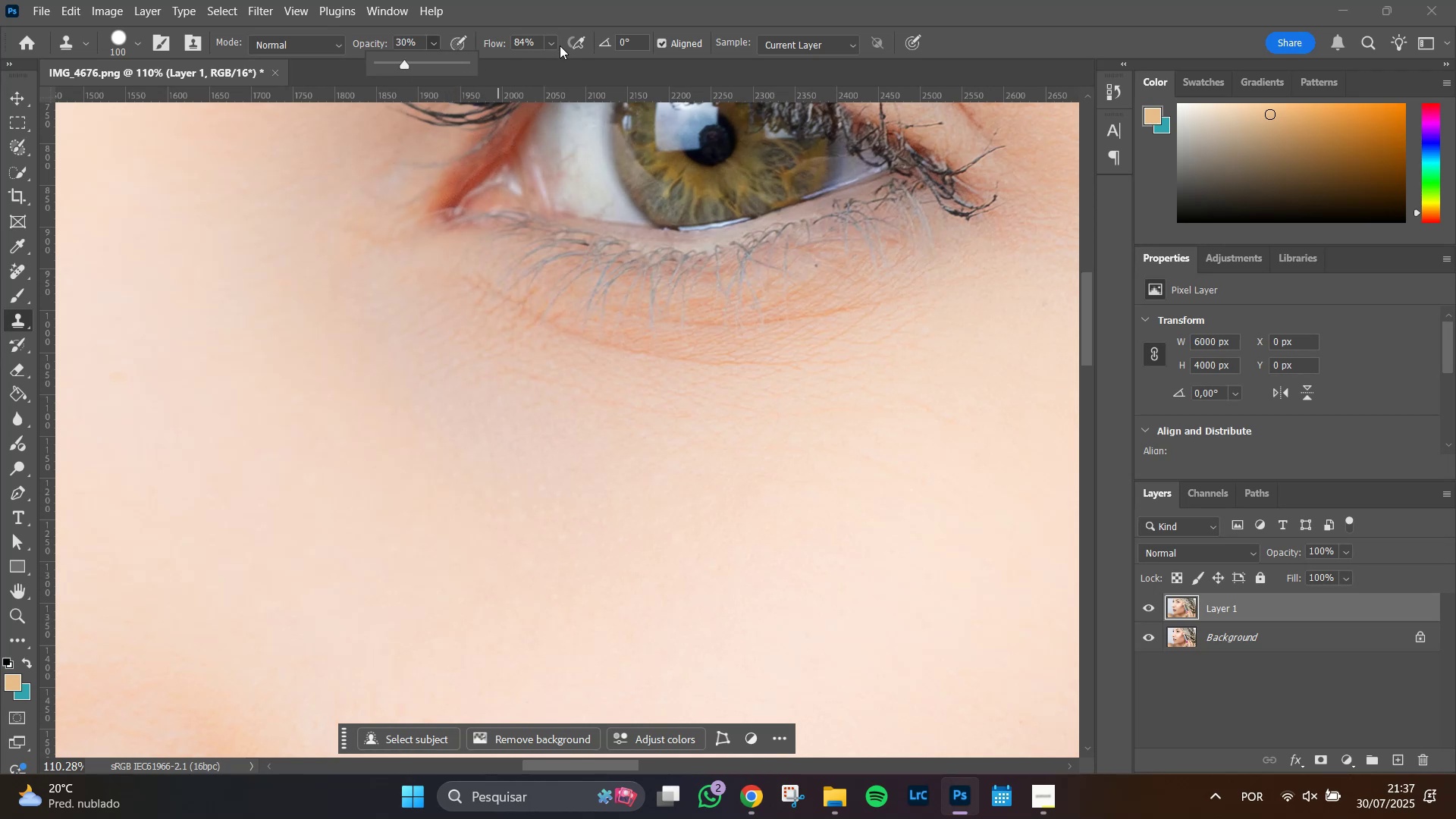 
left_click([554, 45])
 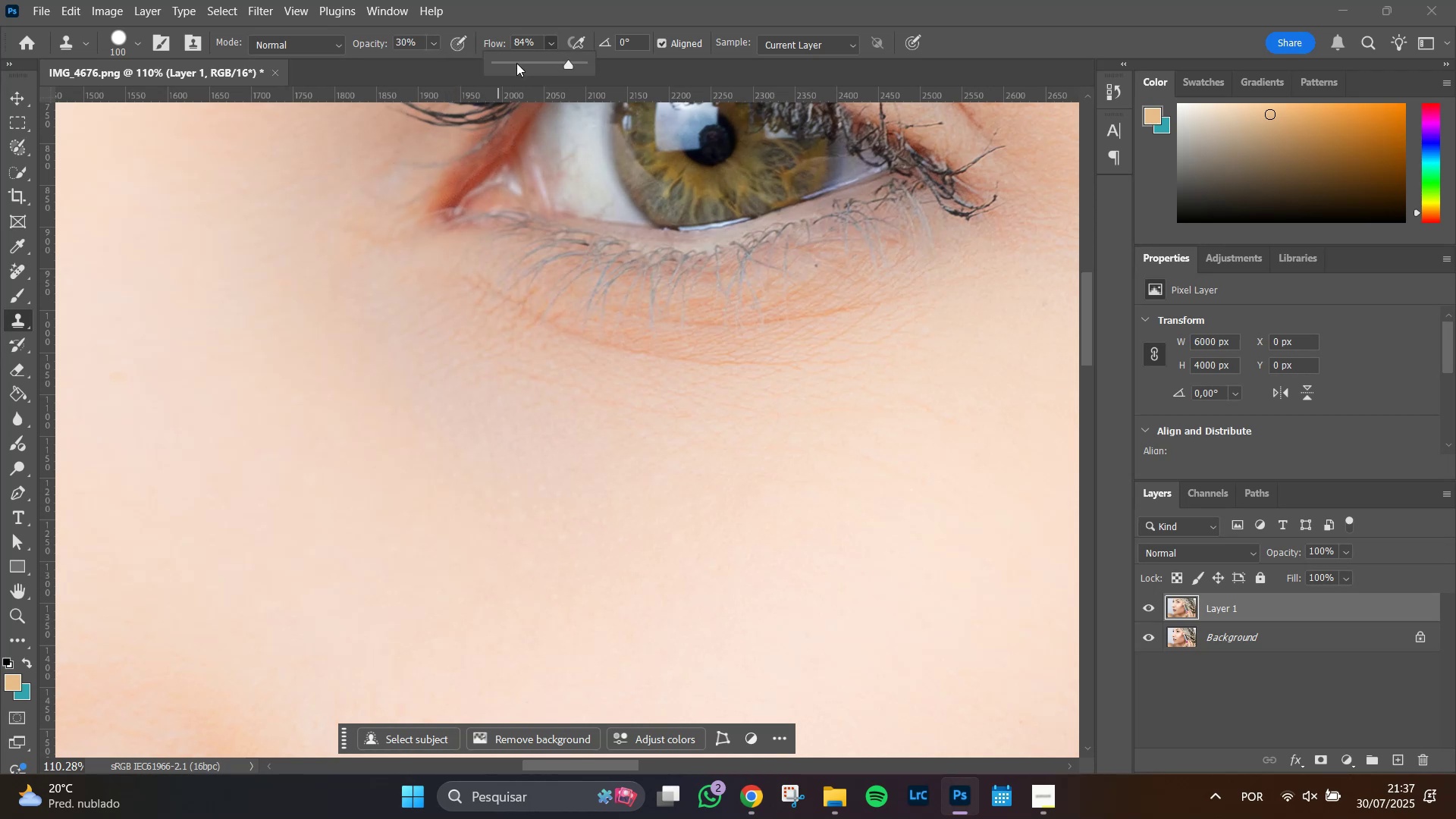 
left_click([519, 64])
 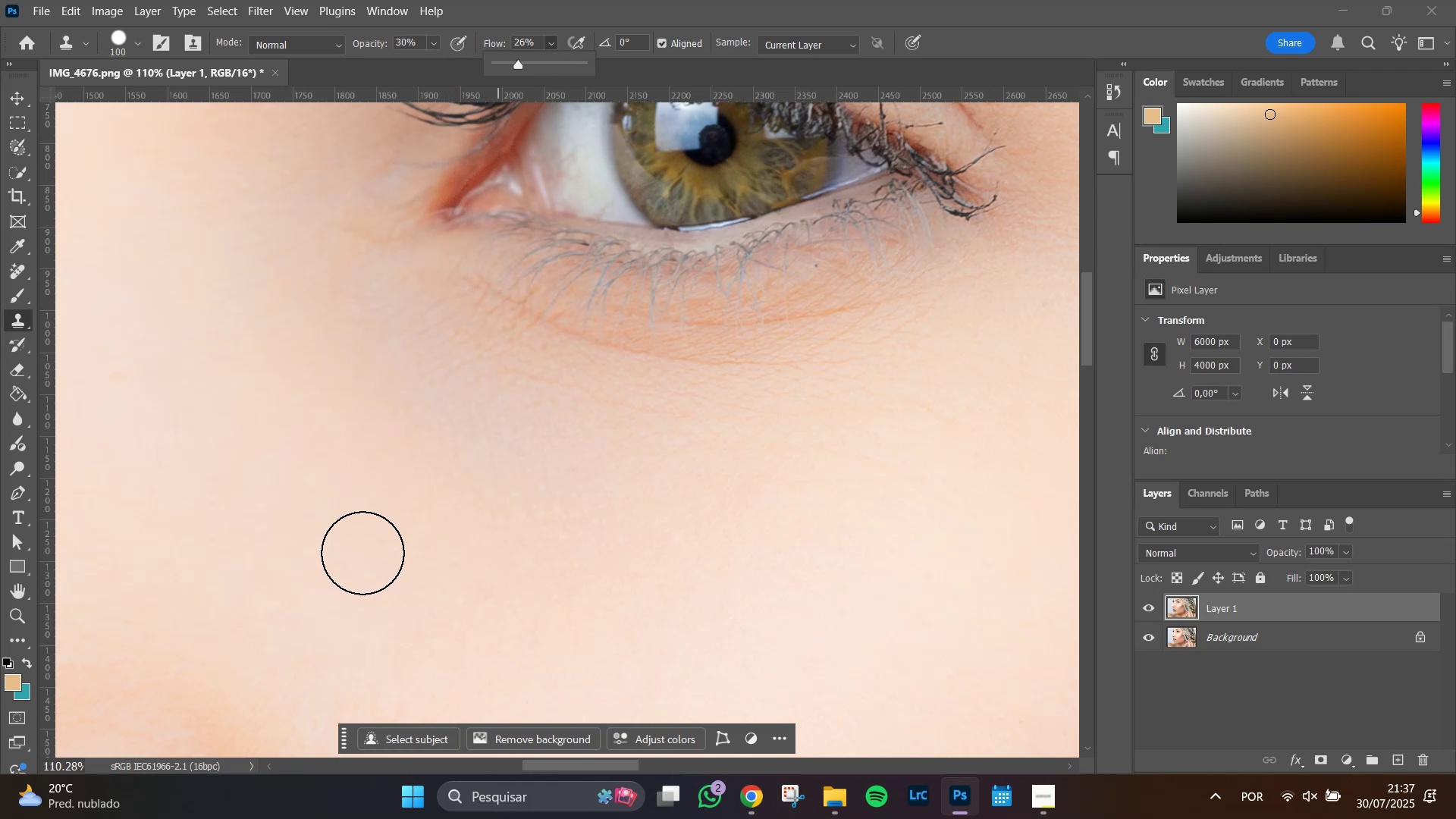 
hold_key(key=S, duration=1.5)
 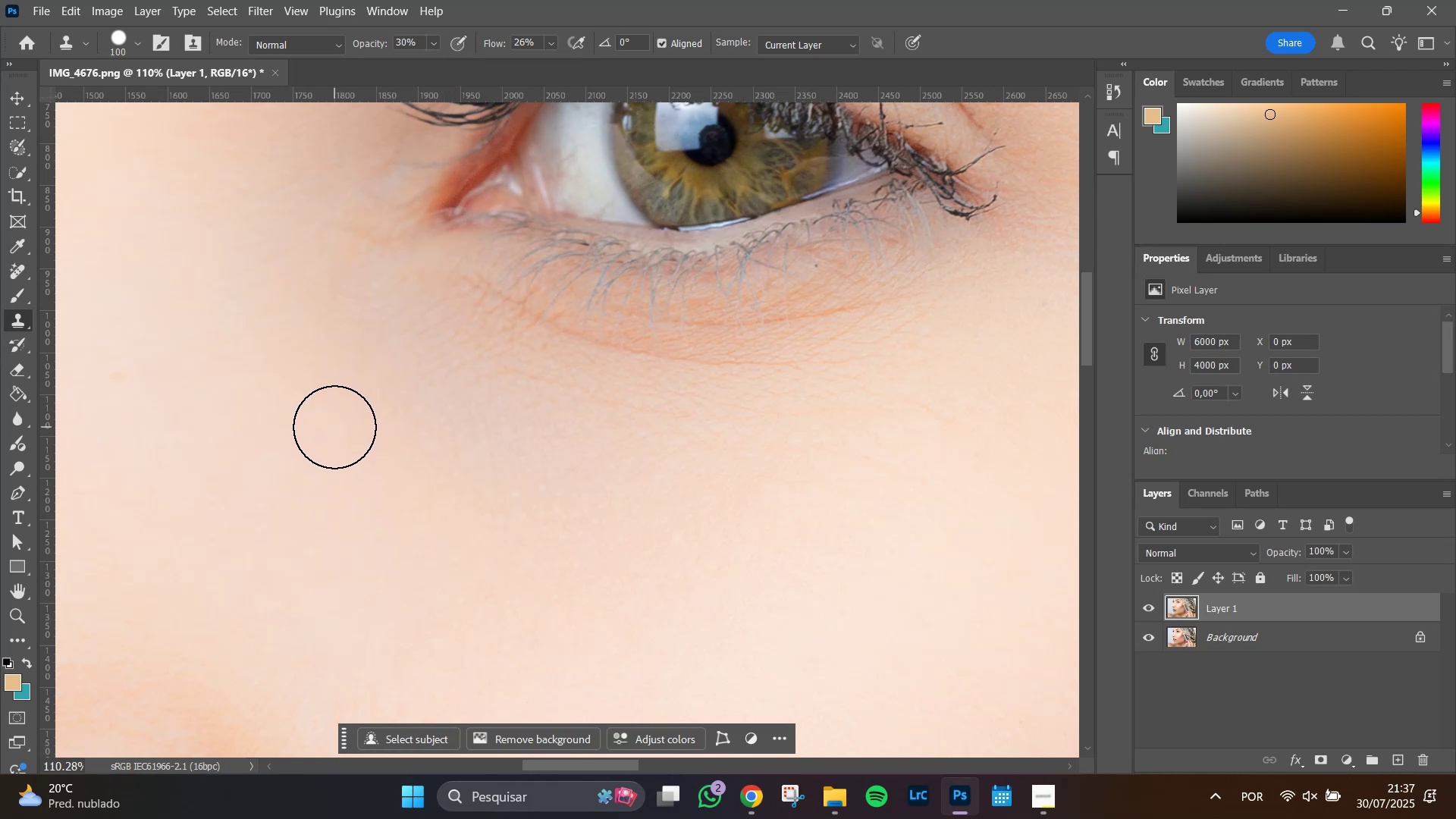 
hold_key(key=S, duration=0.91)
 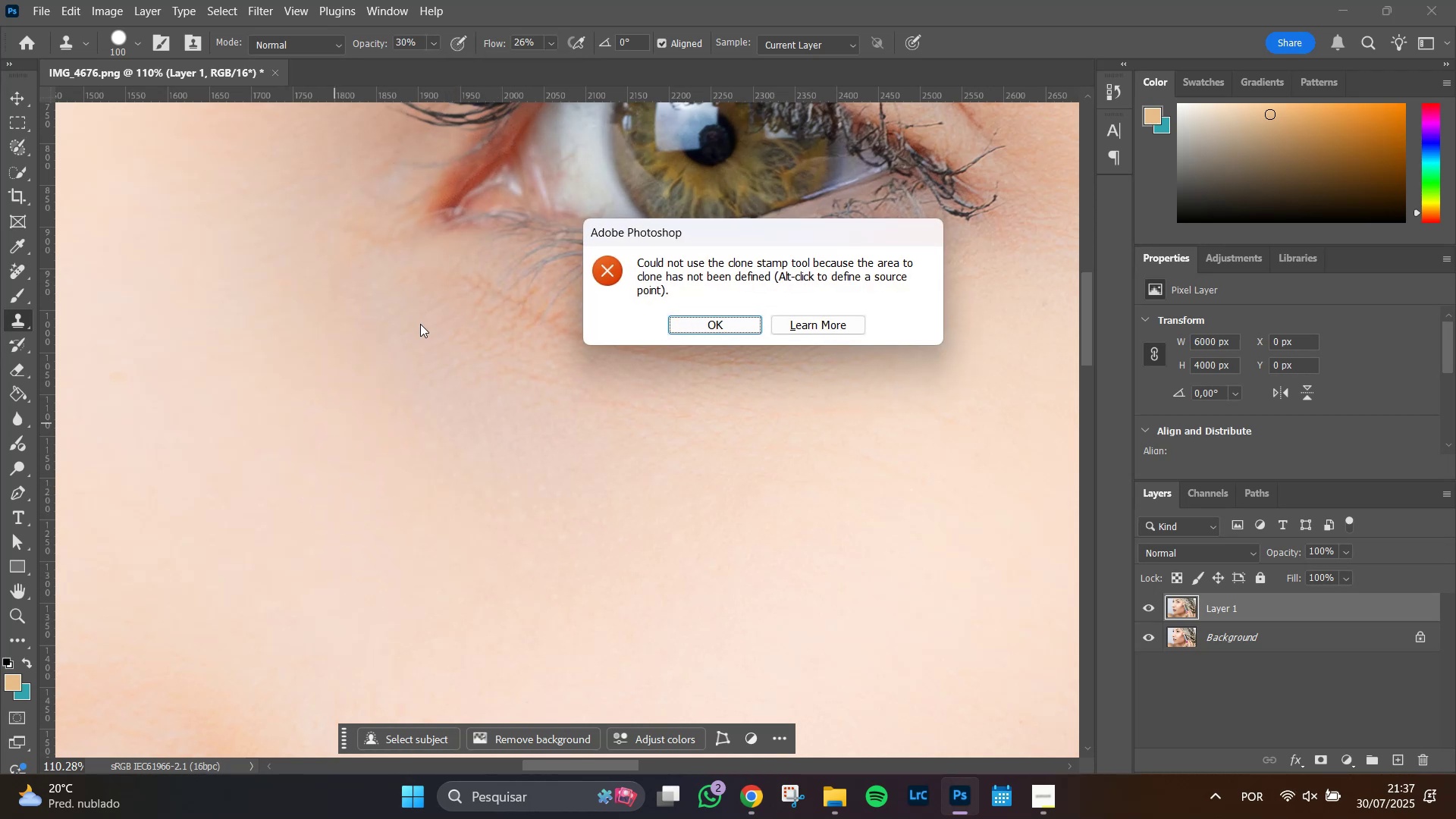 
left_click([334, 423])
 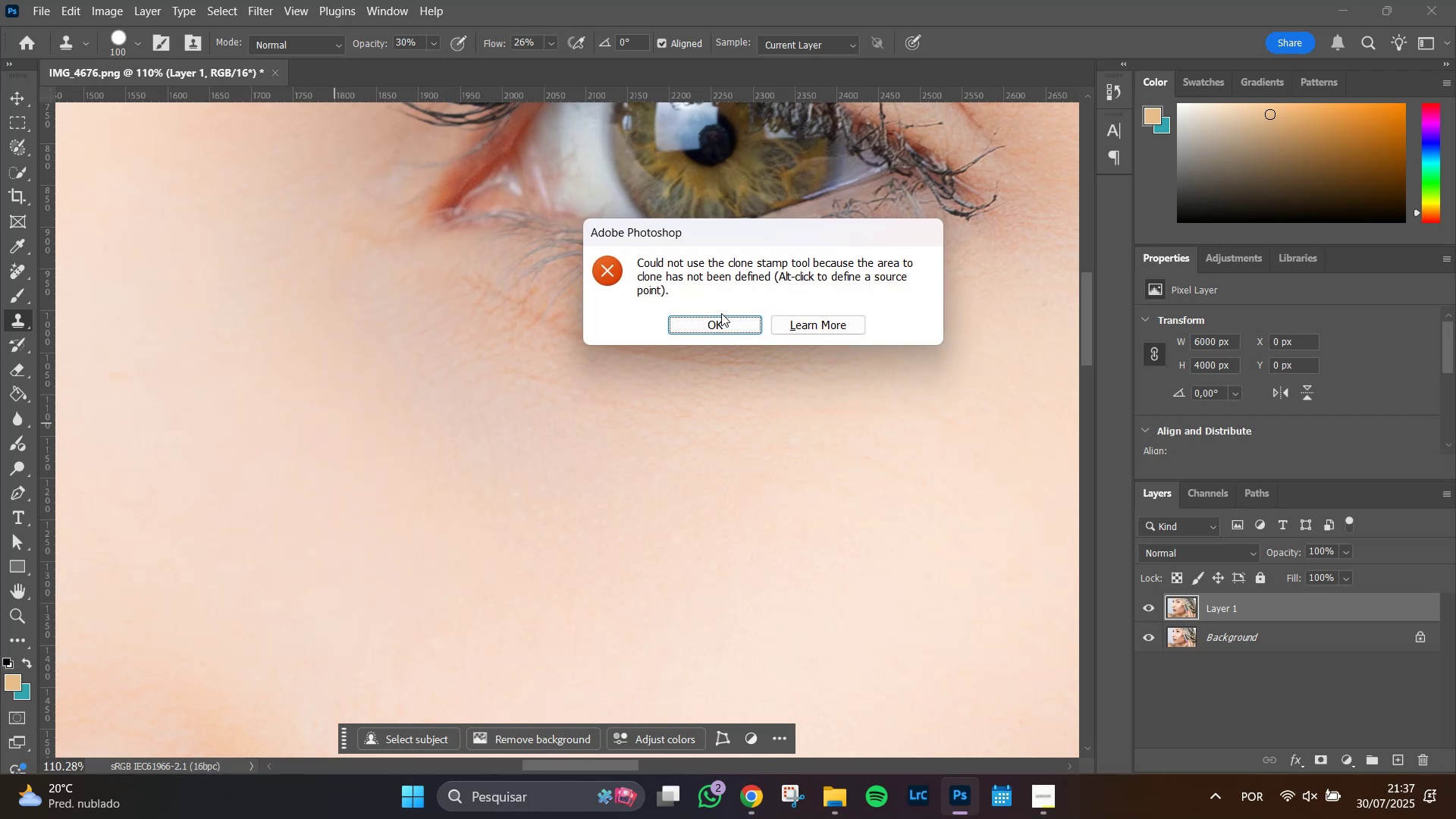 
left_click([714, 315])
 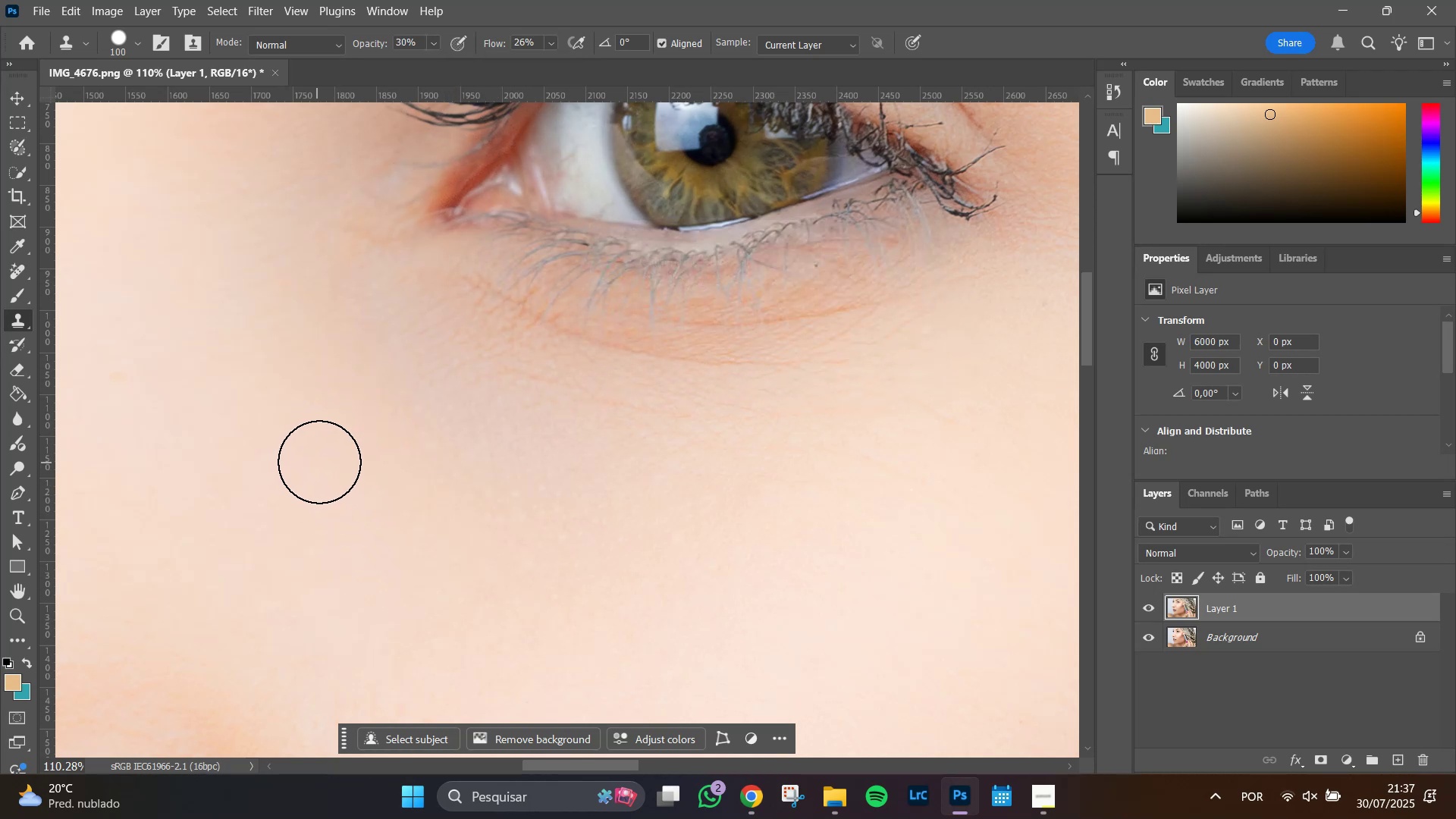 
key(S)
 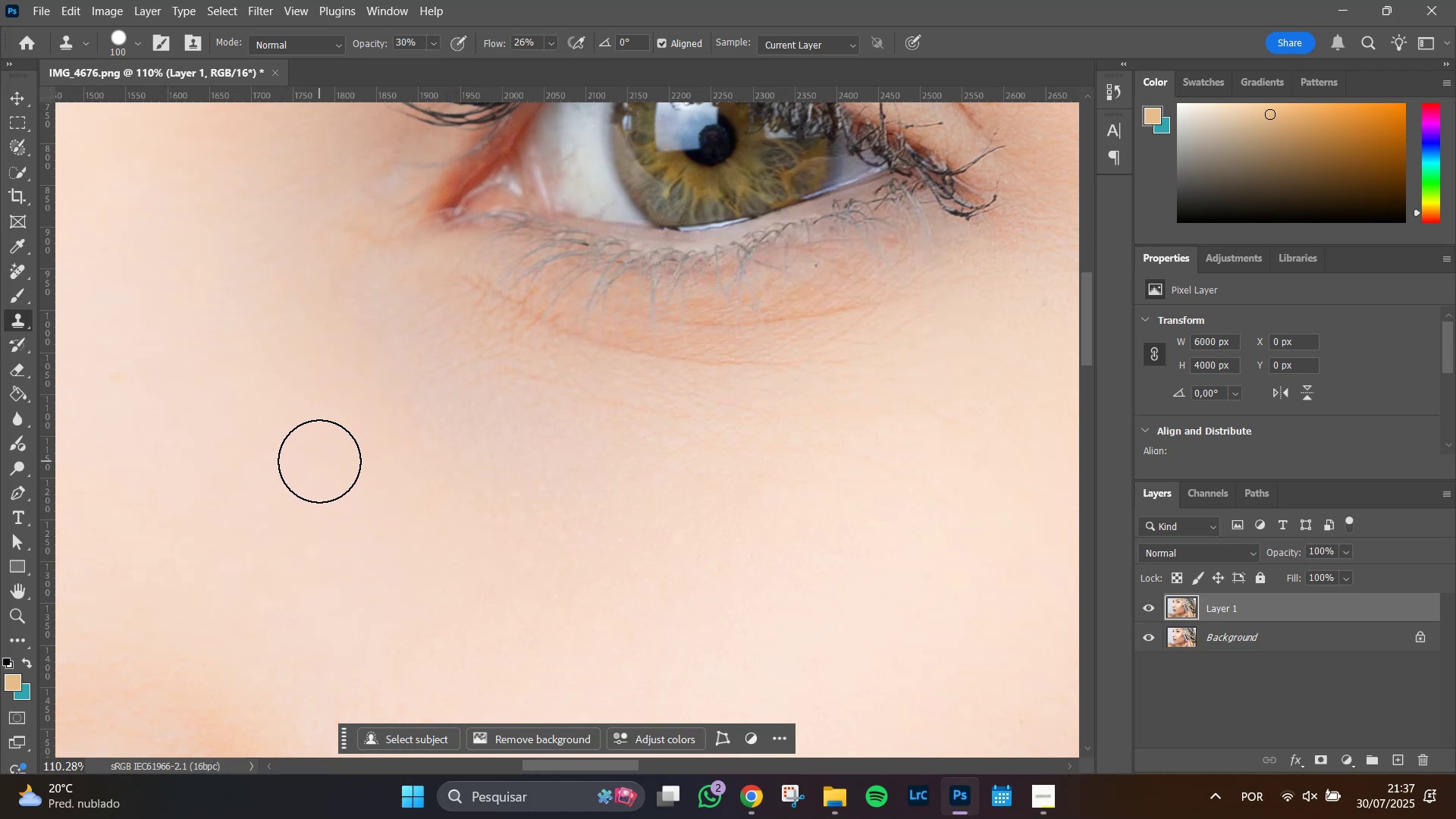 
hold_key(key=AltLeft, duration=0.92)
left_click([343, 428])
 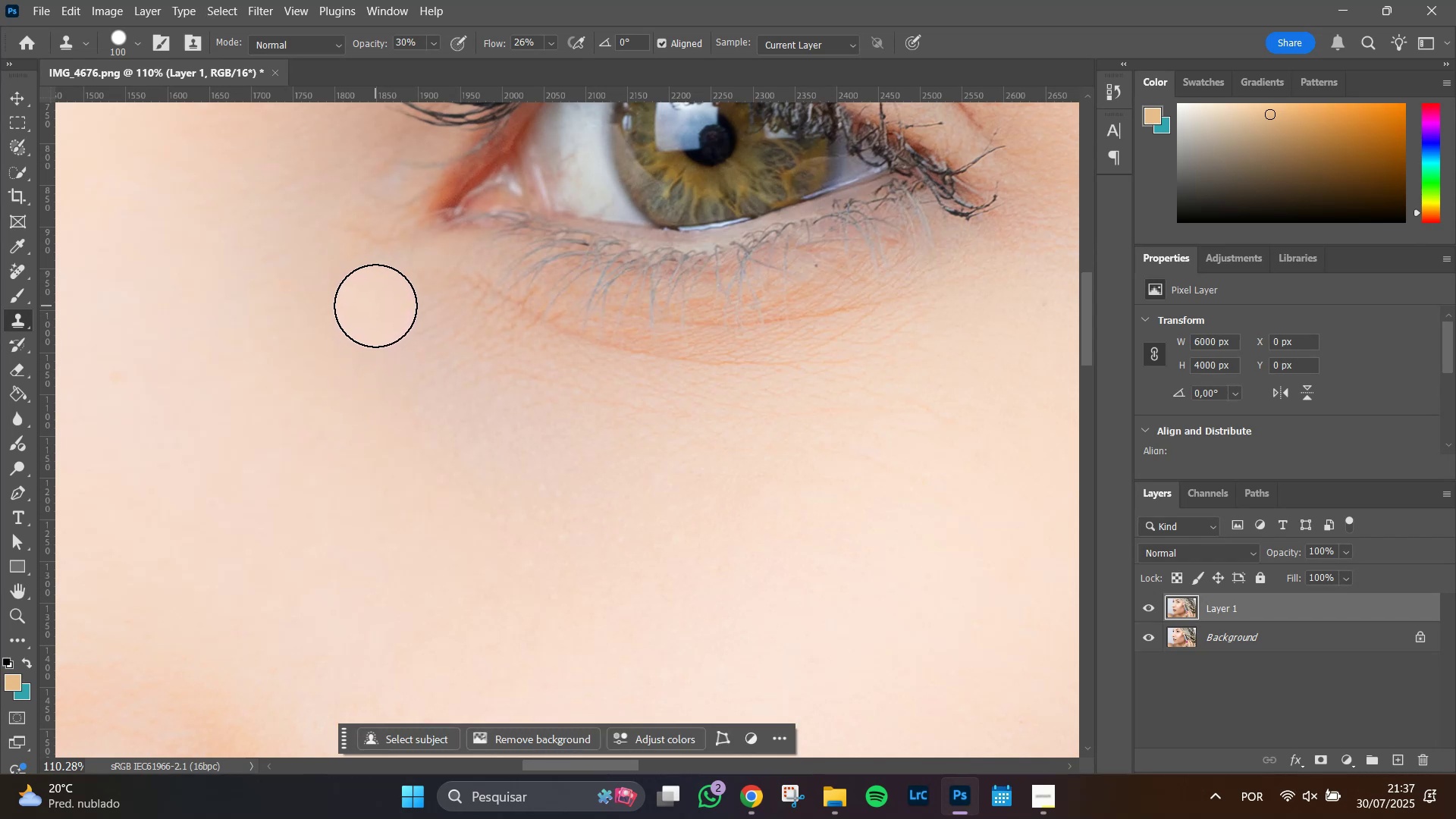 
left_click([382, 300])
 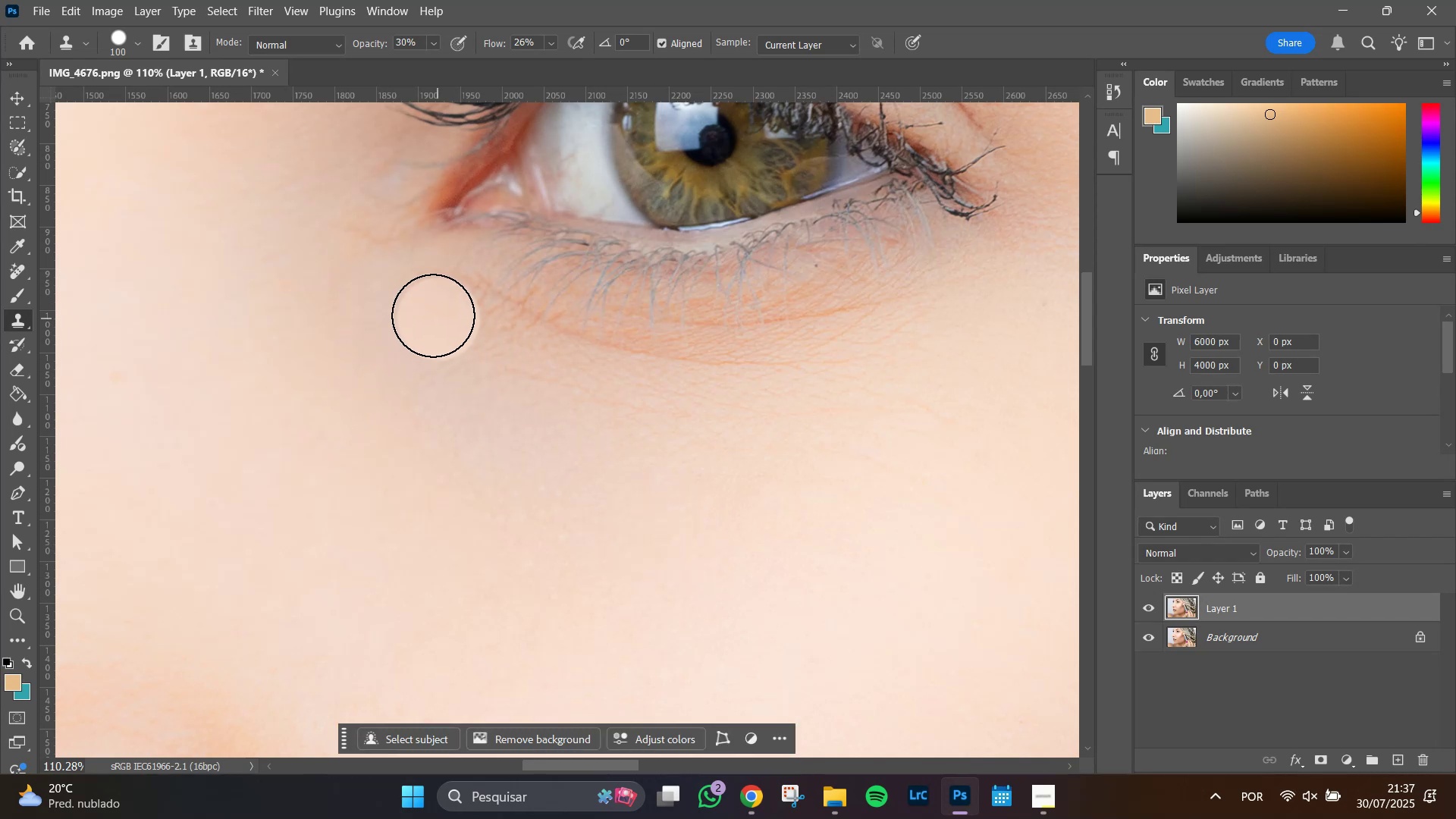 
left_click_drag(start_coordinate=[430, 311], to_coordinate=[698, 441])
 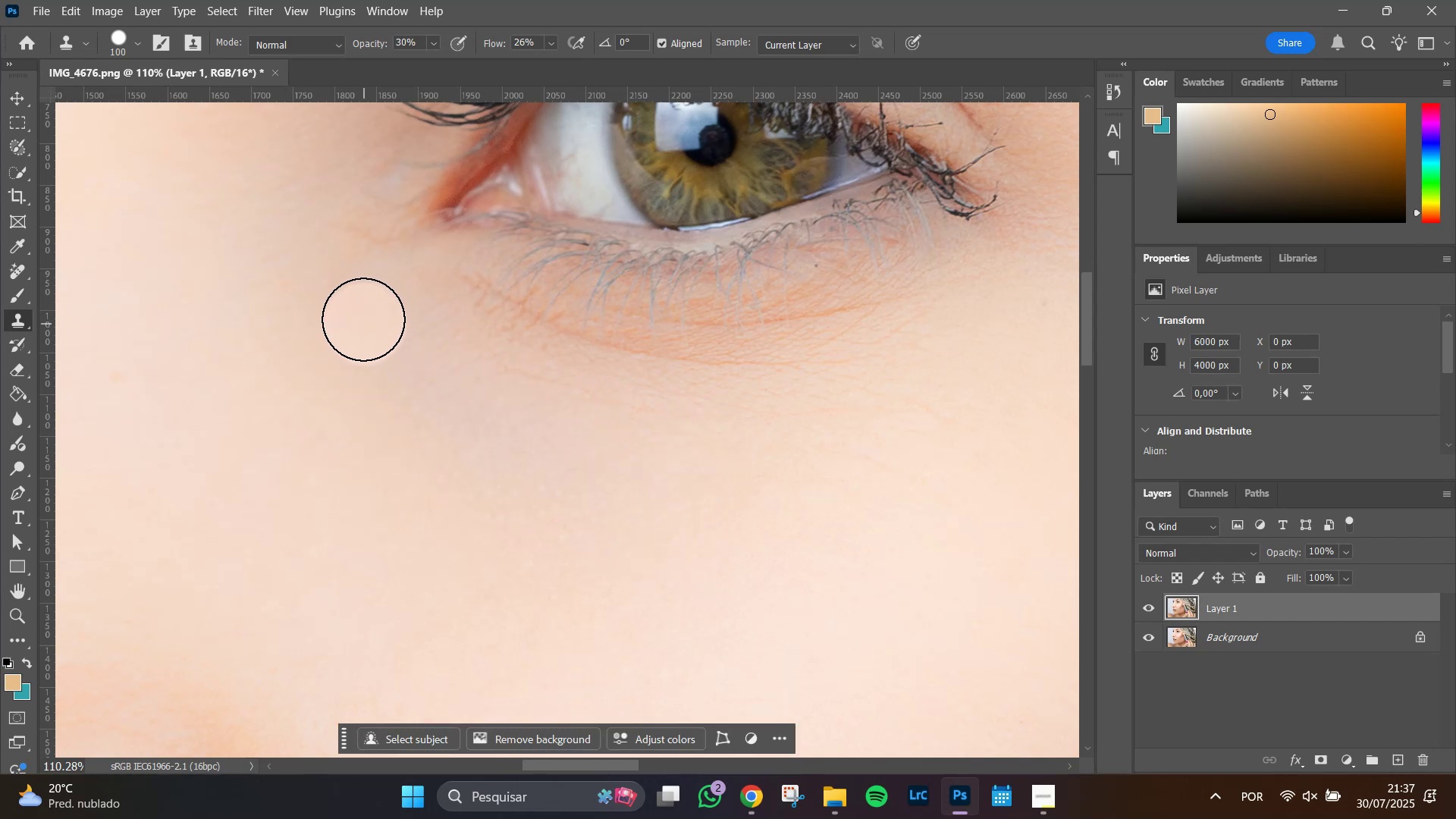 
left_click_drag(start_coordinate=[362, 313], to_coordinate=[753, 518])
 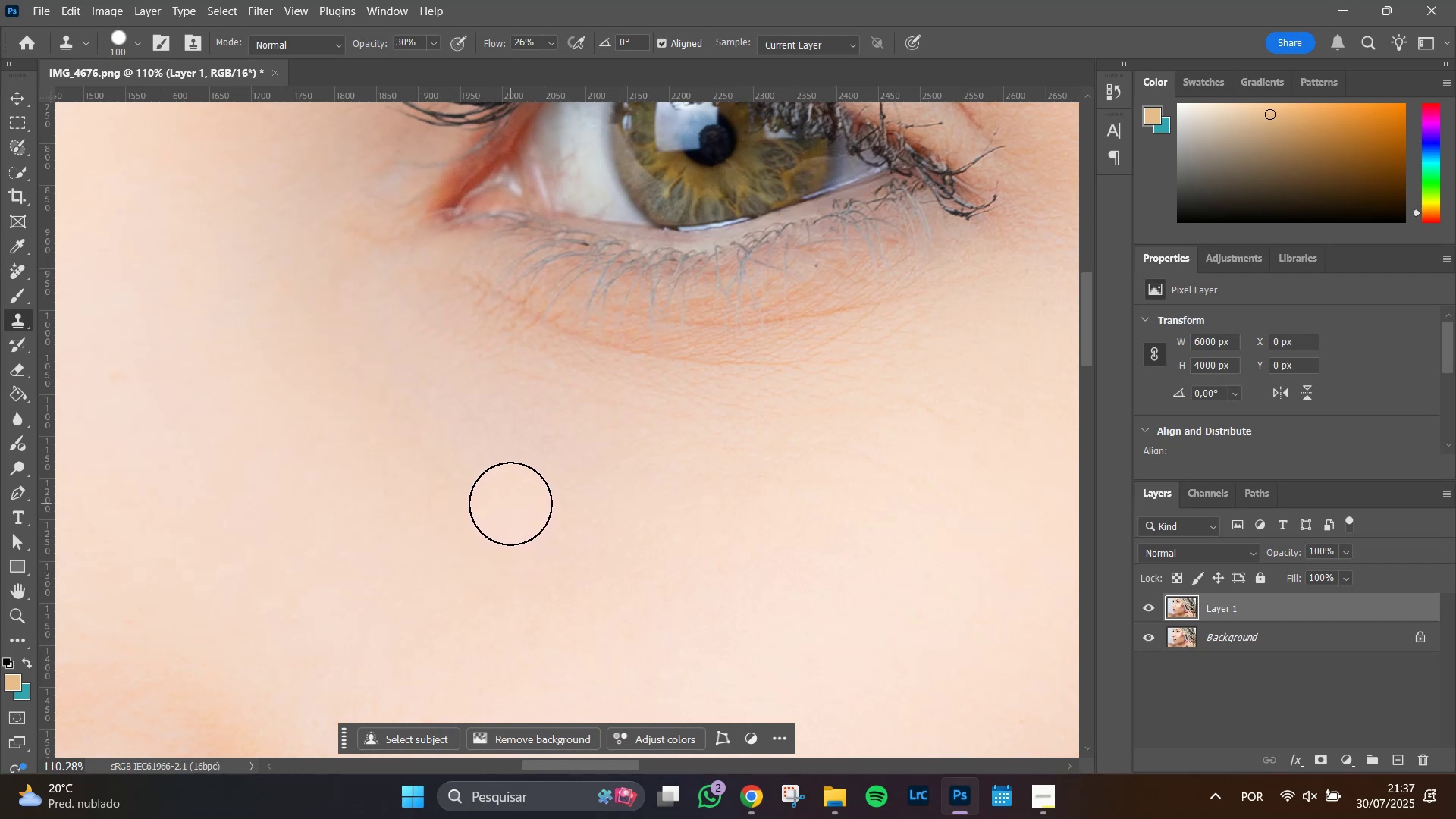 
wait(9.42)
 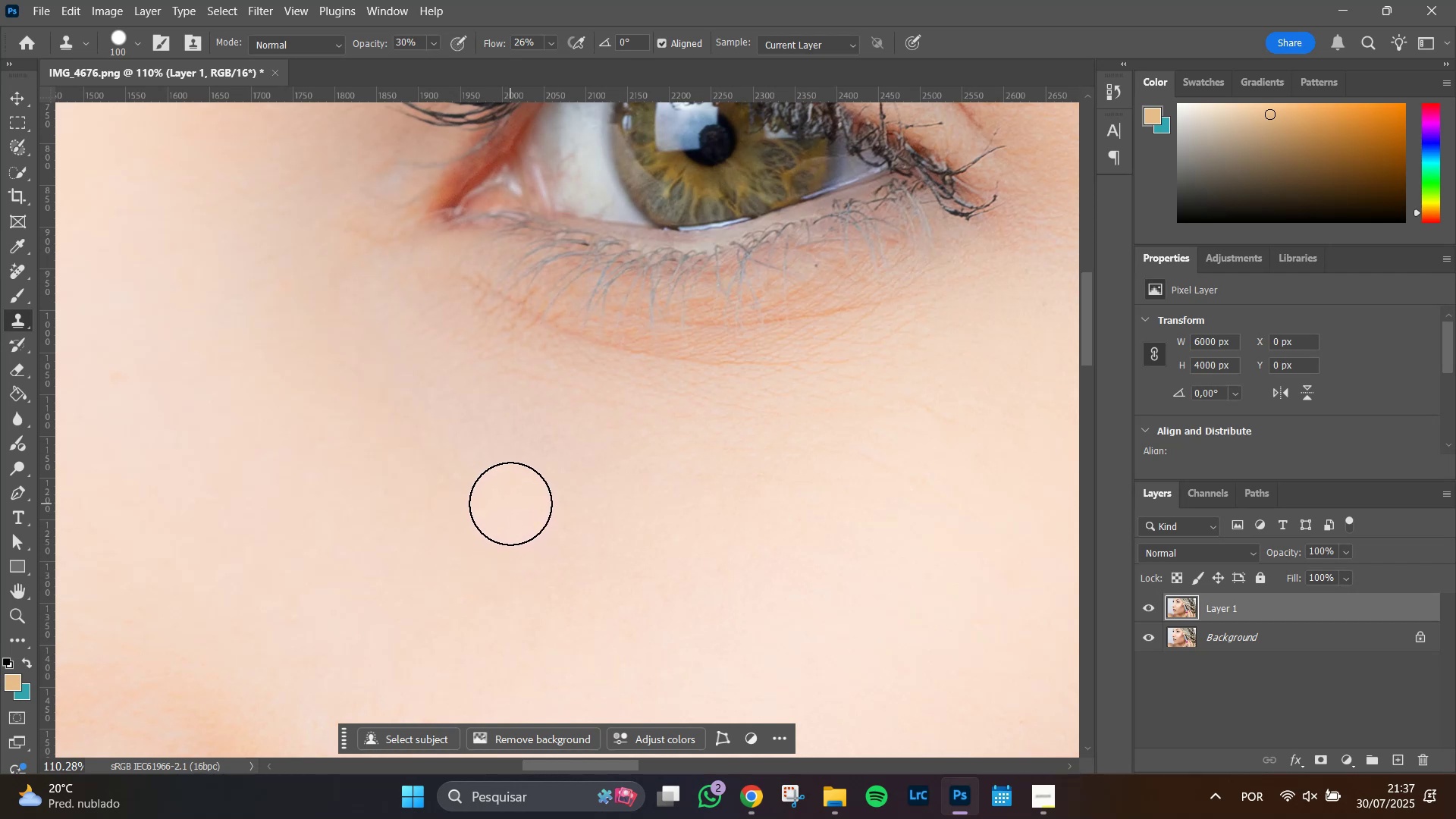 
hold_key(key=AltLeft, duration=1.1)
left_click([270, 385])
 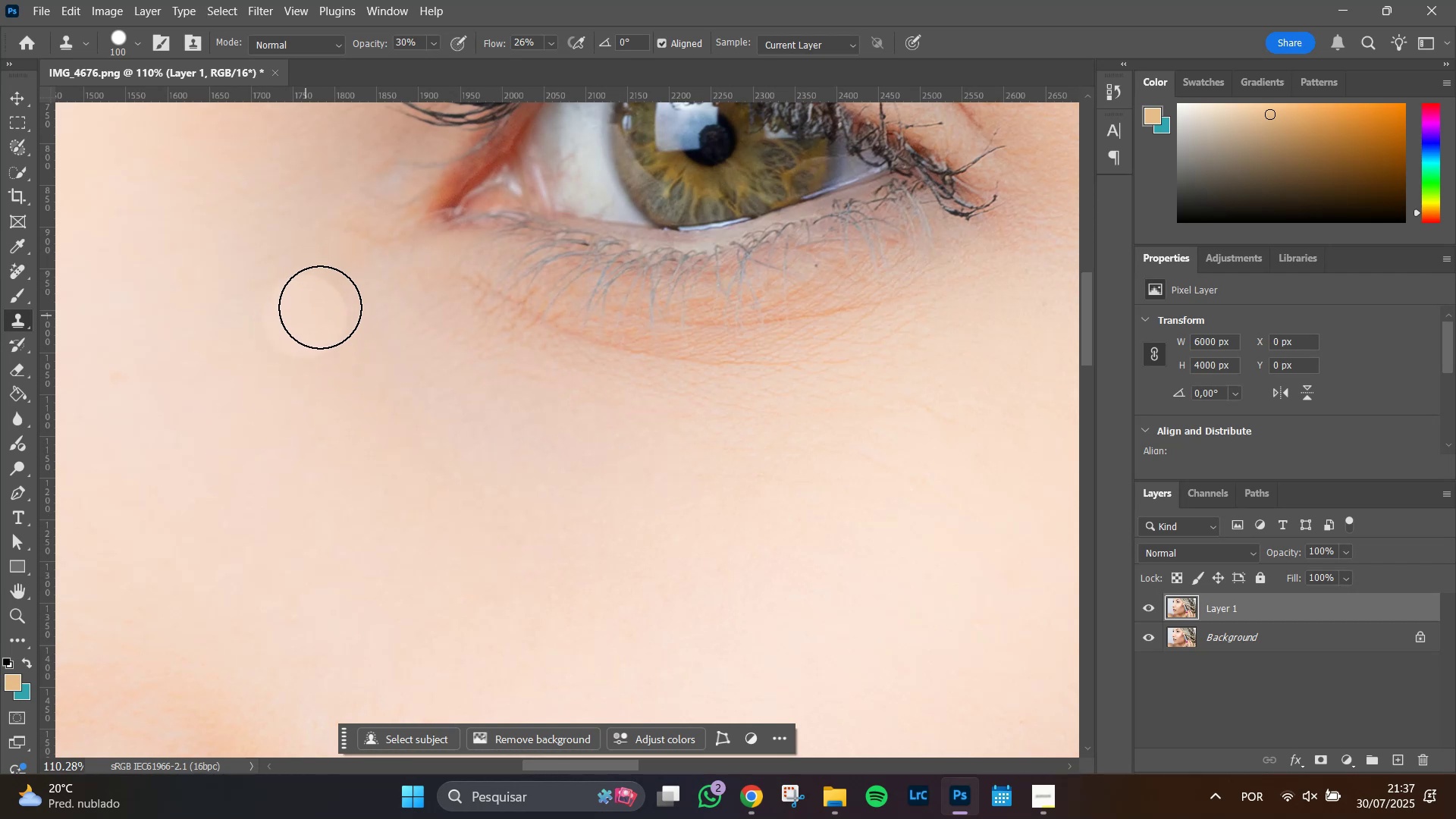 
left_click_drag(start_coordinate=[322, 307], to_coordinate=[885, 441])
 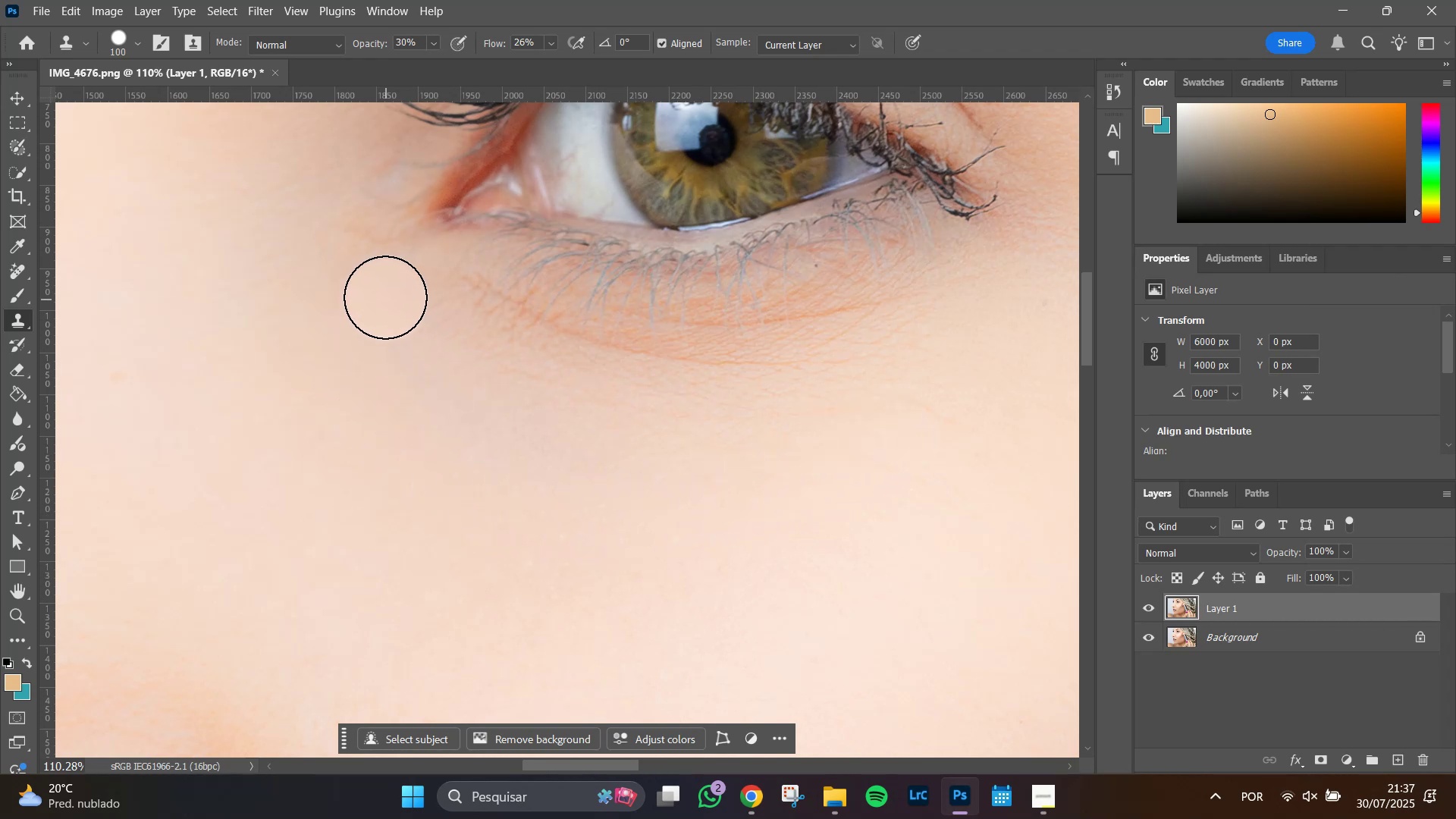 
left_click_drag(start_coordinate=[384, 294], to_coordinate=[735, 444])
 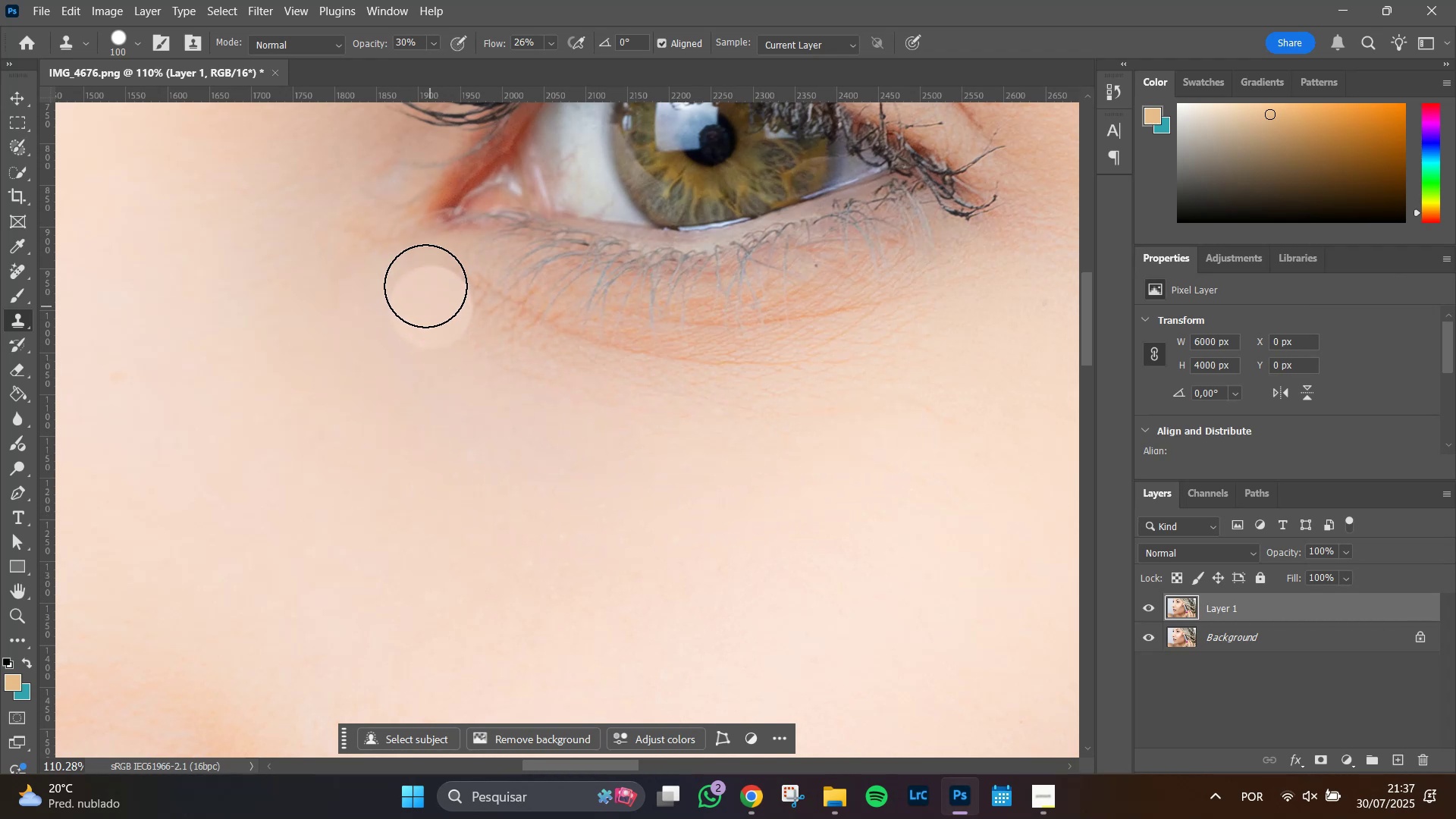 
left_click_drag(start_coordinate=[422, 276], to_coordinate=[861, 402])
 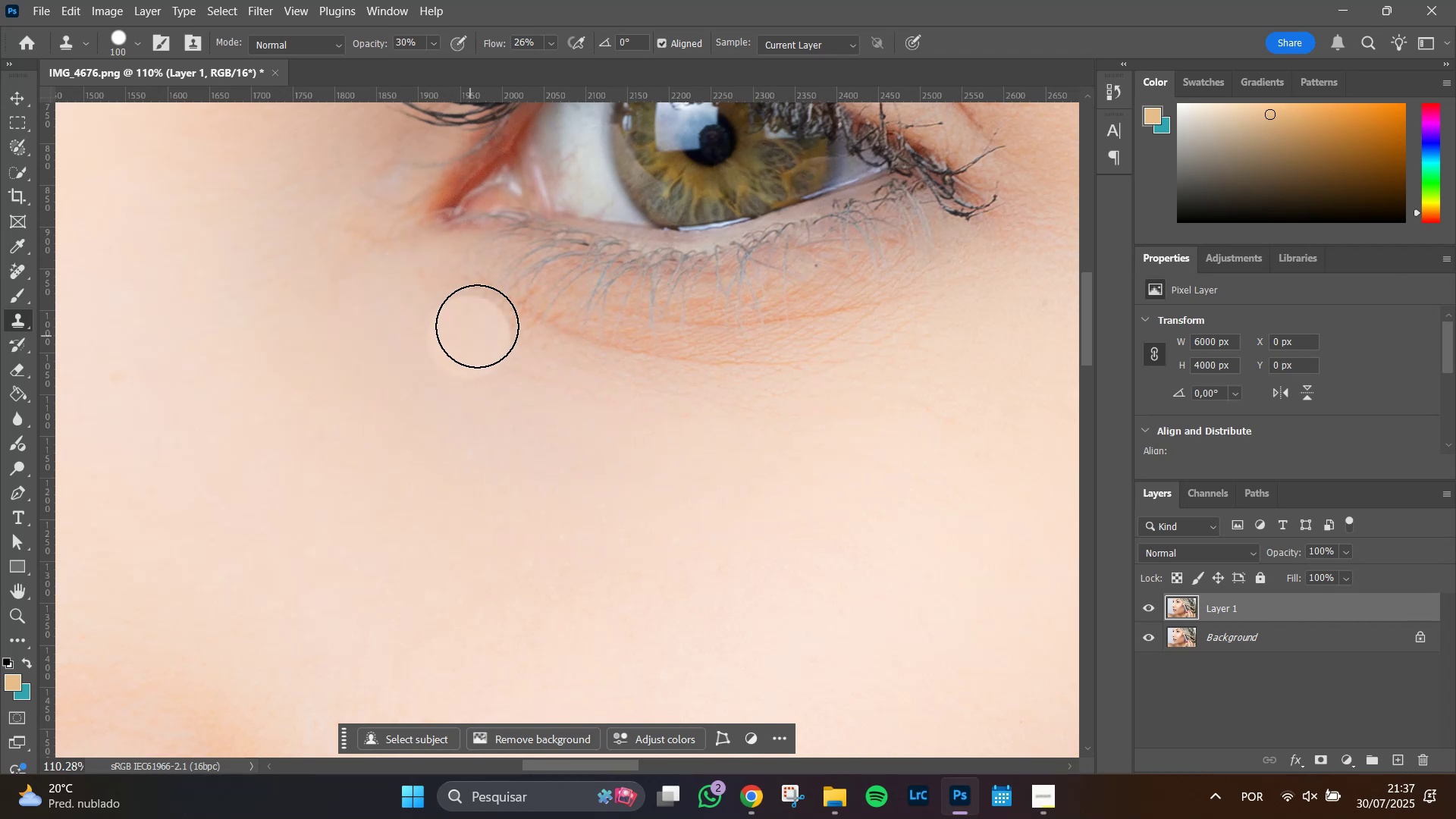 
left_click_drag(start_coordinate=[504, 322], to_coordinate=[909, 284])
 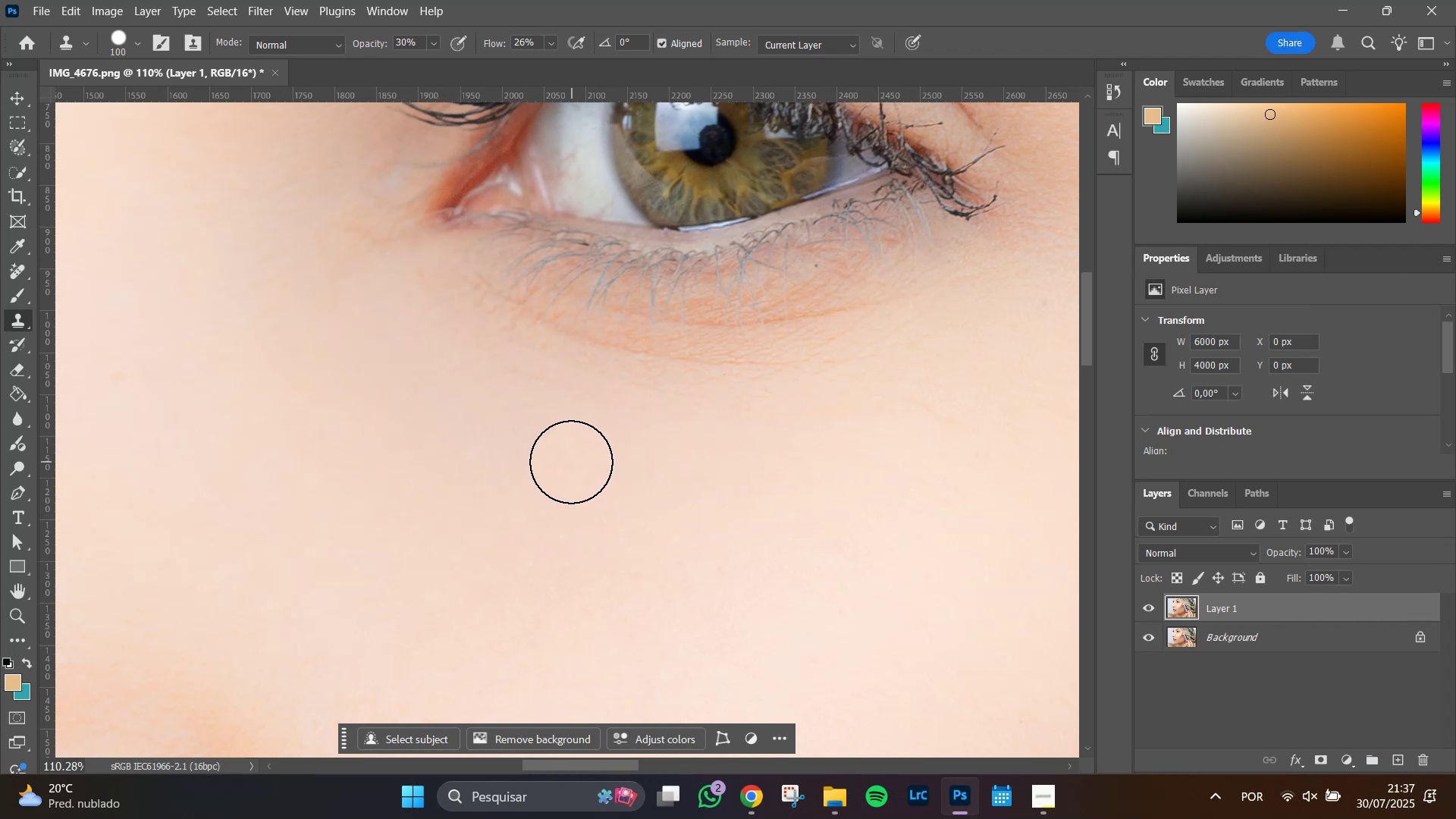 
hold_key(key=AltLeft, duration=0.82)
scroll: coordinate [528, 429], scroll_direction: down, amount: 16.0
 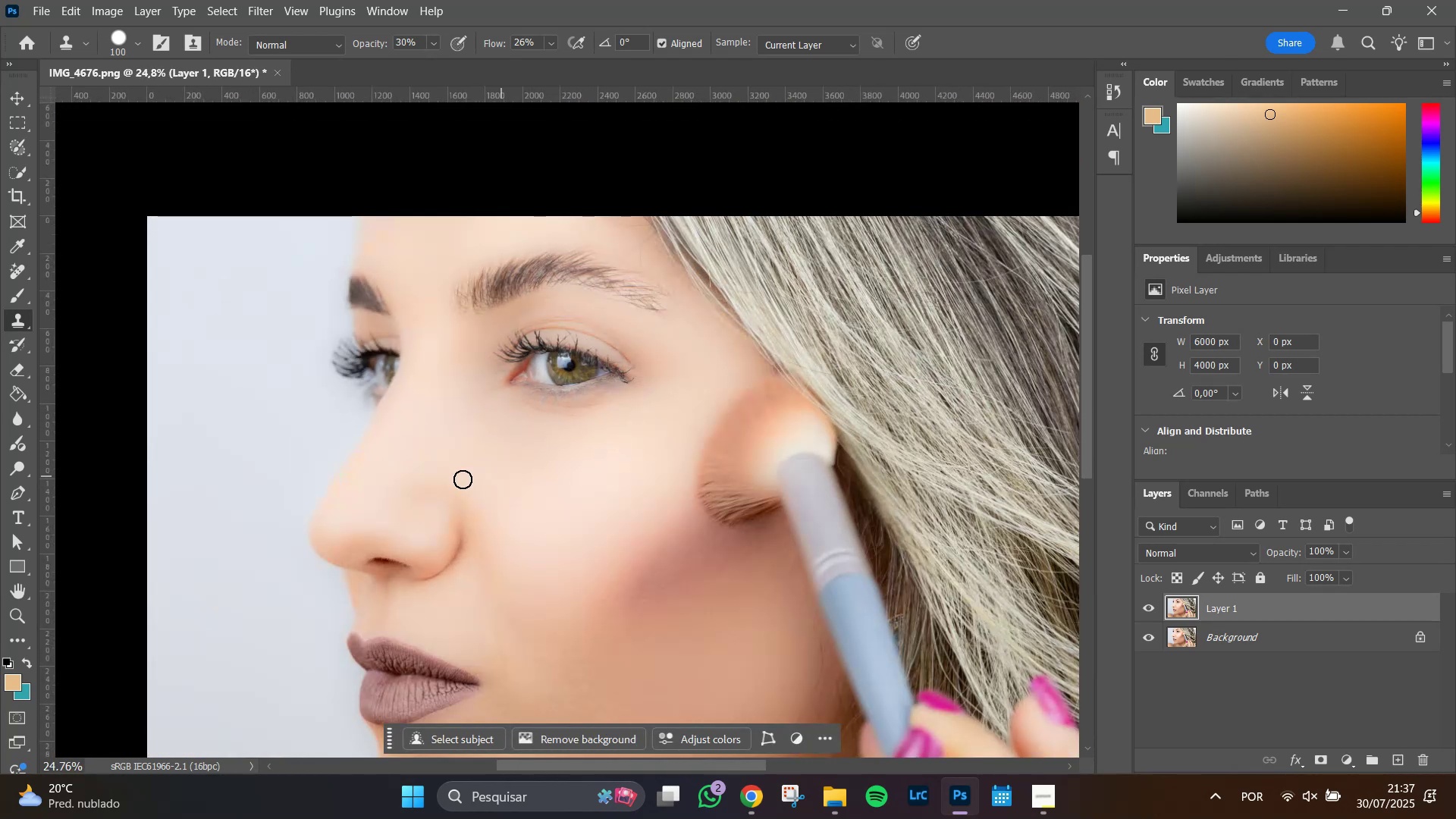 
hold_key(key=AltLeft, duration=0.48)
 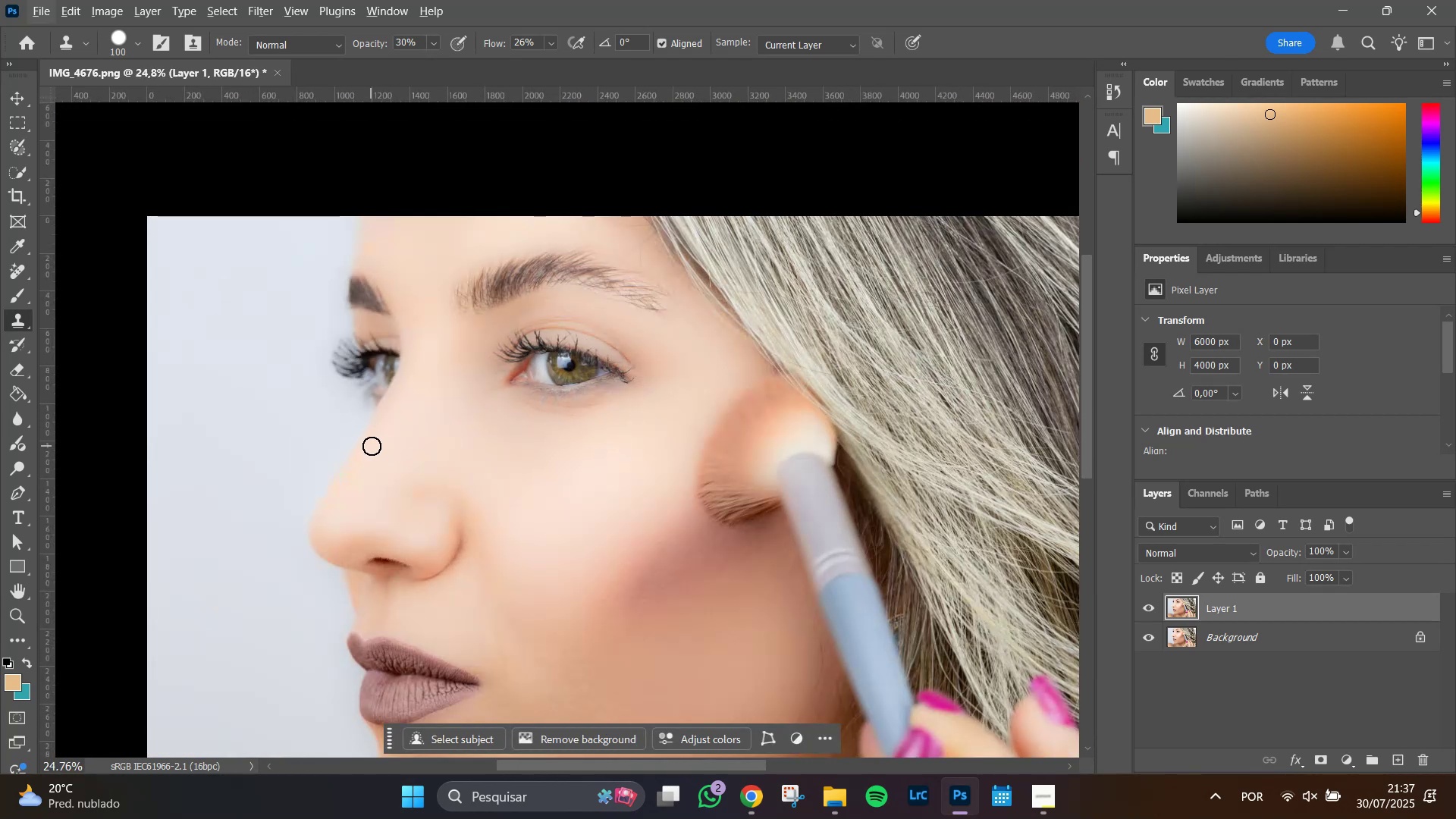 
hold_key(key=AltLeft, duration=0.63)
scroll: coordinate [394, 437], scroll_direction: up, amount: 4.0
 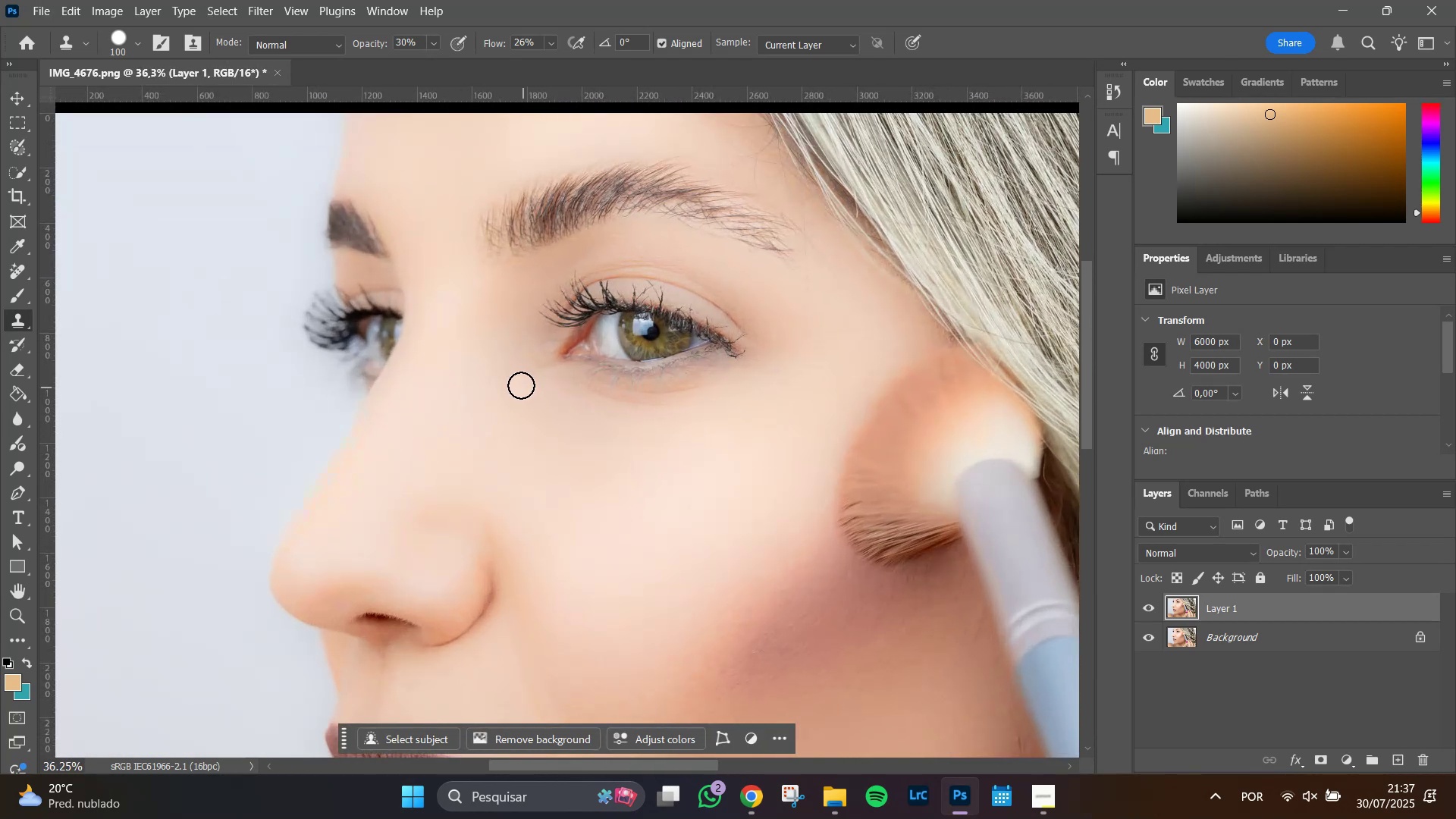 
left_click_drag(start_coordinate=[516, 379], to_coordinate=[675, 414])
 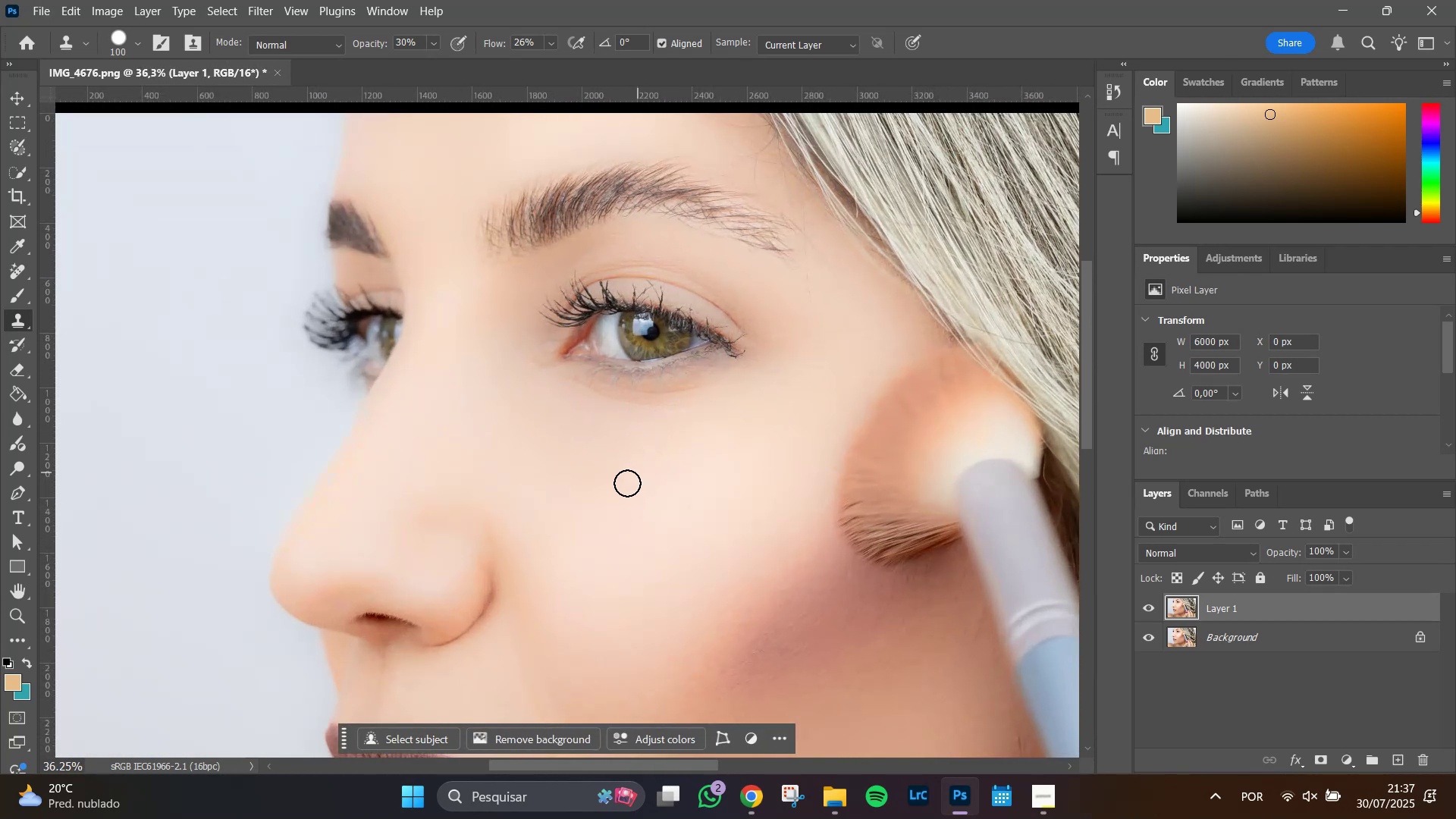 
hold_key(key=AltLeft, duration=0.68)
scroll: coordinate [583, 423], scroll_direction: up, amount: 7.0
 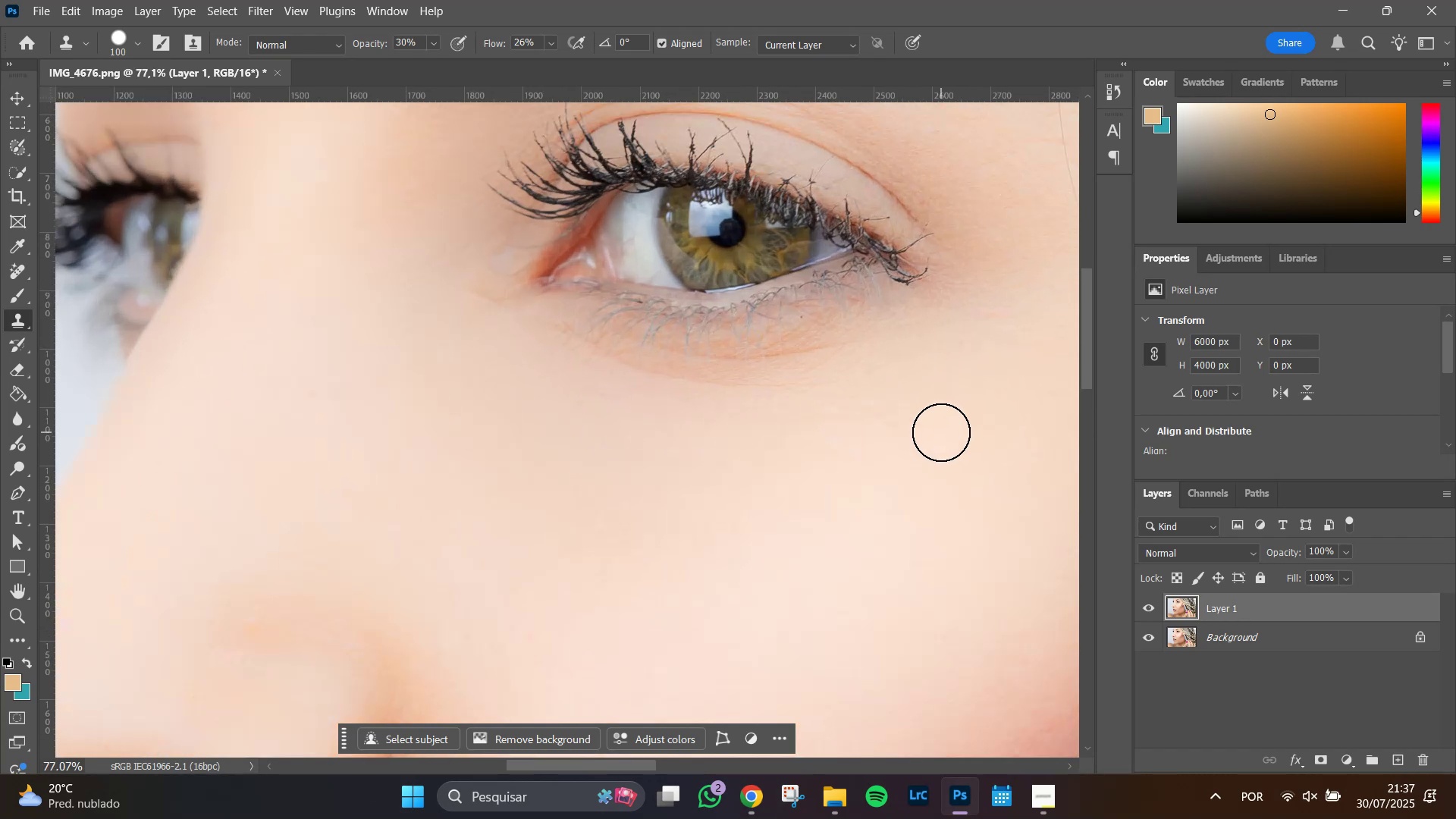 
hold_key(key=AltLeft, duration=0.47)
scroll: coordinate [435, 421], scroll_direction: down, amount: 9.0
 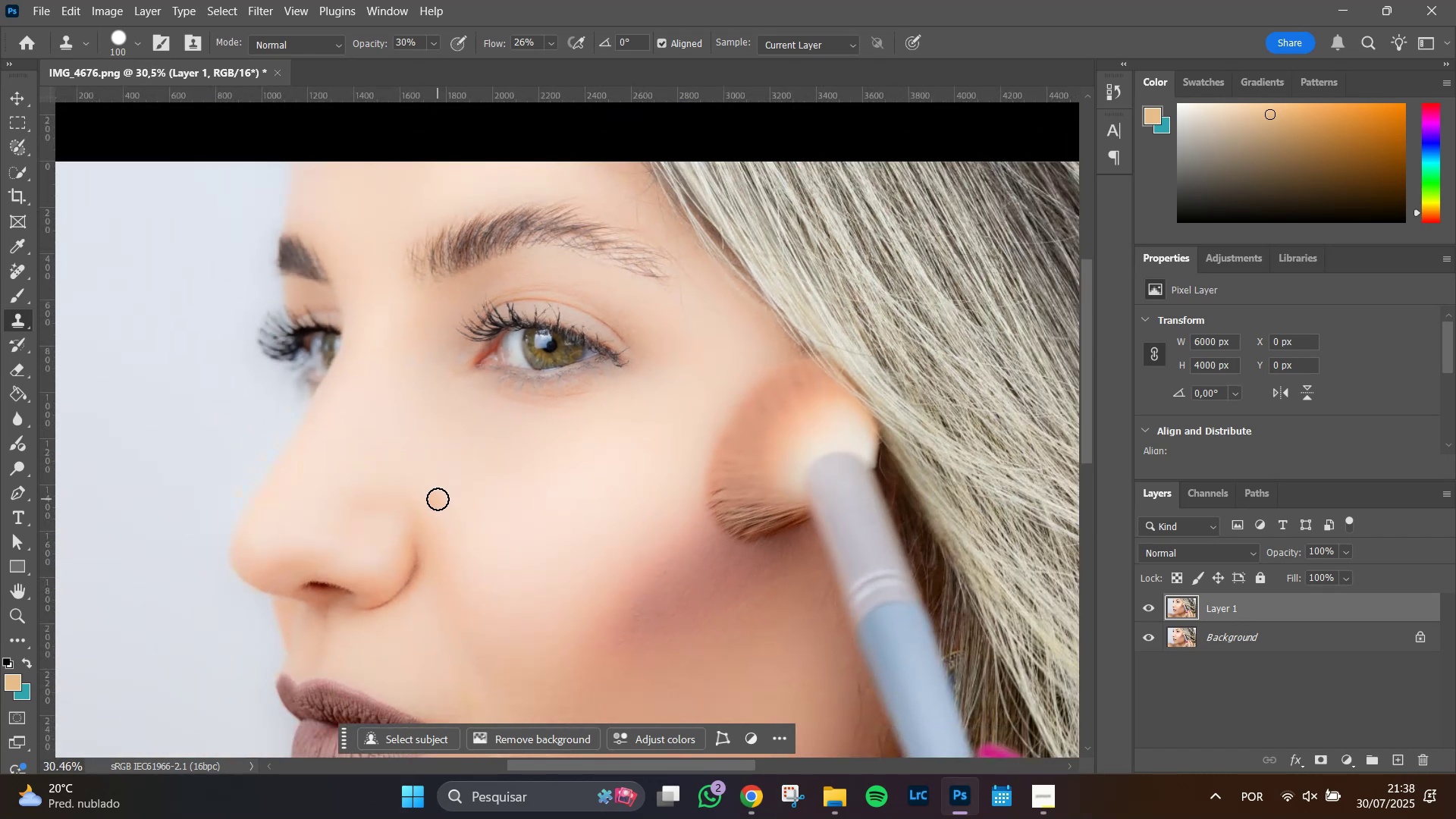 
hold_key(key=AltLeft, duration=0.66)
scroll: coordinate [403, 447], scroll_direction: down, amount: 3.0
 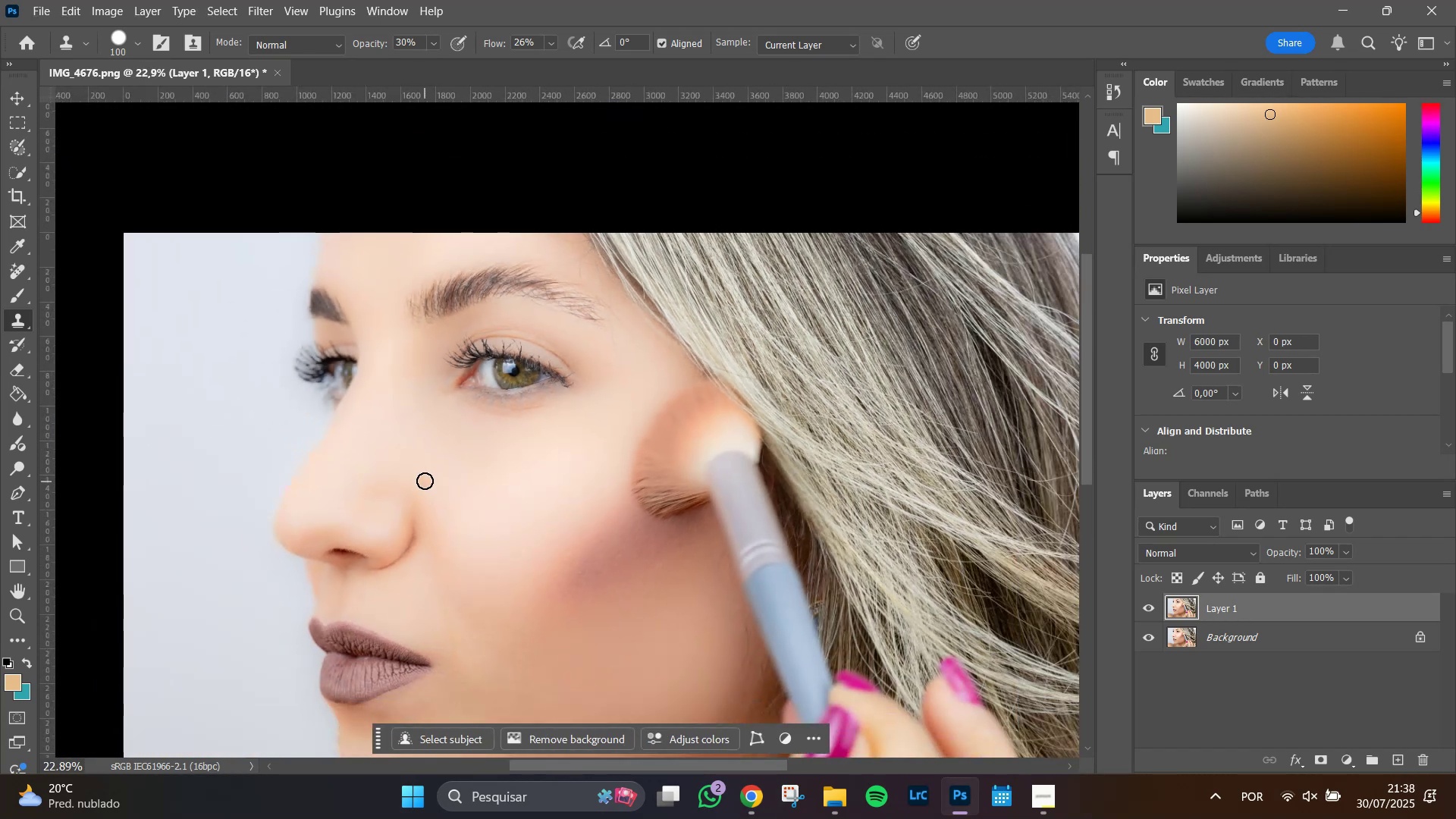 
hold_key(key=AltLeft, duration=1.03)
scroll: coordinate [430, 475], scroll_direction: up, amount: 5.0
 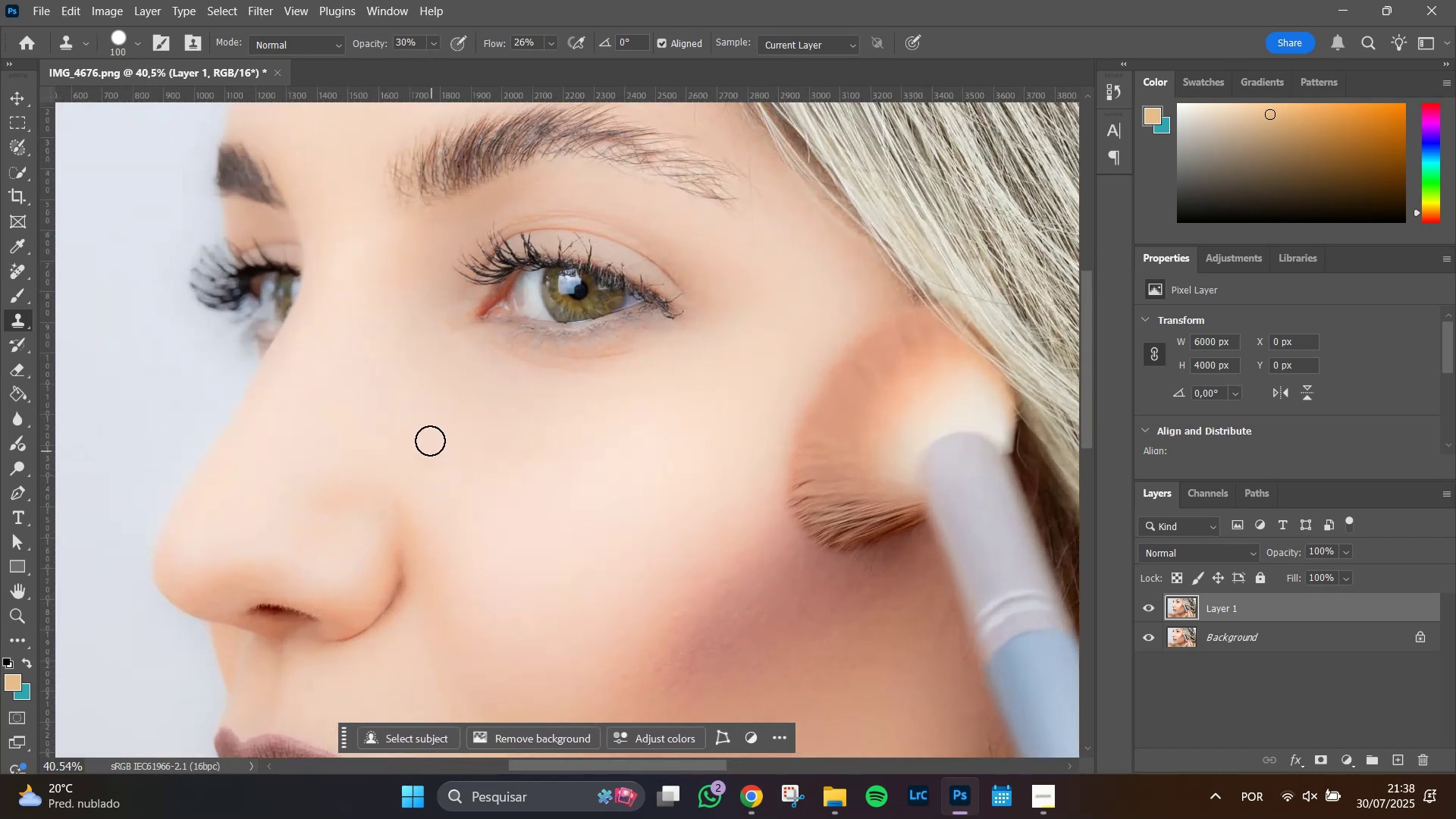 
hold_key(key=AltLeft, duration=1.2)
scroll: coordinate [408, 418], scroll_direction: up, amount: 5.0
 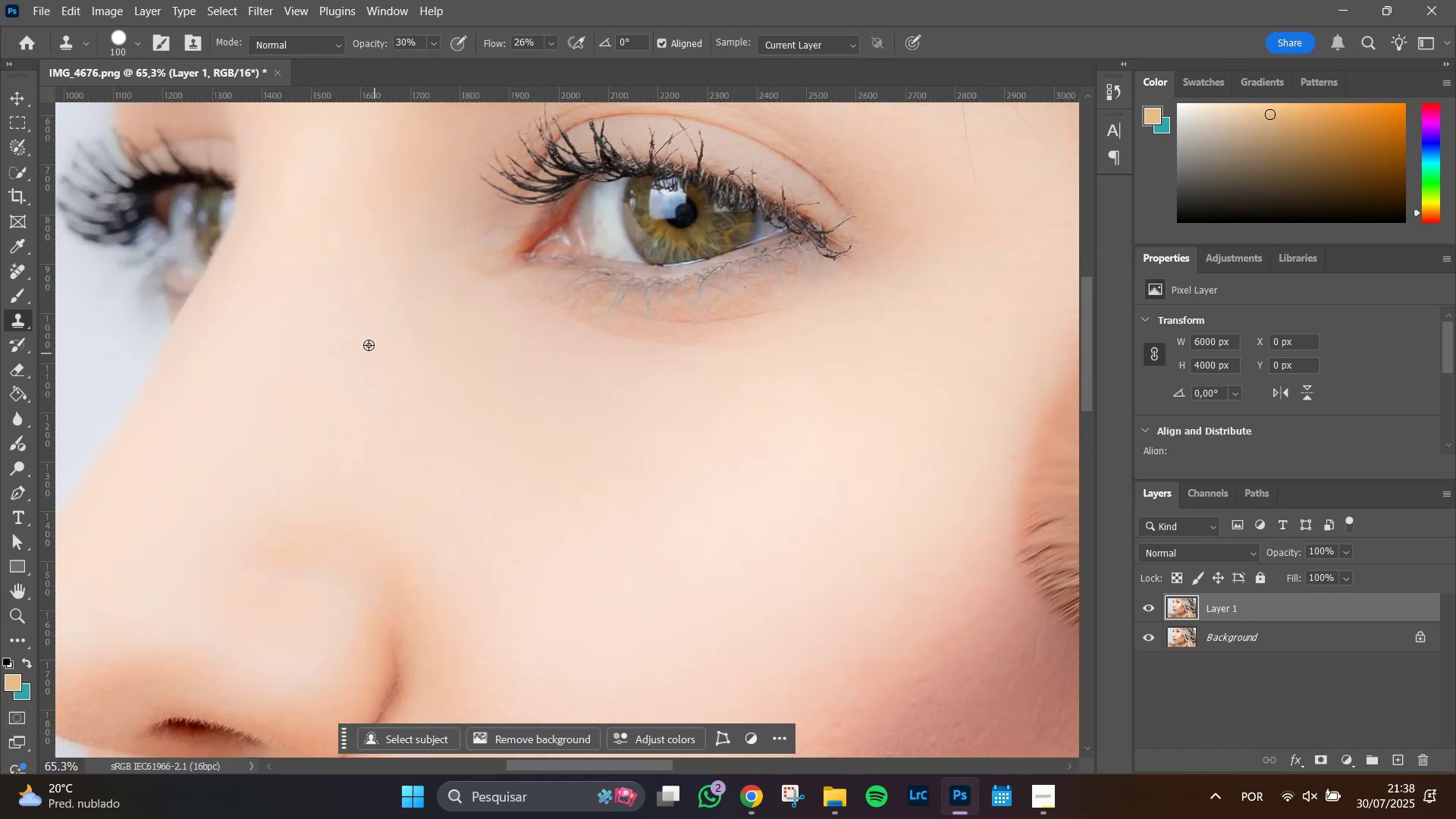 
left_click([366, 344])
 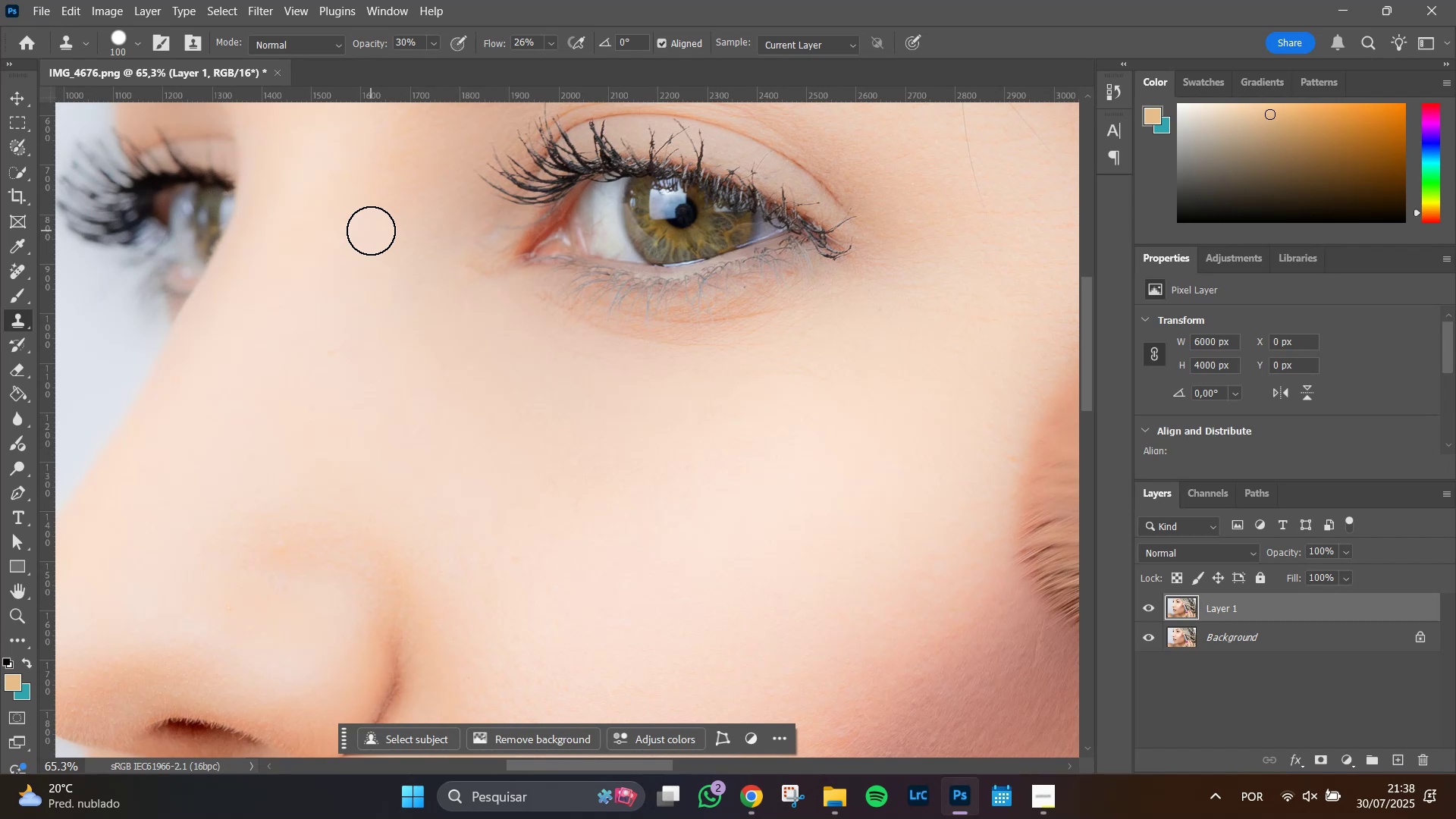 
left_click_drag(start_coordinate=[372, 239], to_coordinate=[384, 270])
 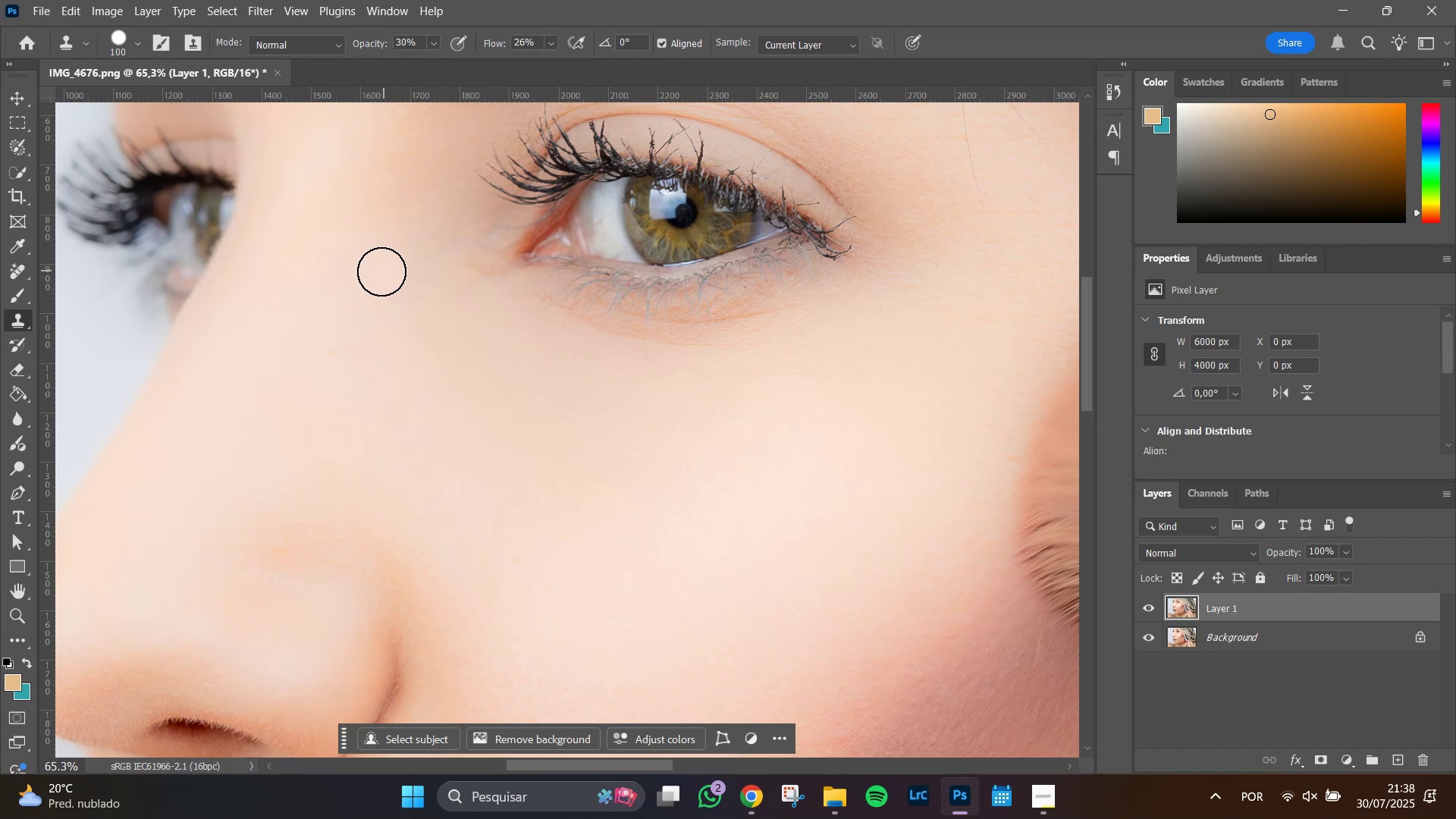 
hold_key(key=AltLeft, duration=0.94)
left_click([345, 306])
 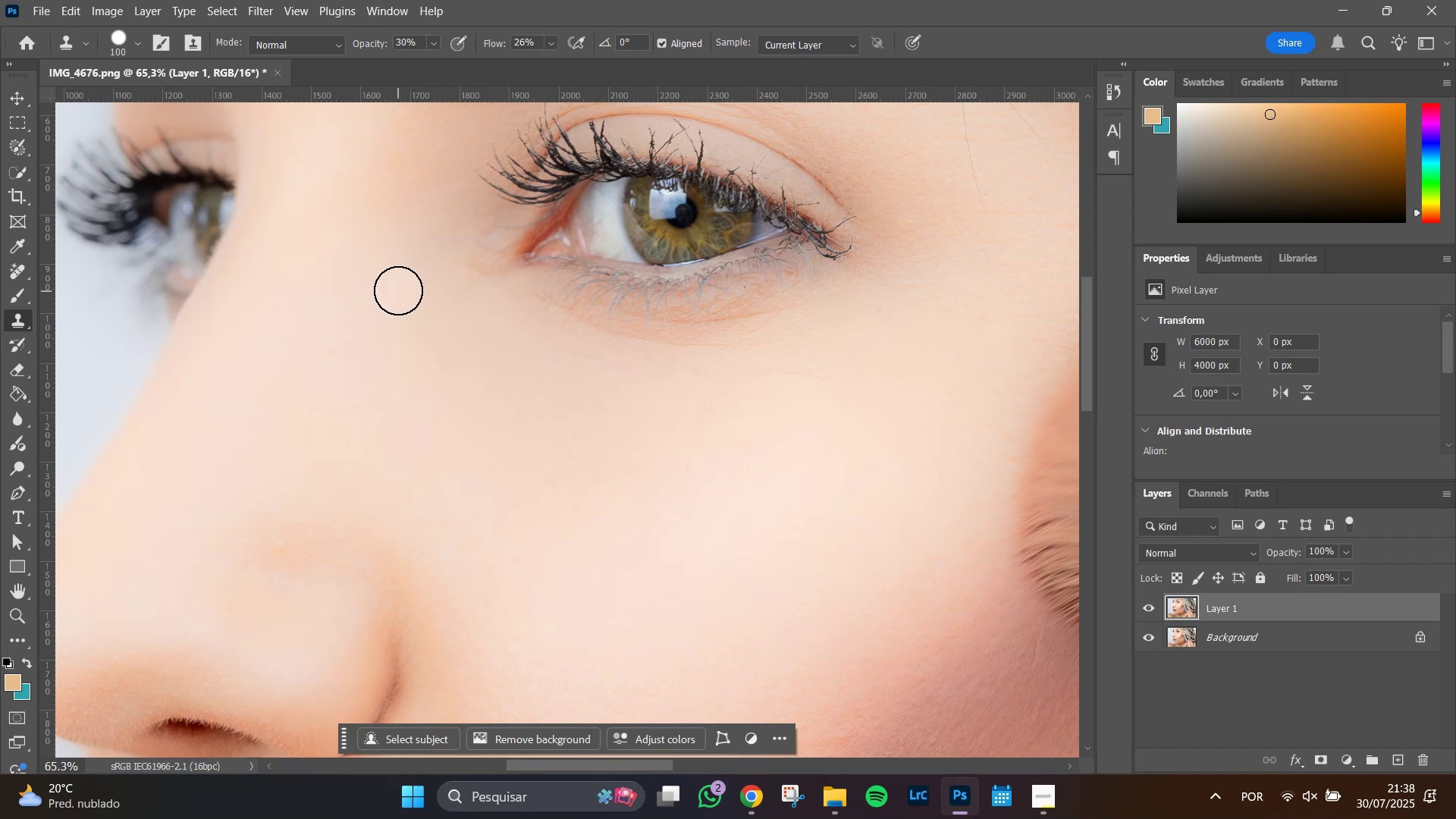 
left_click_drag(start_coordinate=[398, 290], to_coordinate=[507, 379])
 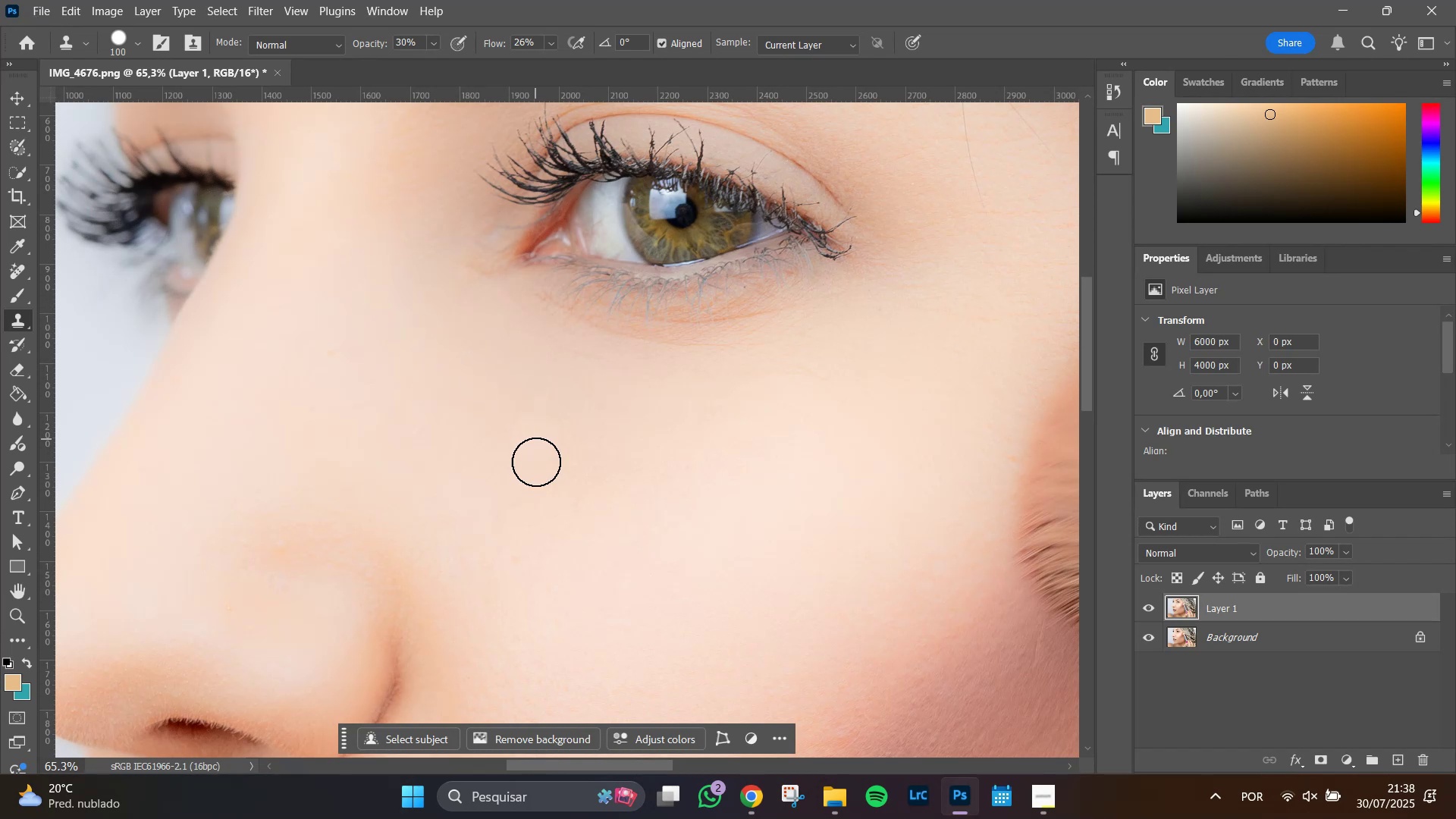 
hold_key(key=AltLeft, duration=0.63)
scroll: coordinate [529, 497], scroll_direction: down, amount: 7.0
 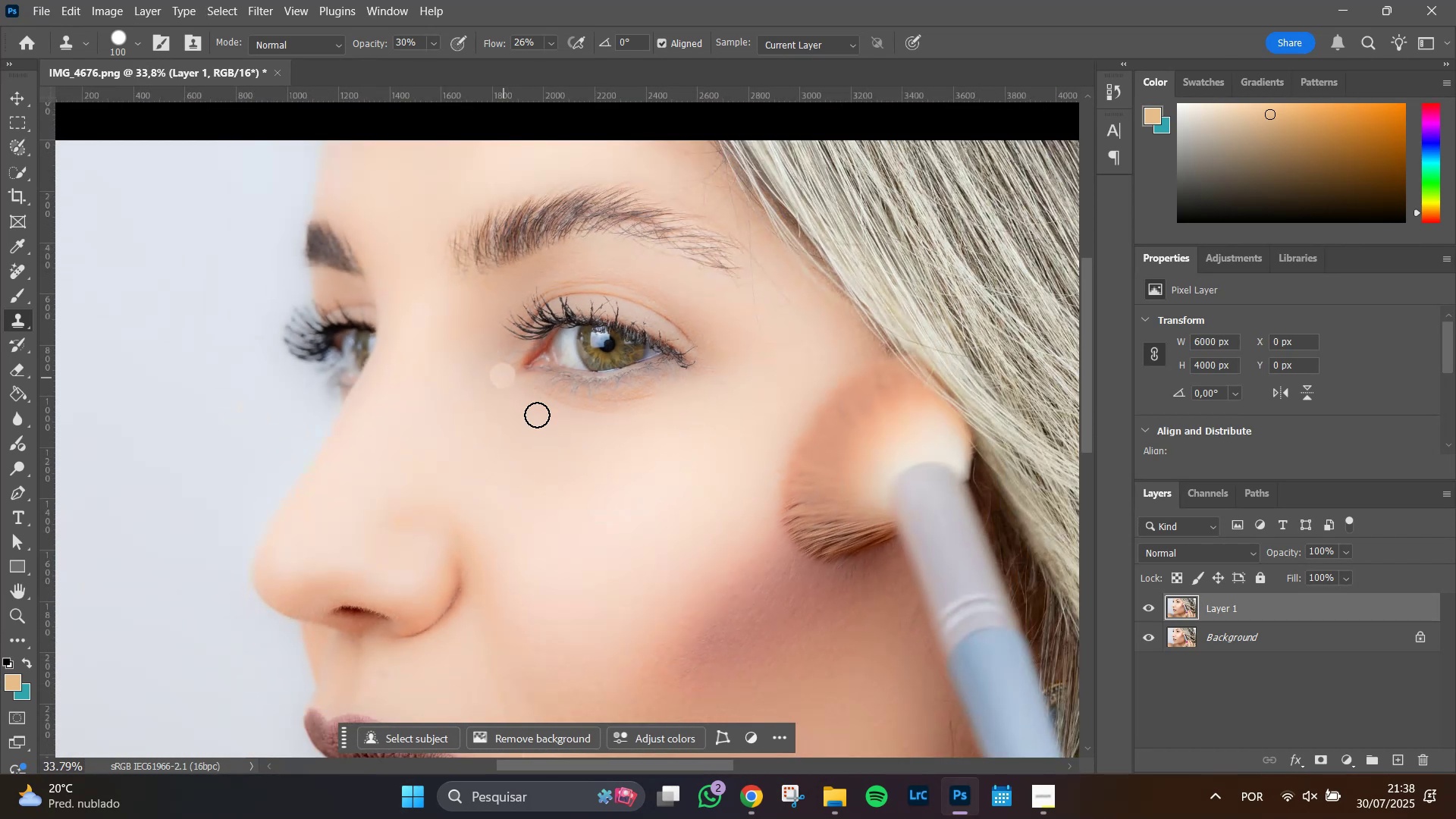 
hold_key(key=AltLeft, duration=1.51)
scroll: coordinate [538, 468], scroll_direction: up, amount: 5.0
 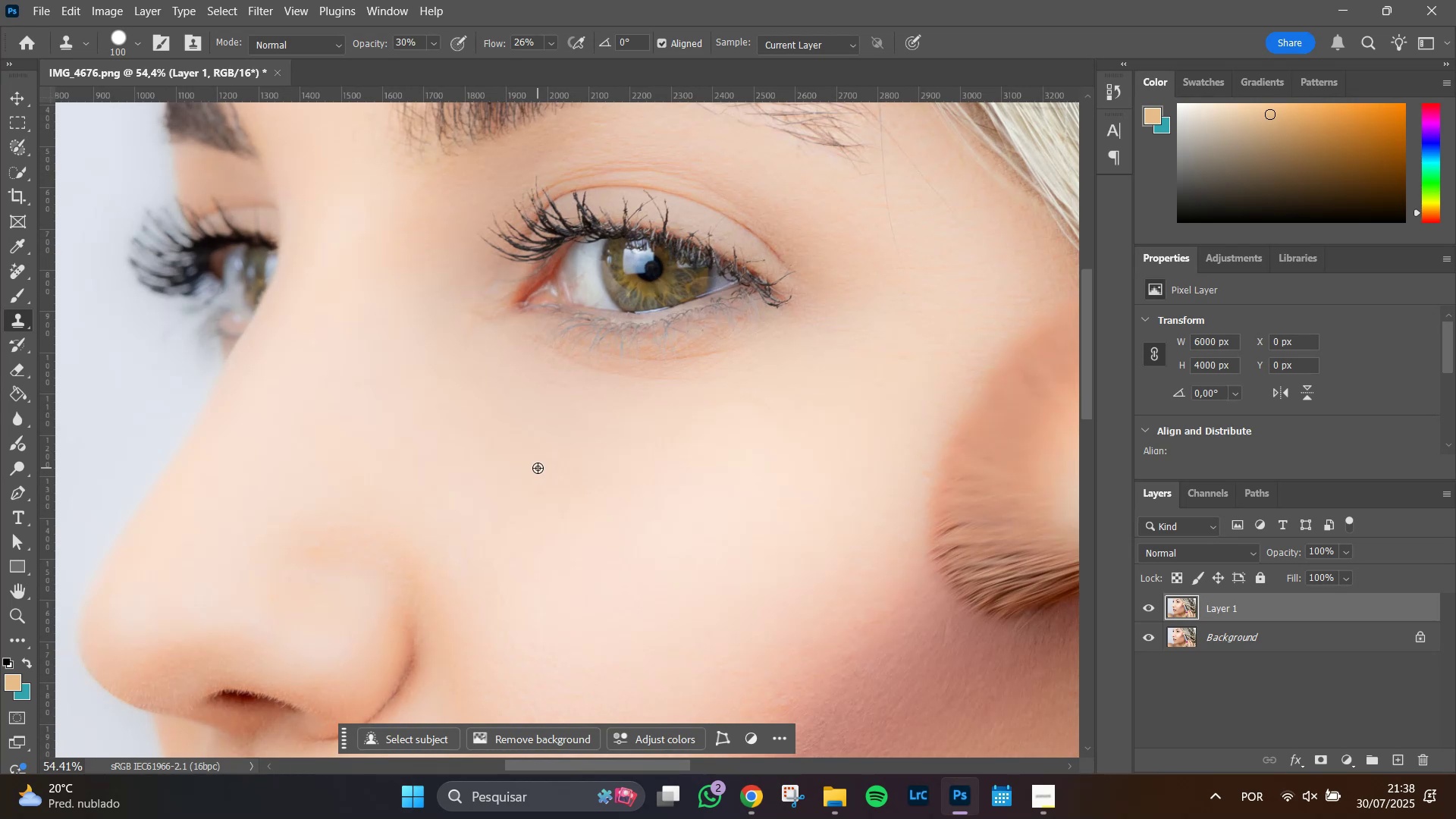 
hold_key(key=AltLeft, duration=1.51)
scroll: coordinate [535, 469], scroll_direction: up, amount: 5.0
 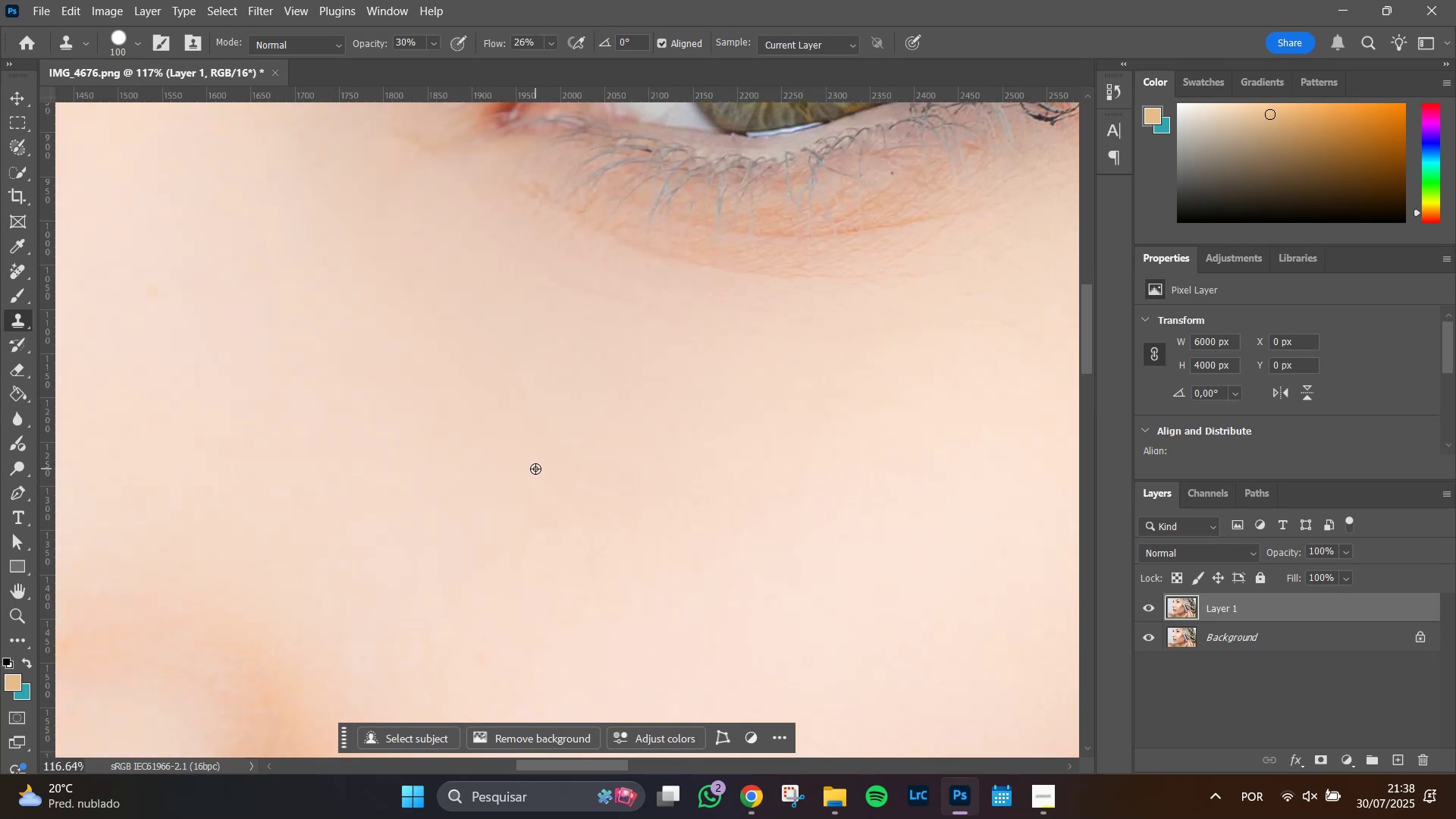 
hold_key(key=AltLeft, duration=0.51)
 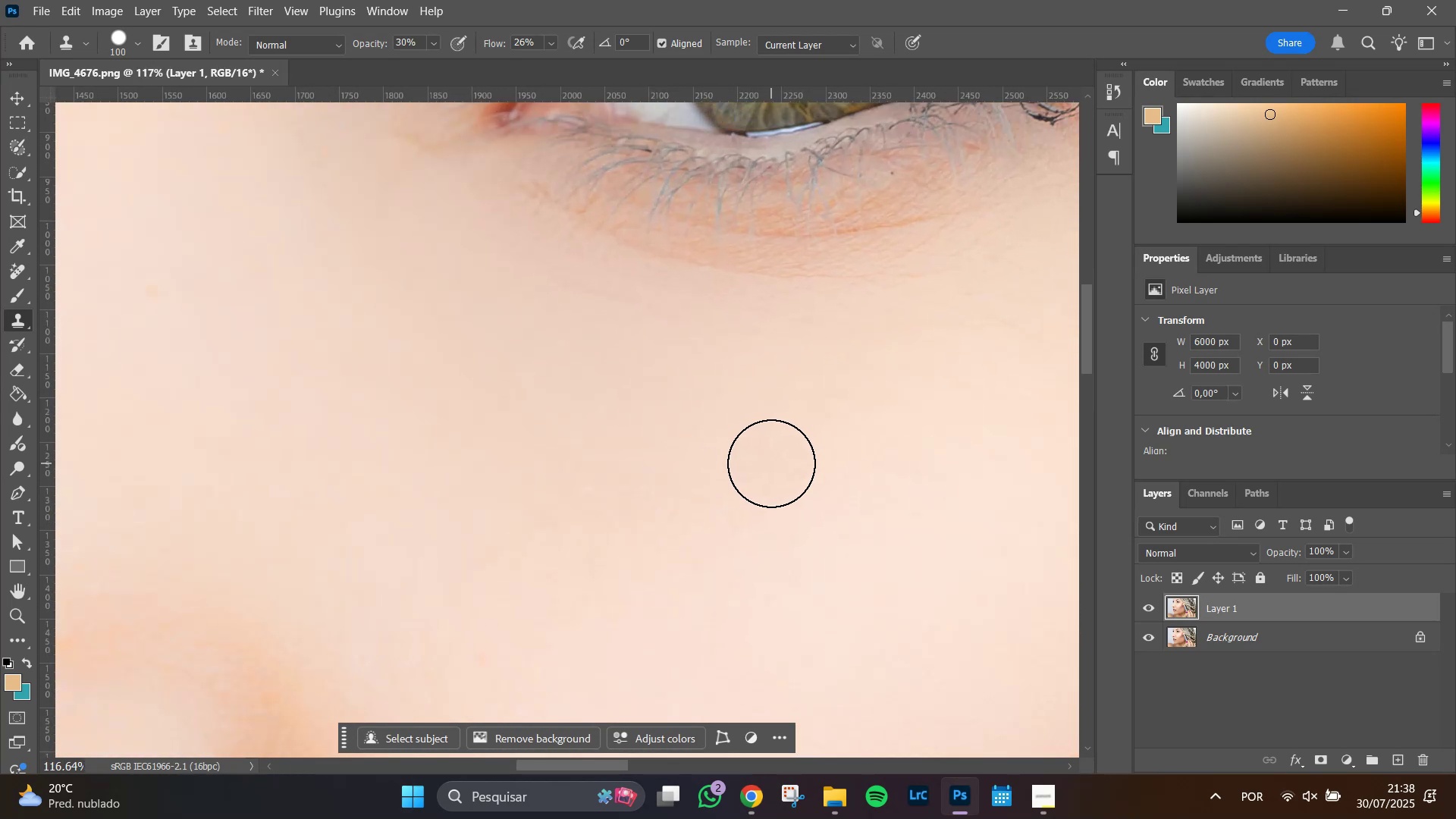 
hold_key(key=AltLeft, duration=1.51)
scroll: coordinate [759, 466], scroll_direction: down, amount: 6.0
 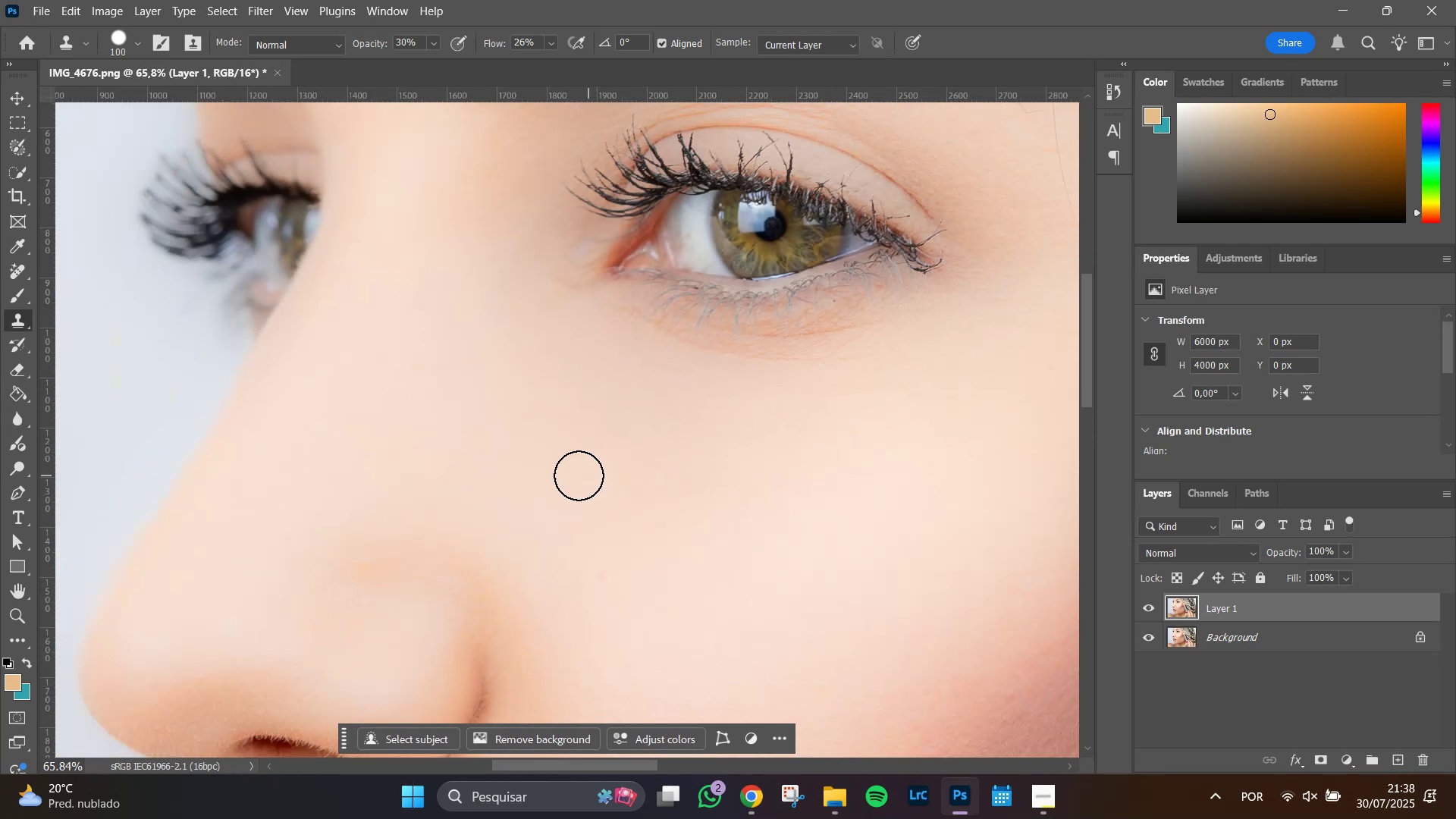 
hold_key(key=AltLeft, duration=0.36)
 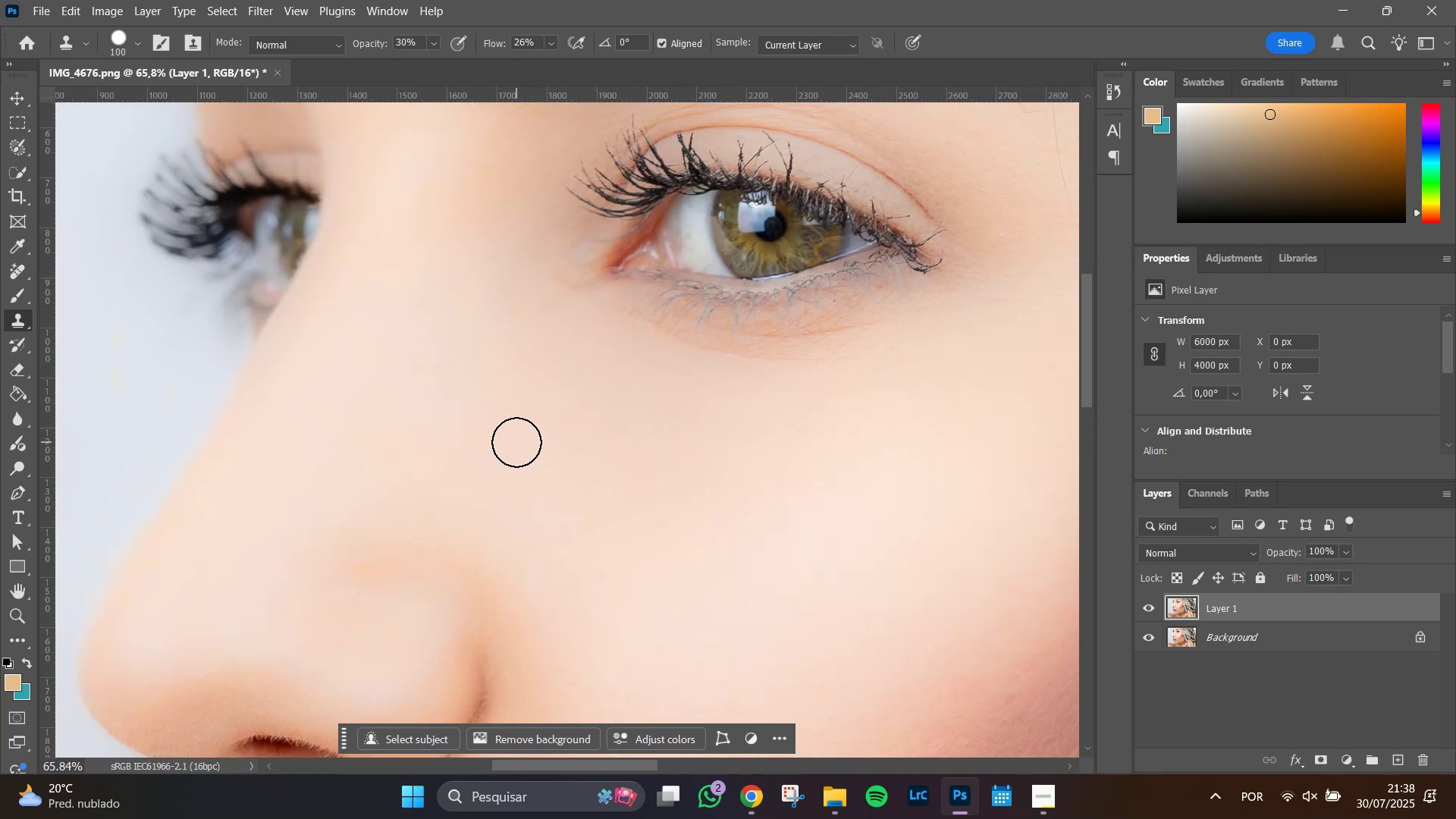 
hold_key(key=AltLeft, duration=1.28)
left_click([467, 336])
 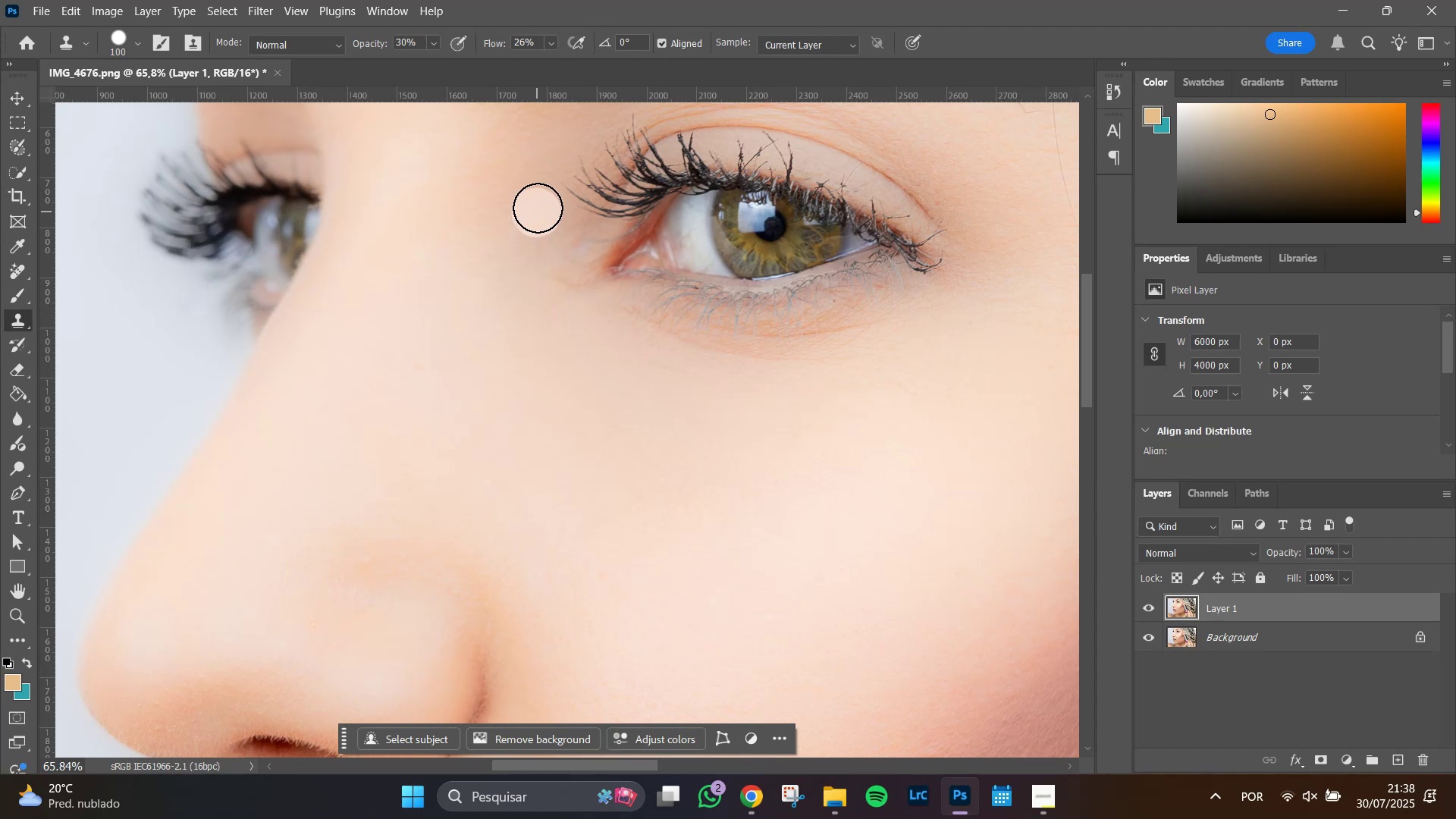 
hold_key(key=AltLeft, duration=0.76)
left_click([472, 158])
 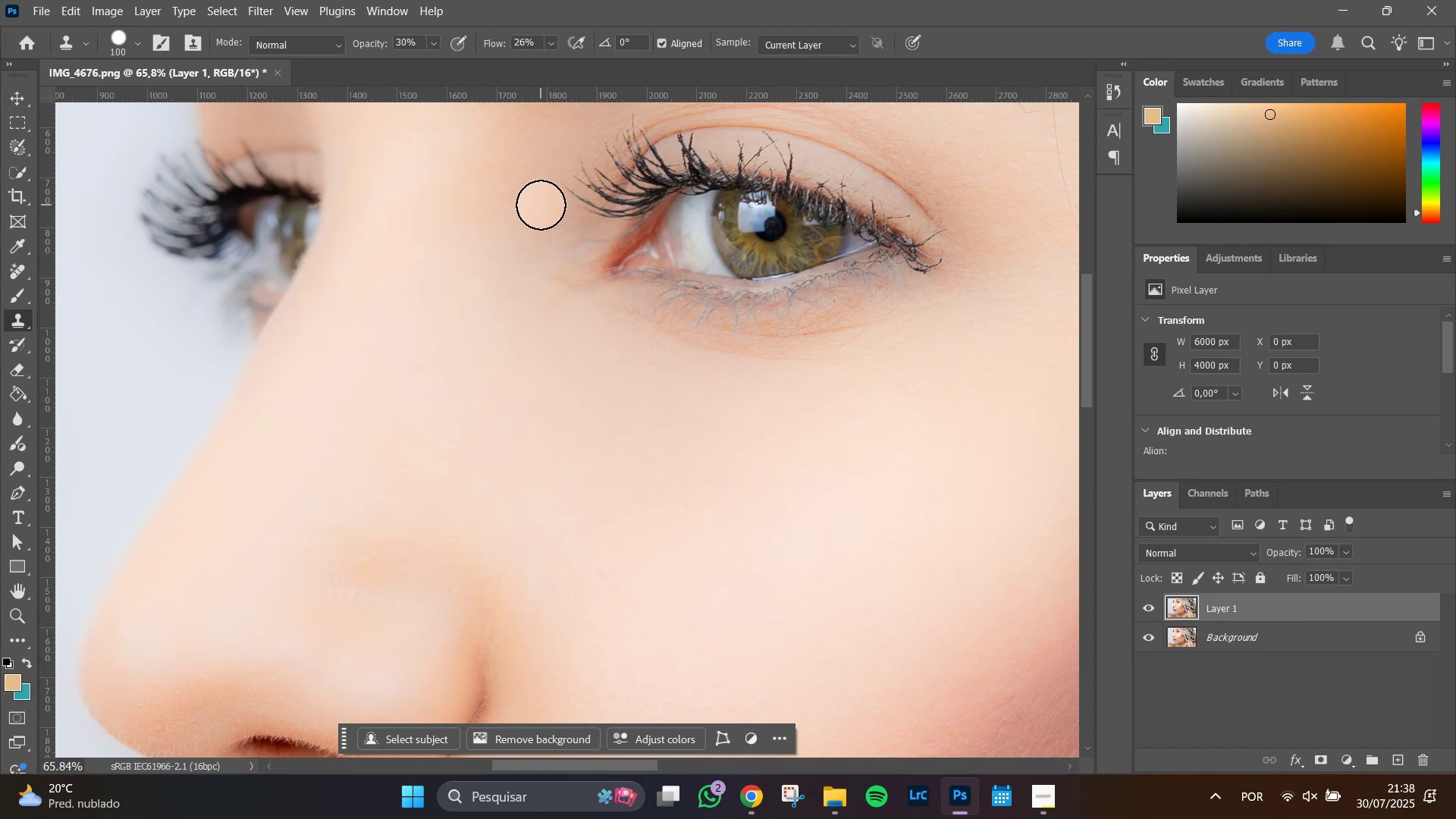 
left_click_drag(start_coordinate=[541, 205], to_coordinate=[536, 296])
 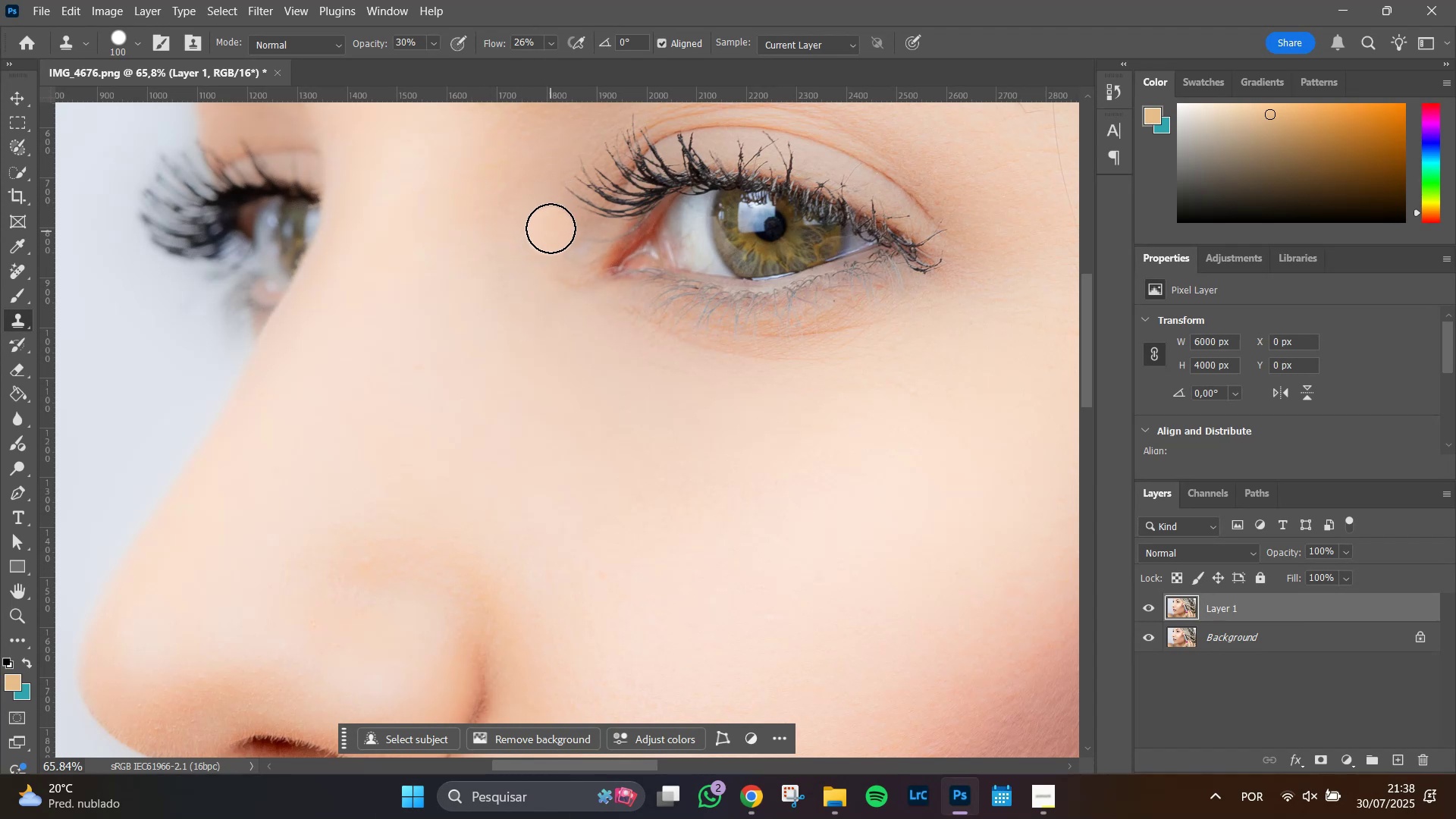 
left_click_drag(start_coordinate=[551, 218], to_coordinate=[532, 237])
 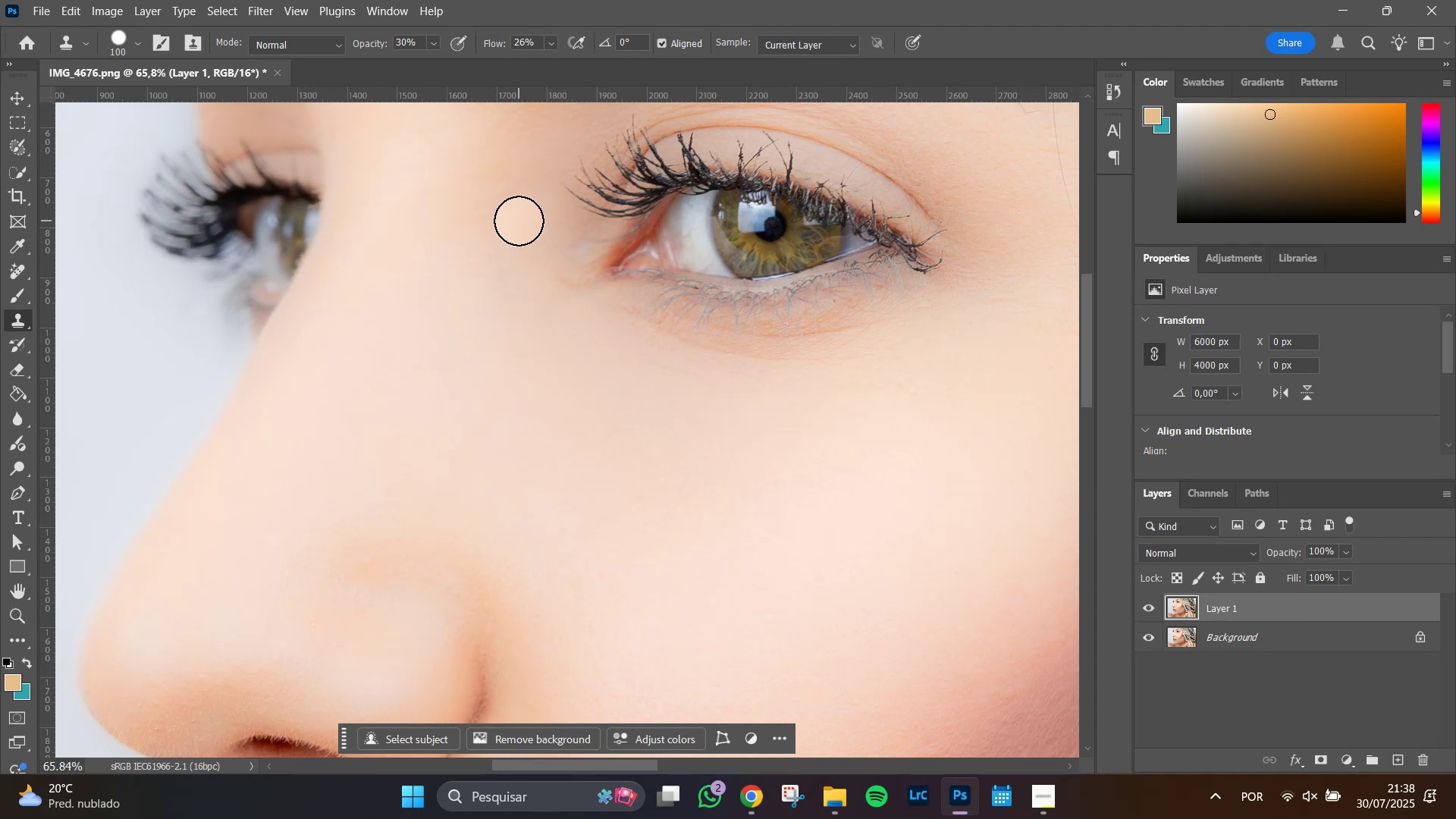 
left_click_drag(start_coordinate=[519, 218], to_coordinate=[494, 263])
 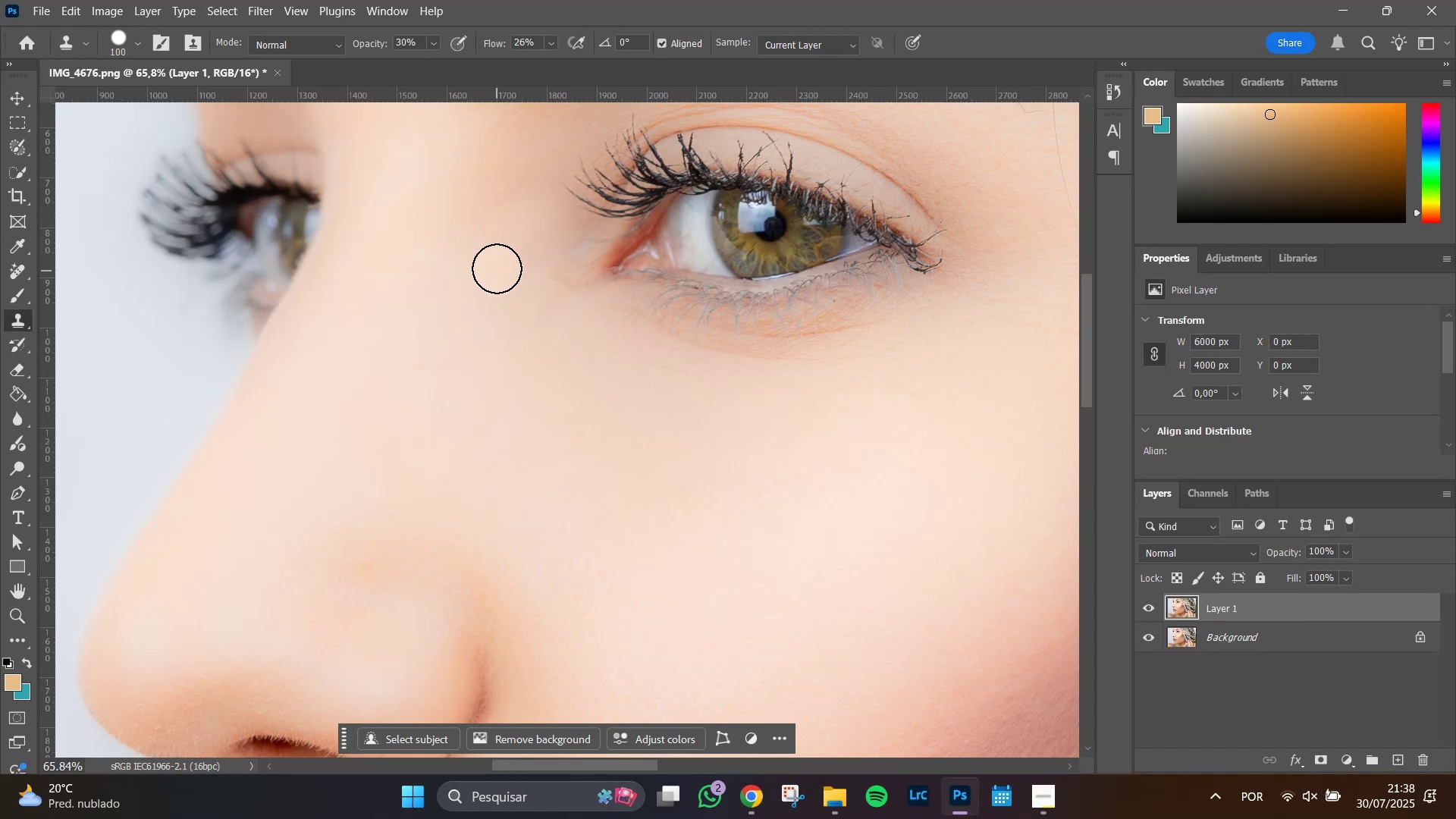 
hold_key(key=AltLeft, duration=0.56)
scroll: coordinate [595, 394], scroll_direction: down, amount: 9.0
 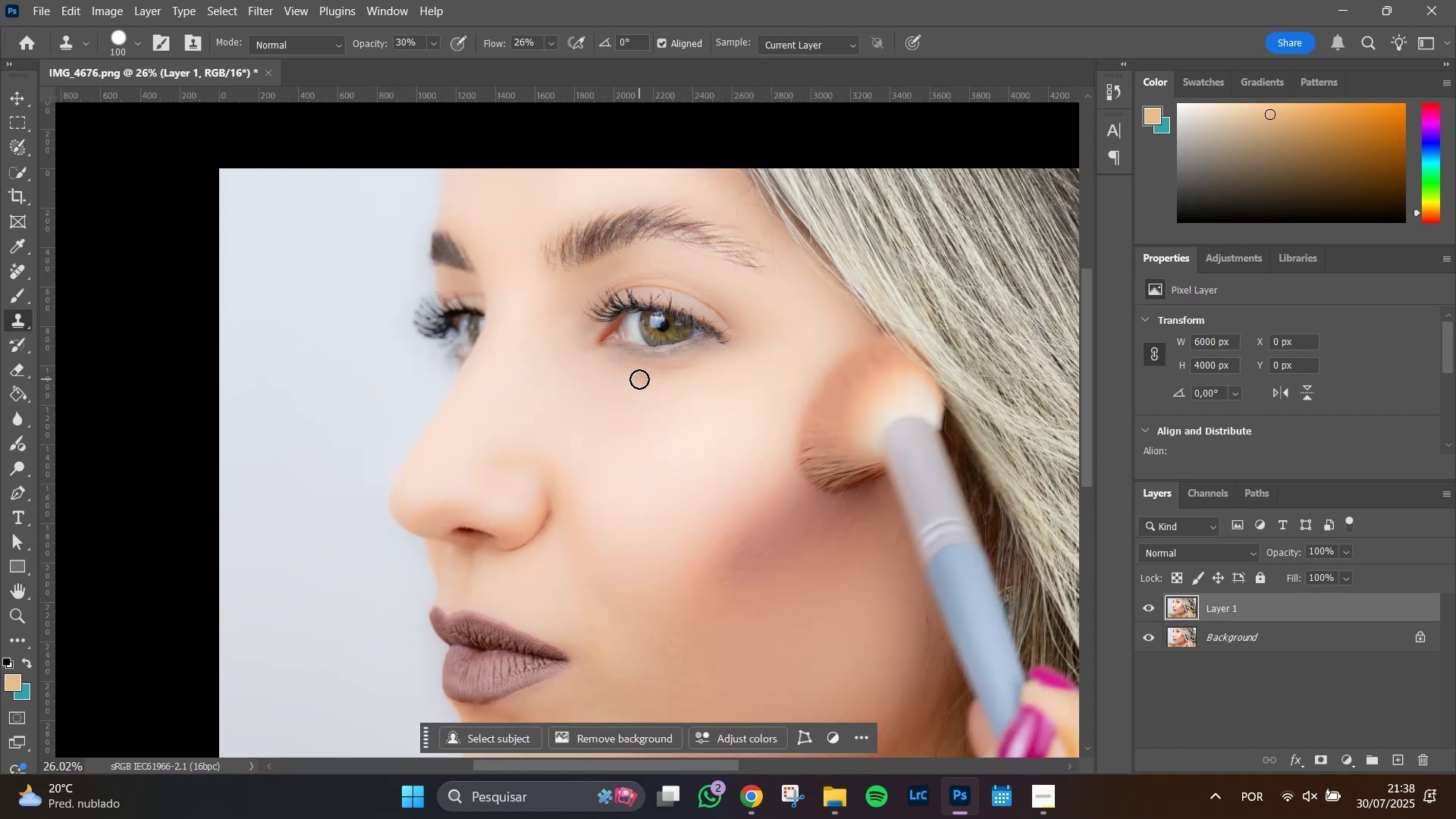 
hold_key(key=AltLeft, duration=0.49)
scroll: coordinate [584, 371], scroll_direction: up, amount: 4.0
 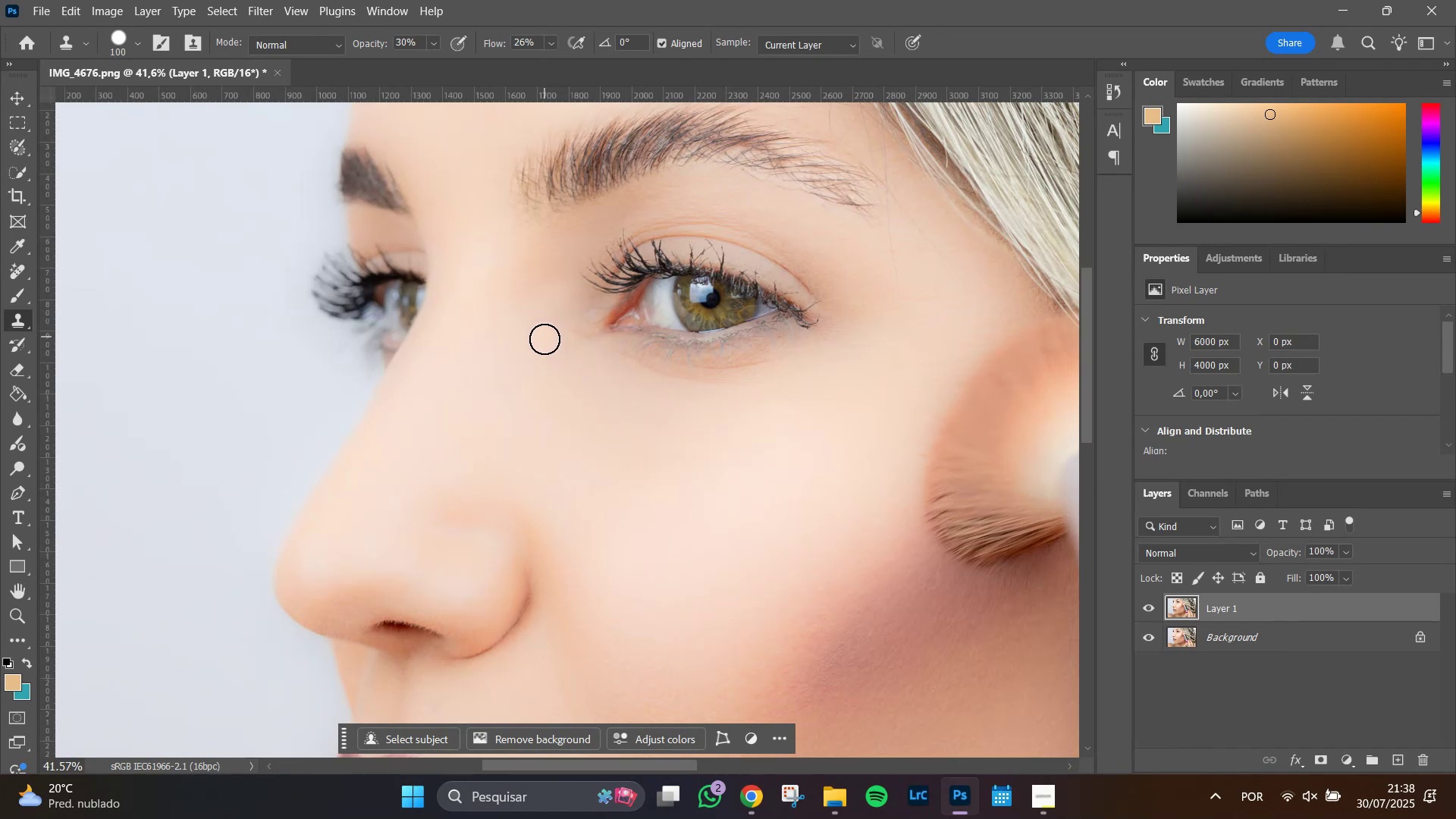 
left_click_drag(start_coordinate=[544, 344], to_coordinate=[532, 306])
 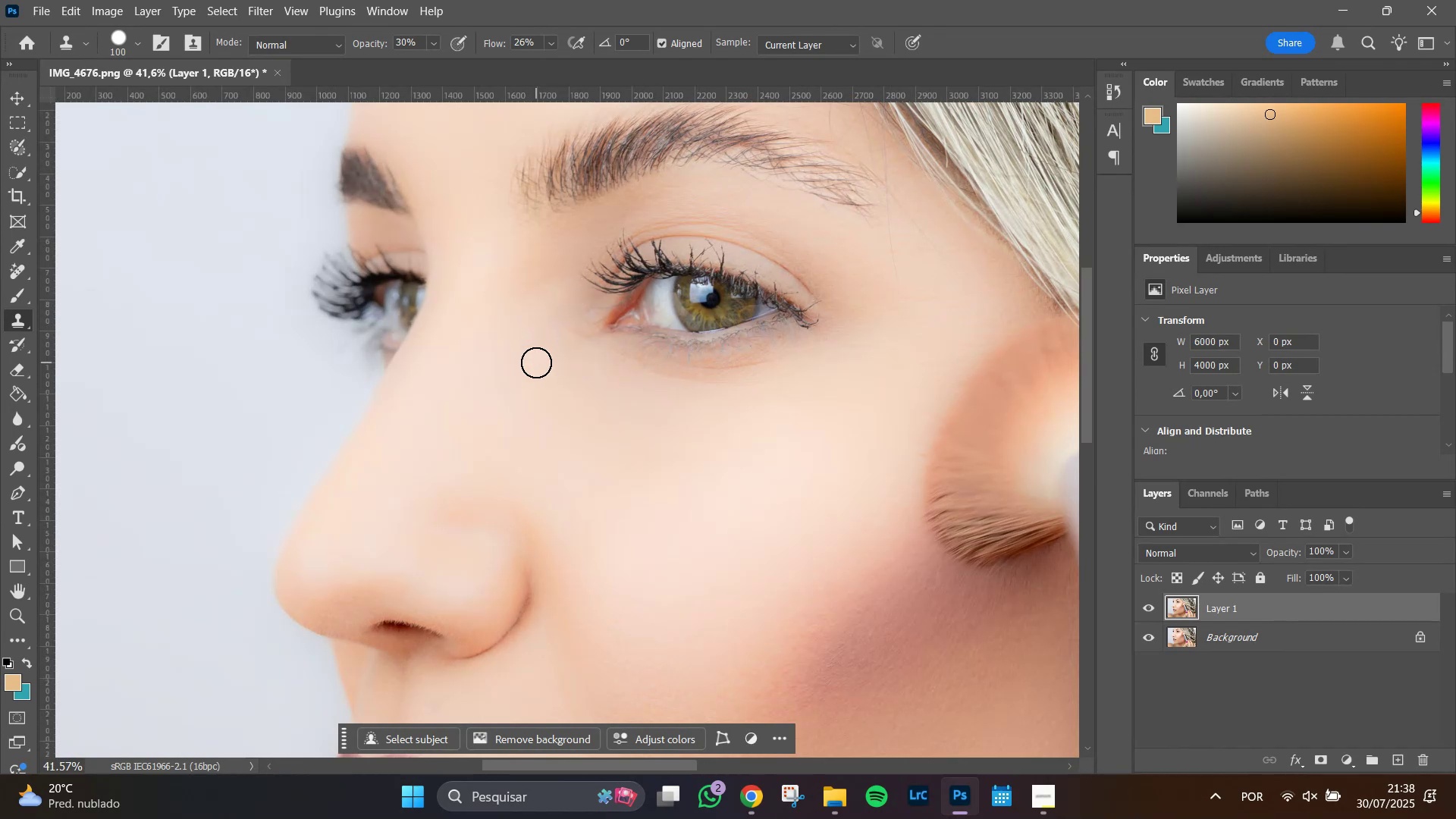 
key(Control+Z)
 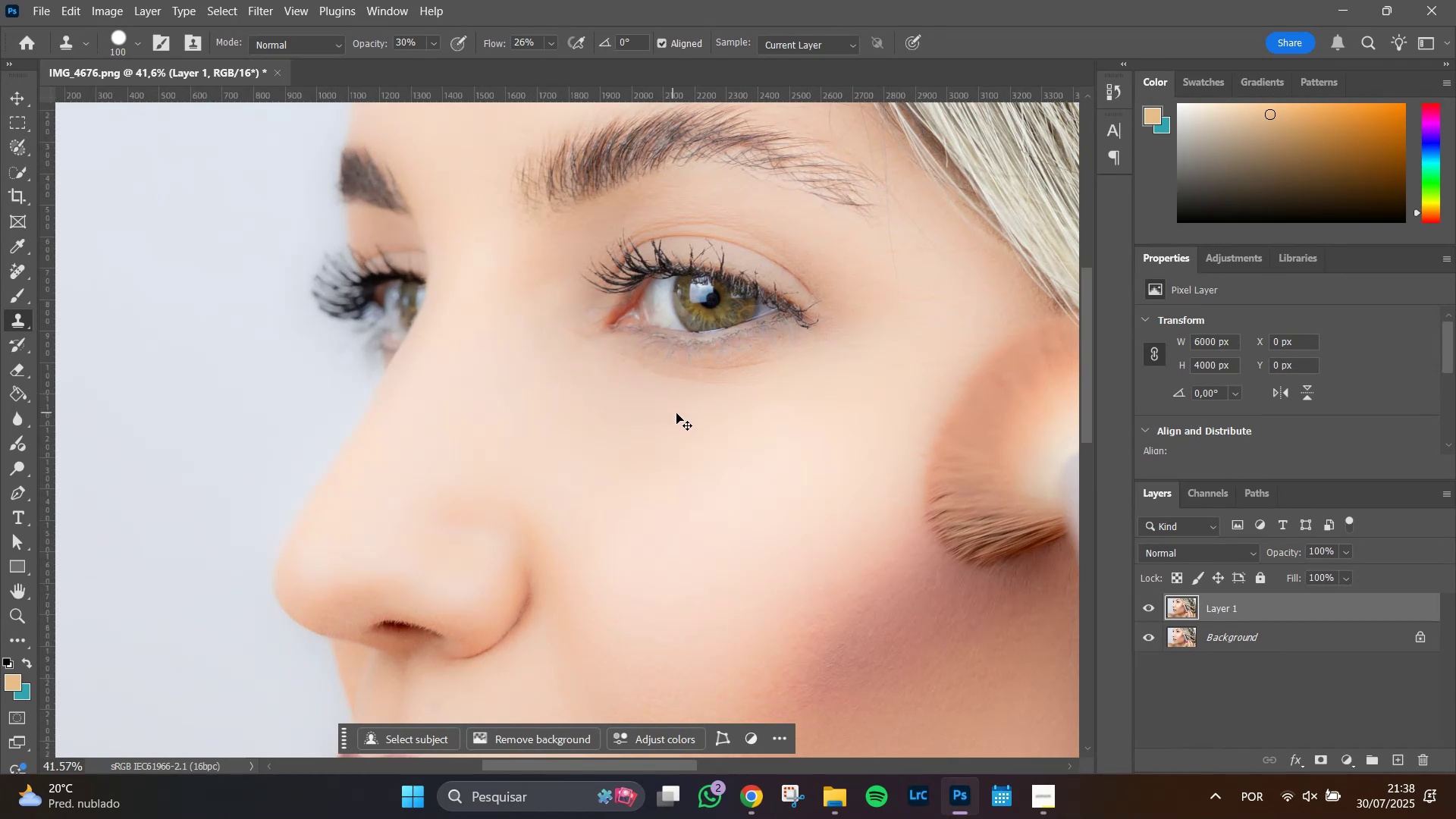 
key(Control+Z)
 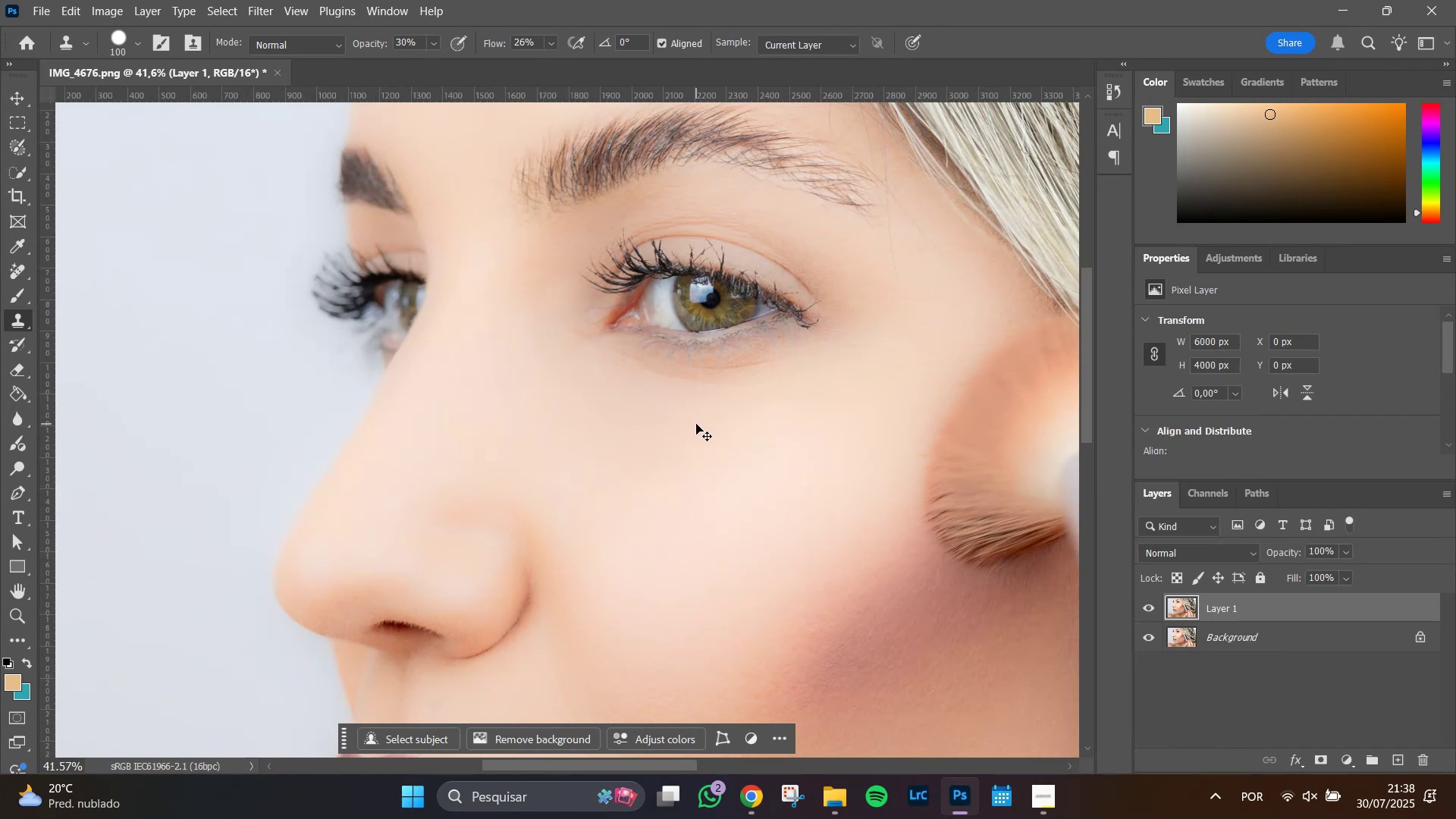 
key(Control+Z)
 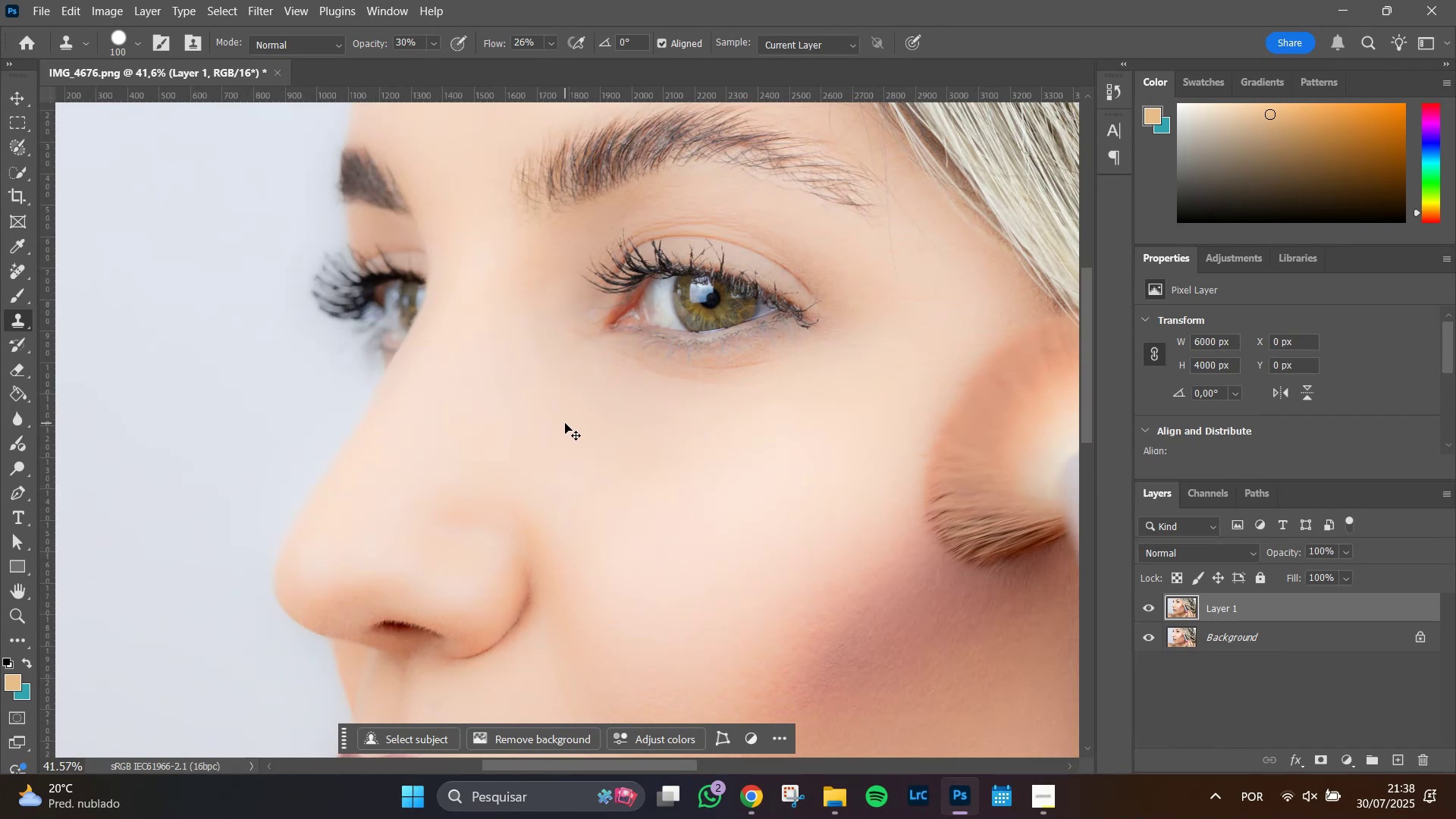 
key(Control+Z)
 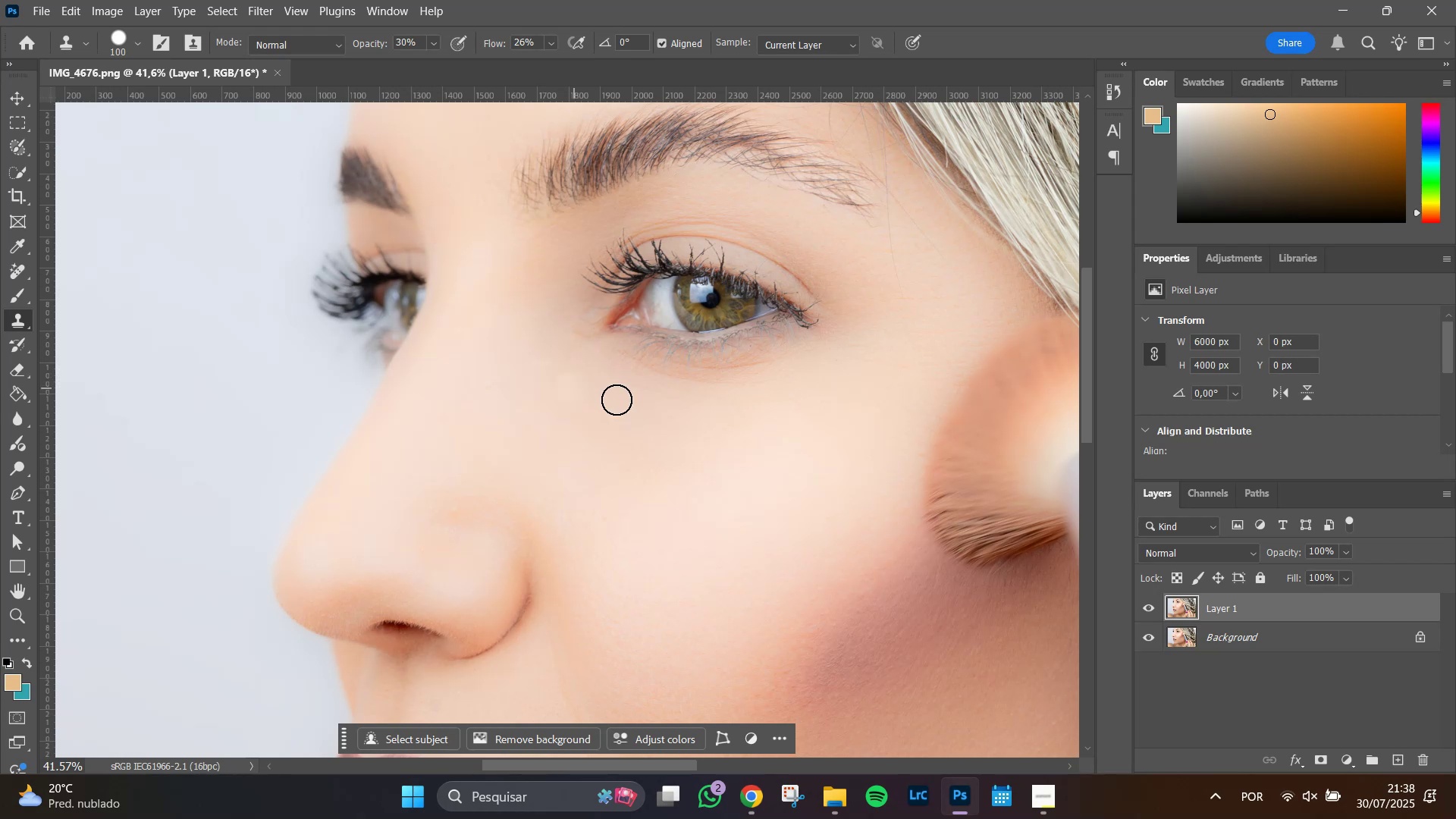 
hold_key(key=AltLeft, duration=0.65)
scroll: coordinate [668, 395], scroll_direction: up, amount: 8.0
 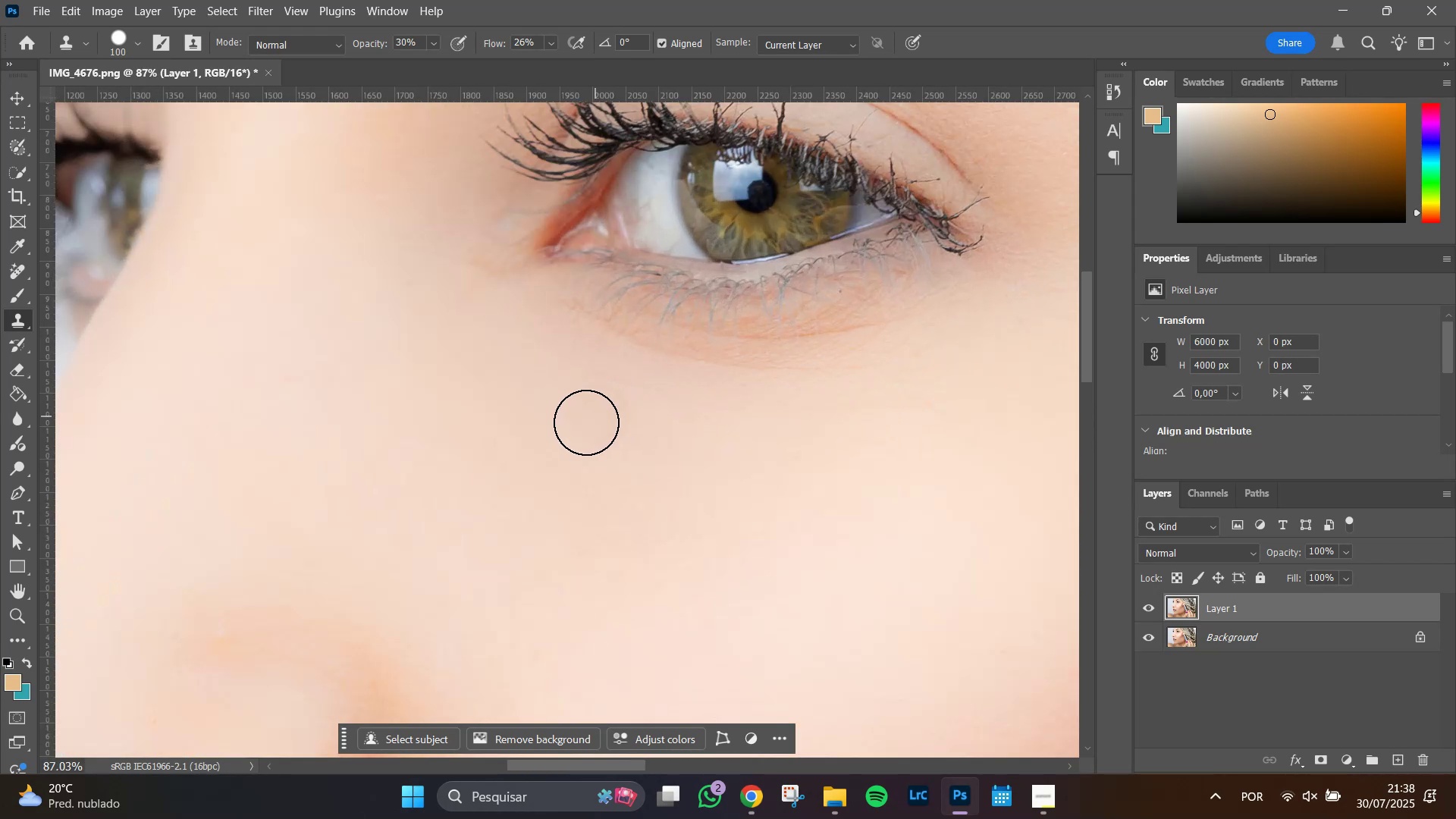 
hold_key(key=AltLeft, duration=0.62)
scroll: coordinate [436, 466], scroll_direction: up, amount: 3.0
 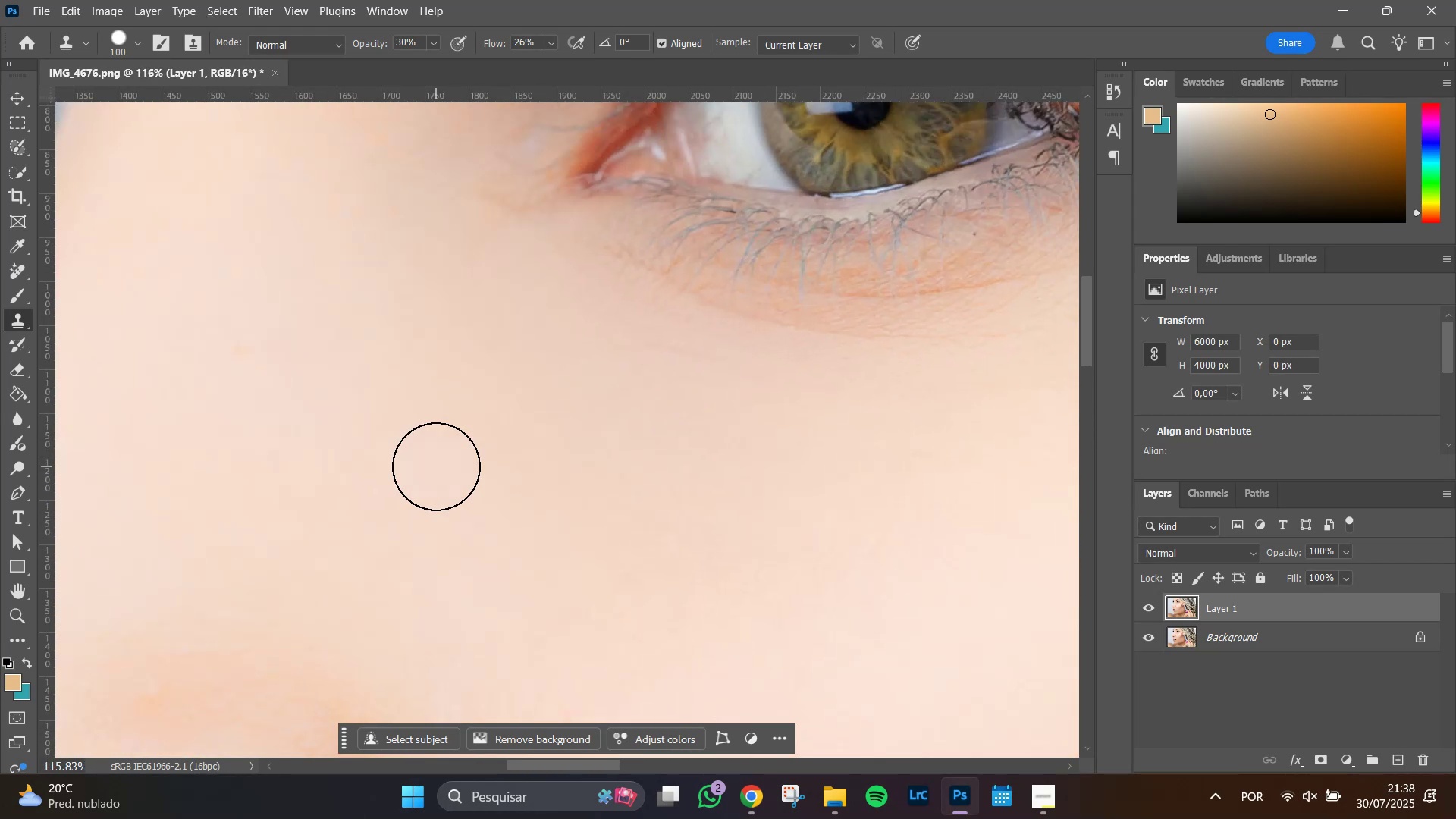 
hold_key(key=AltLeft, duration=0.59)
scroll: coordinate [436, 466], scroll_direction: down, amount: 3.0
 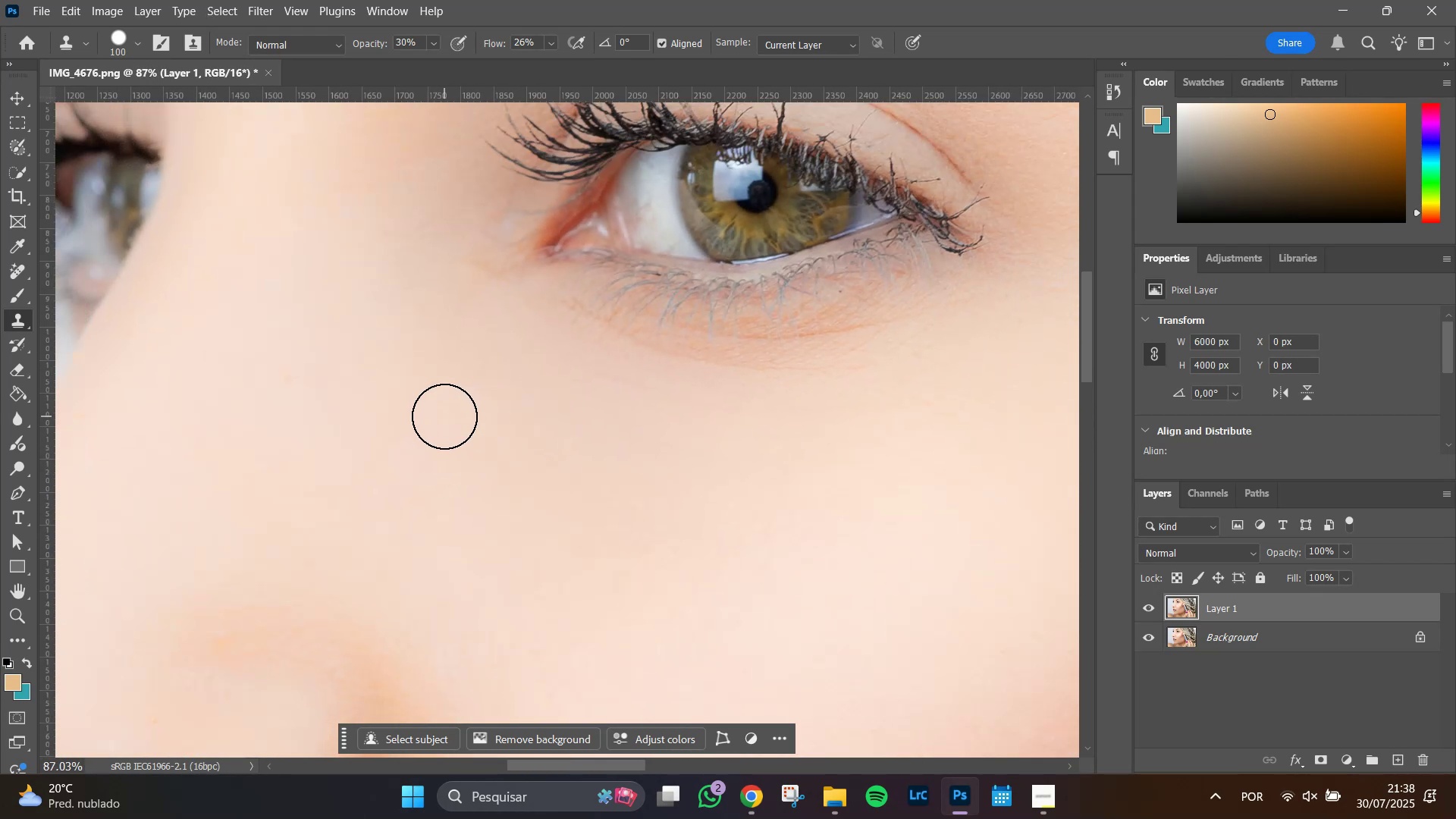 
key(J)
 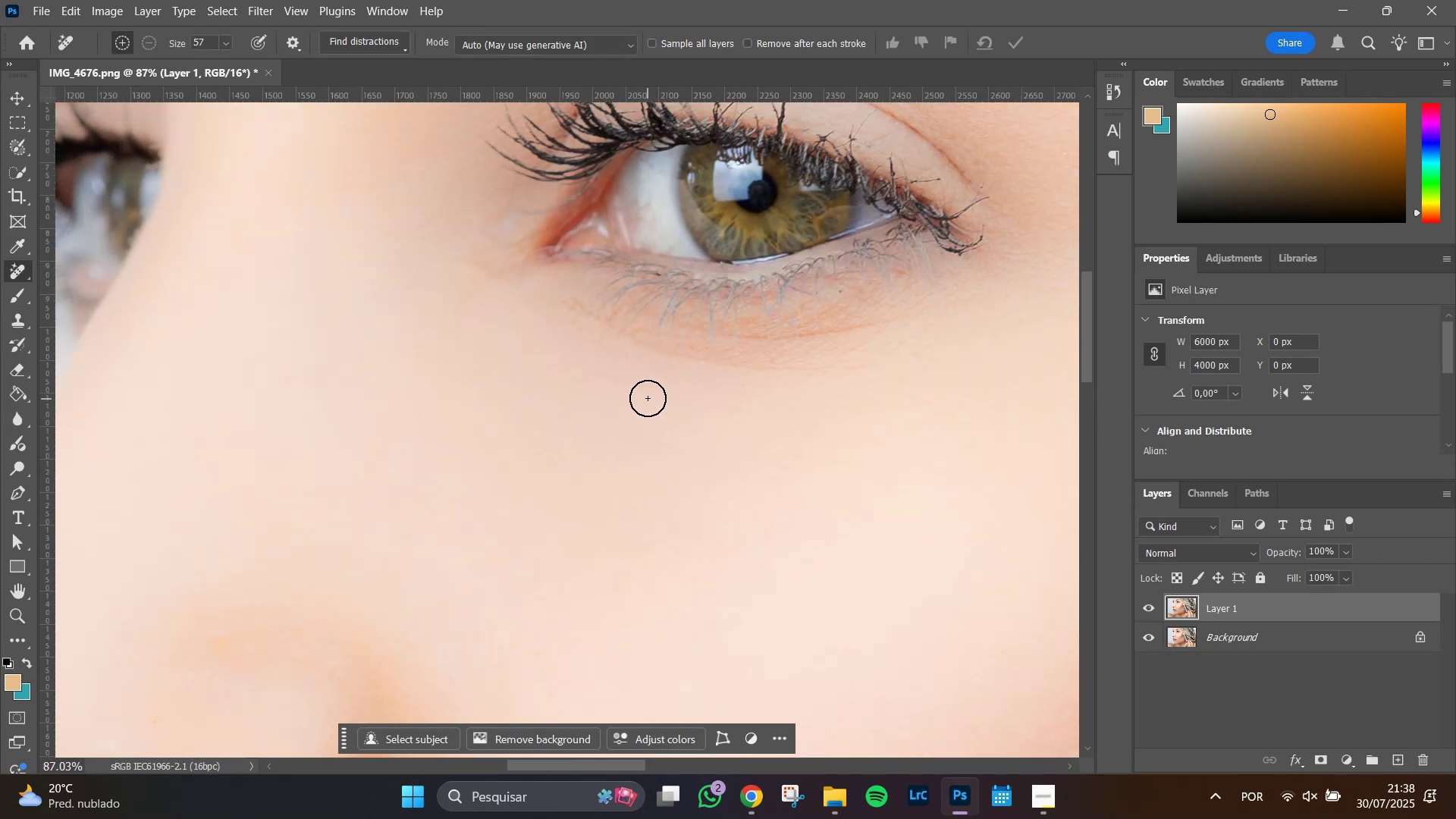 
left_click_drag(start_coordinate=[648, 390], to_coordinate=[591, 370])
 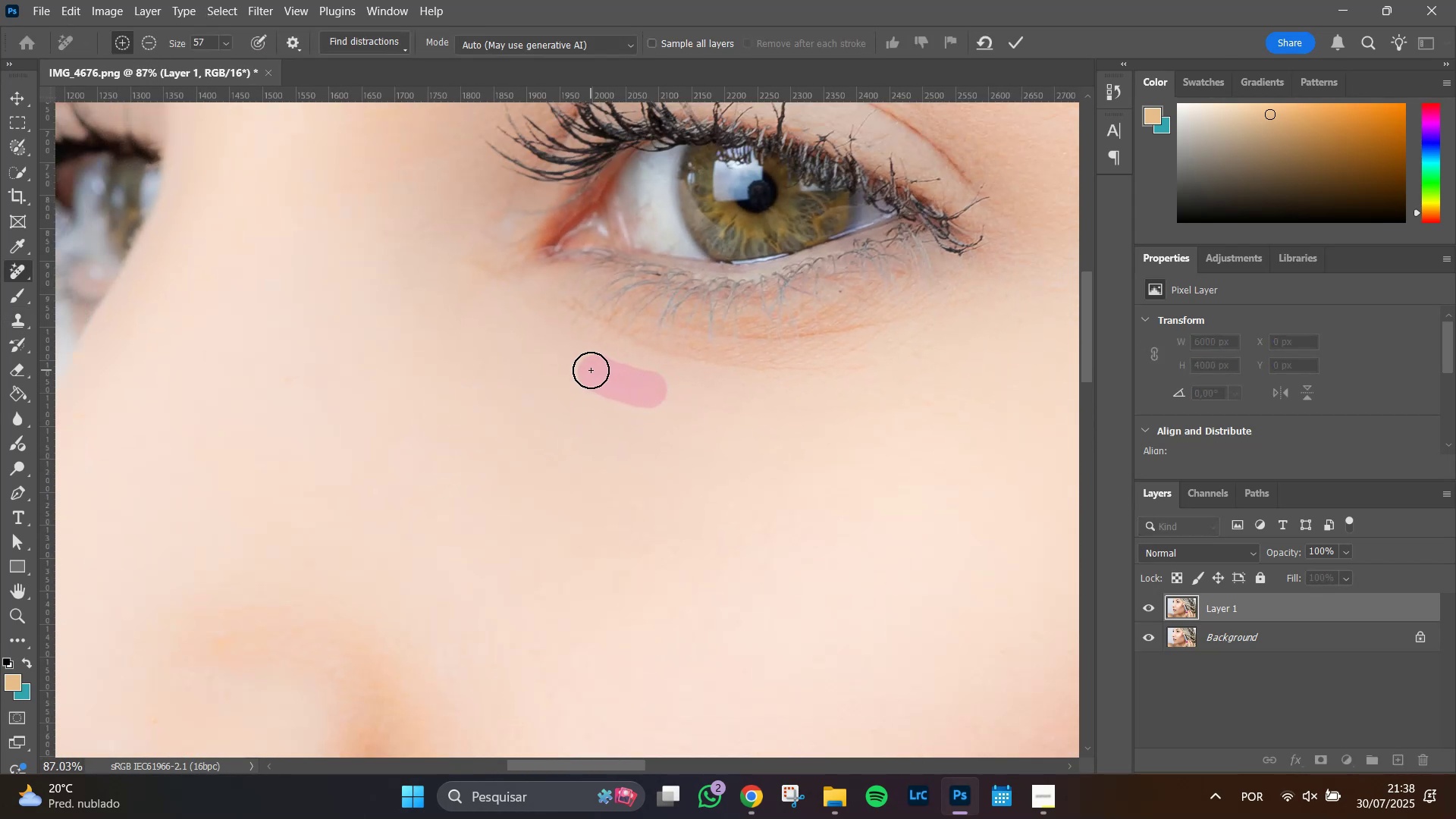 
key(Enter)
 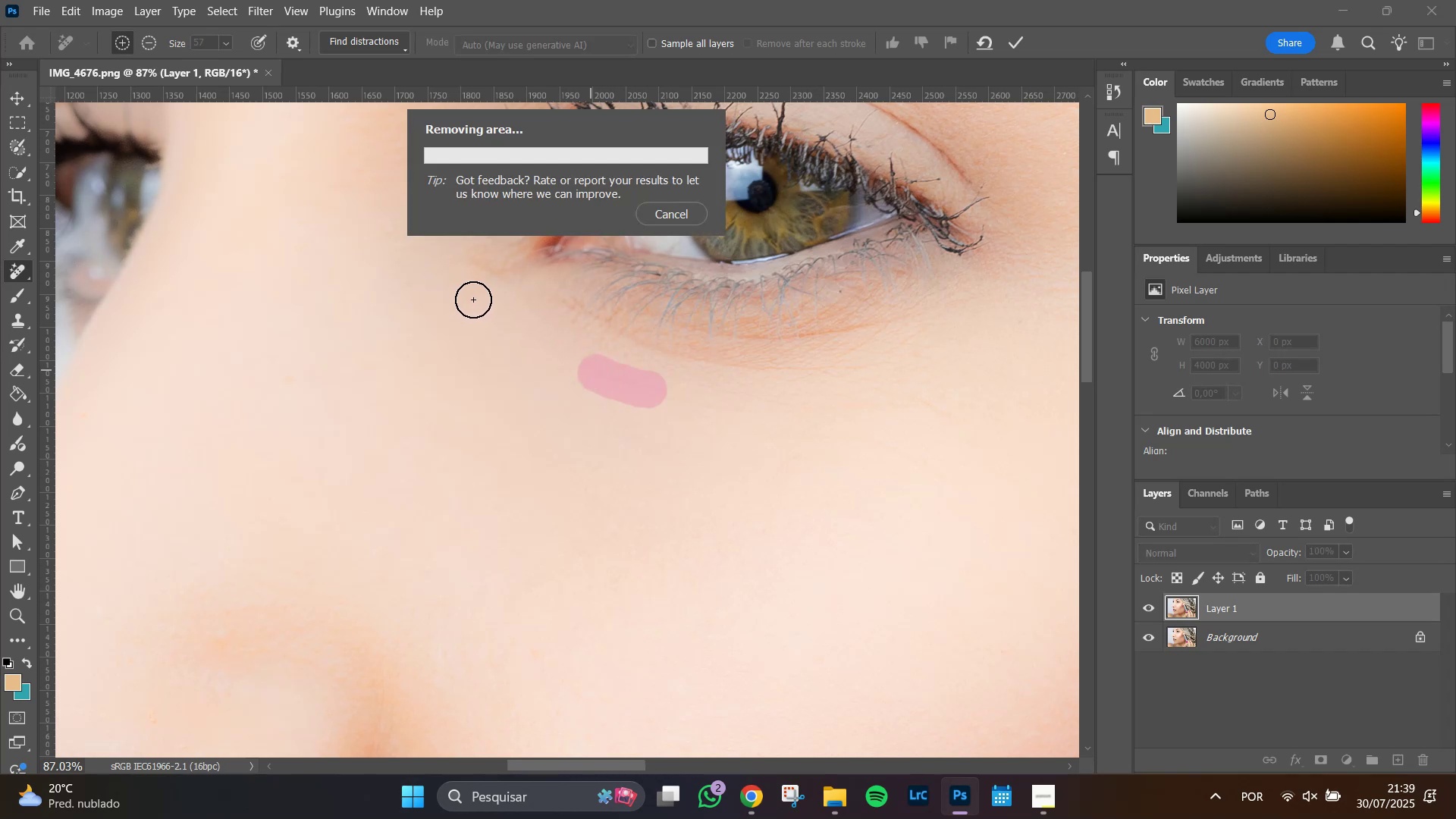 
wait(8.94)
 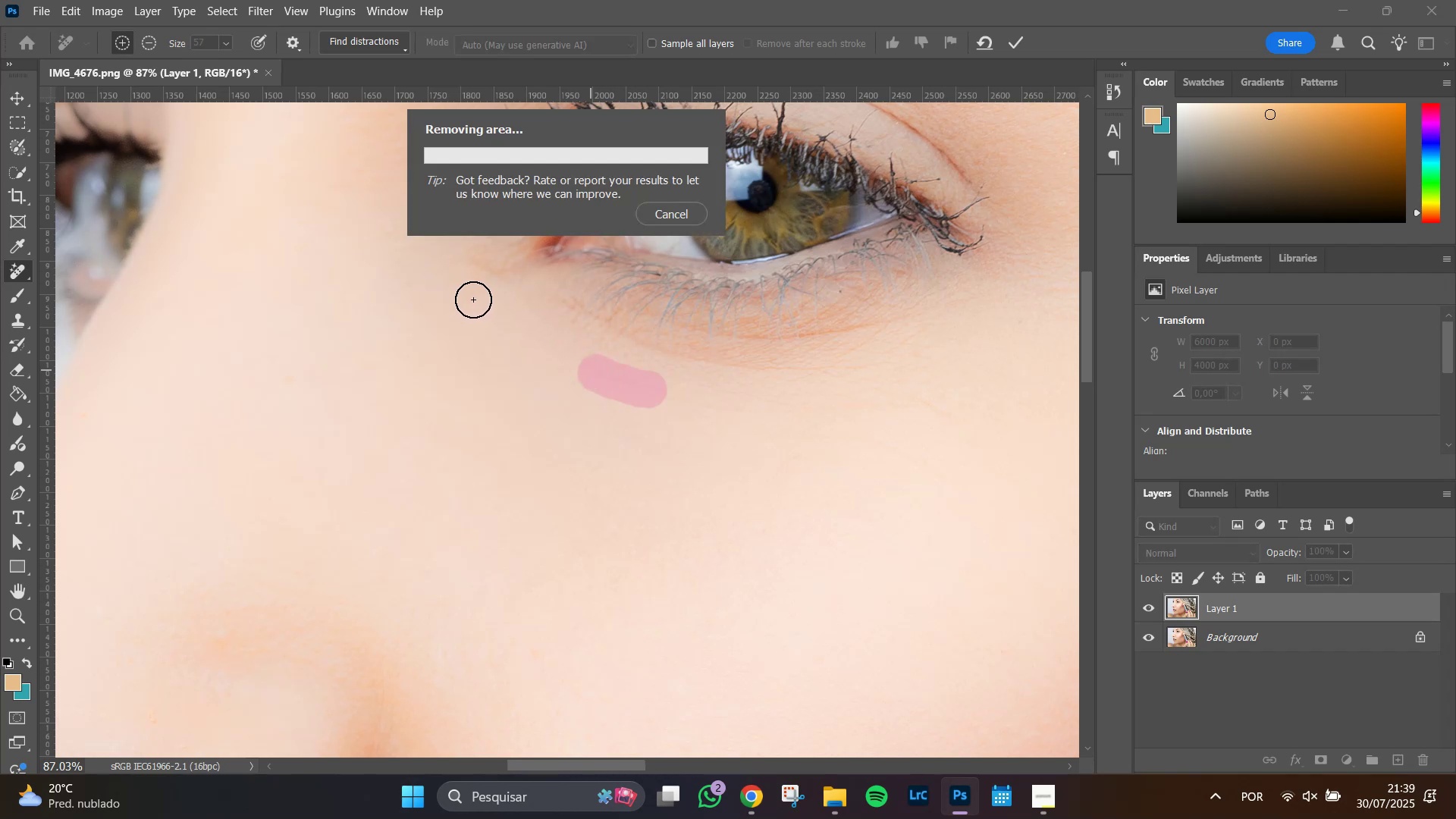 
left_click_drag(start_coordinate=[495, 278], to_coordinate=[463, 265])
 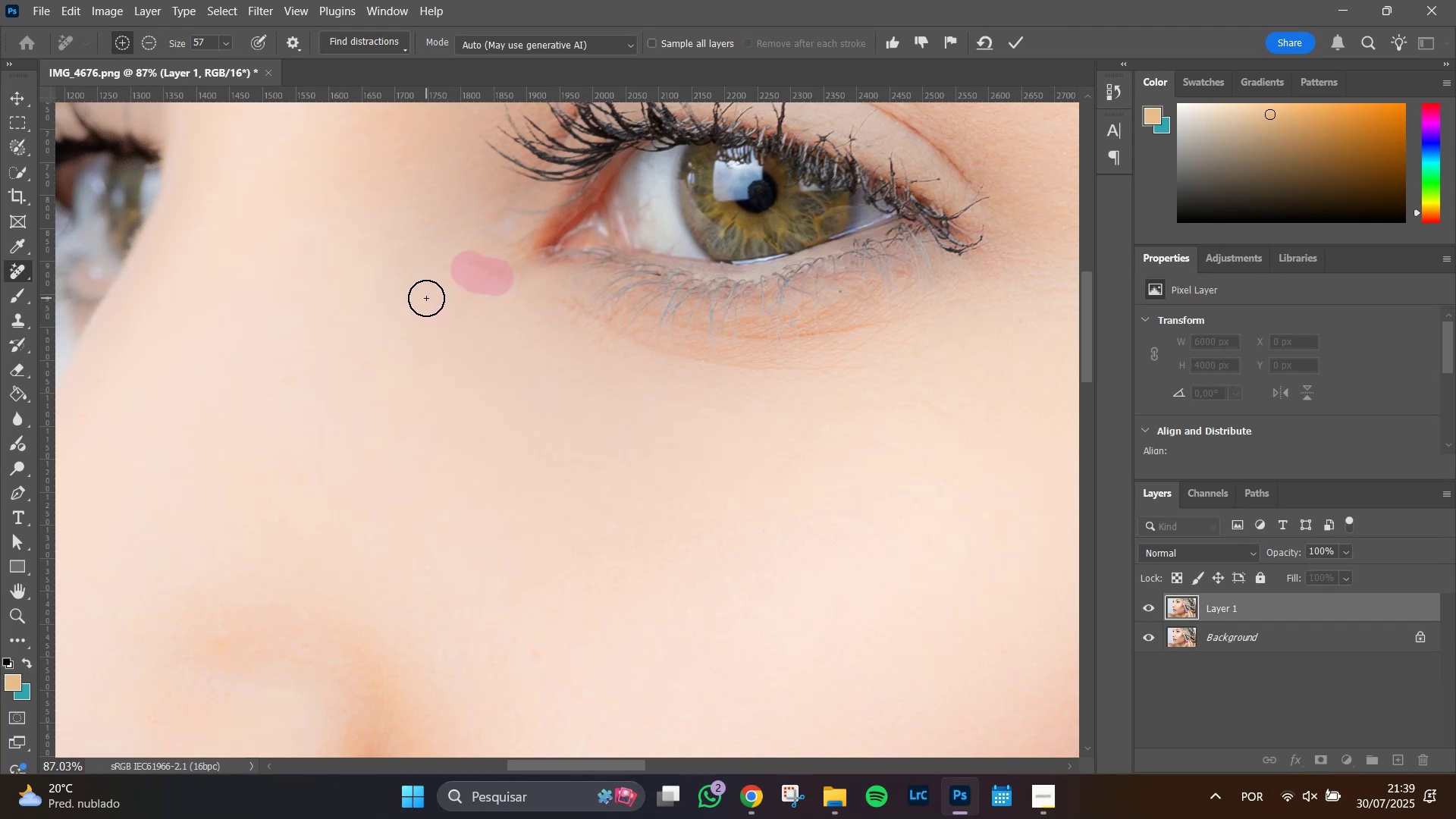 
hold_key(key=AltLeft, duration=0.47)
 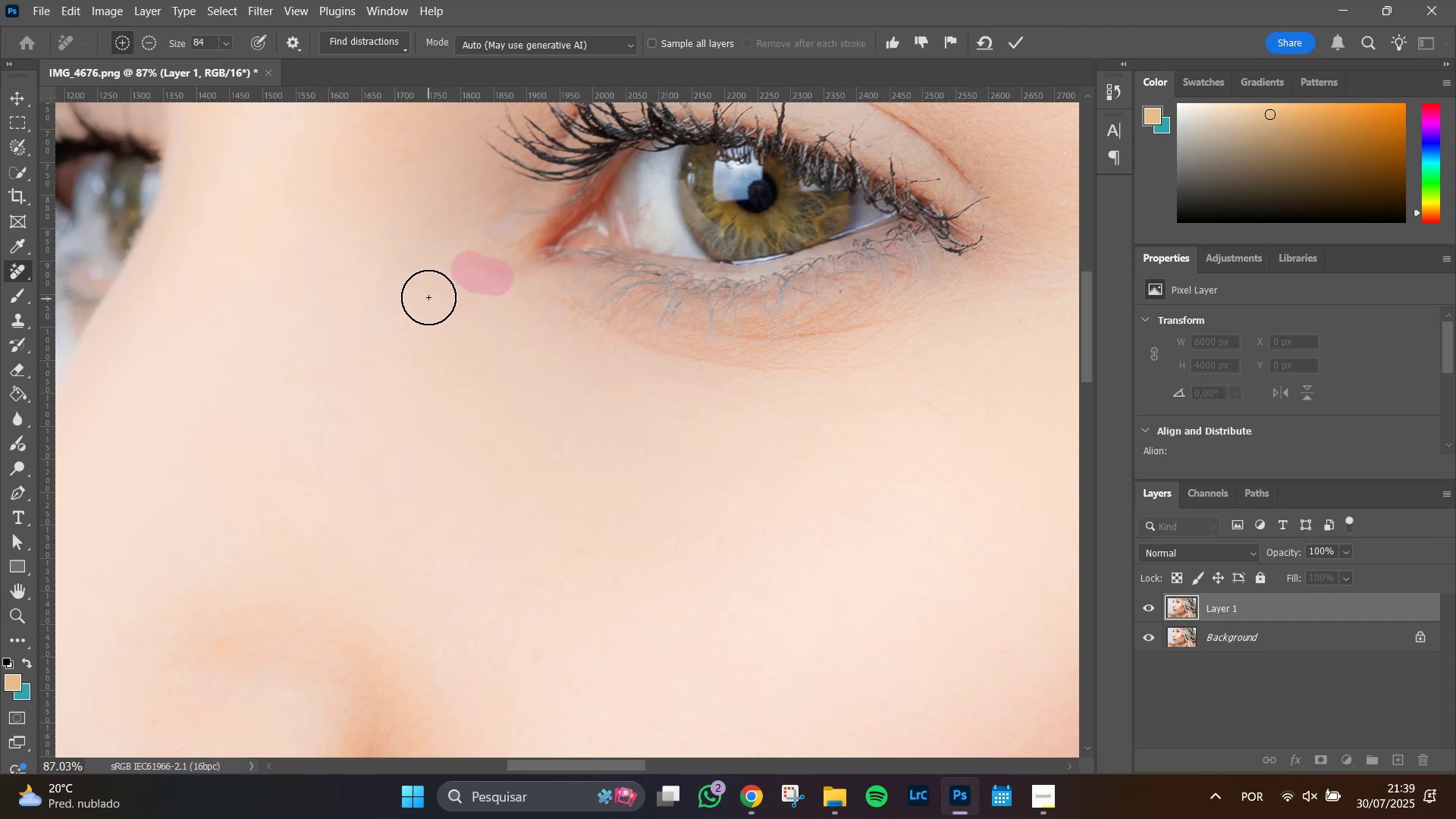 
left_click_drag(start_coordinate=[428, 300], to_coordinate=[605, 450])
 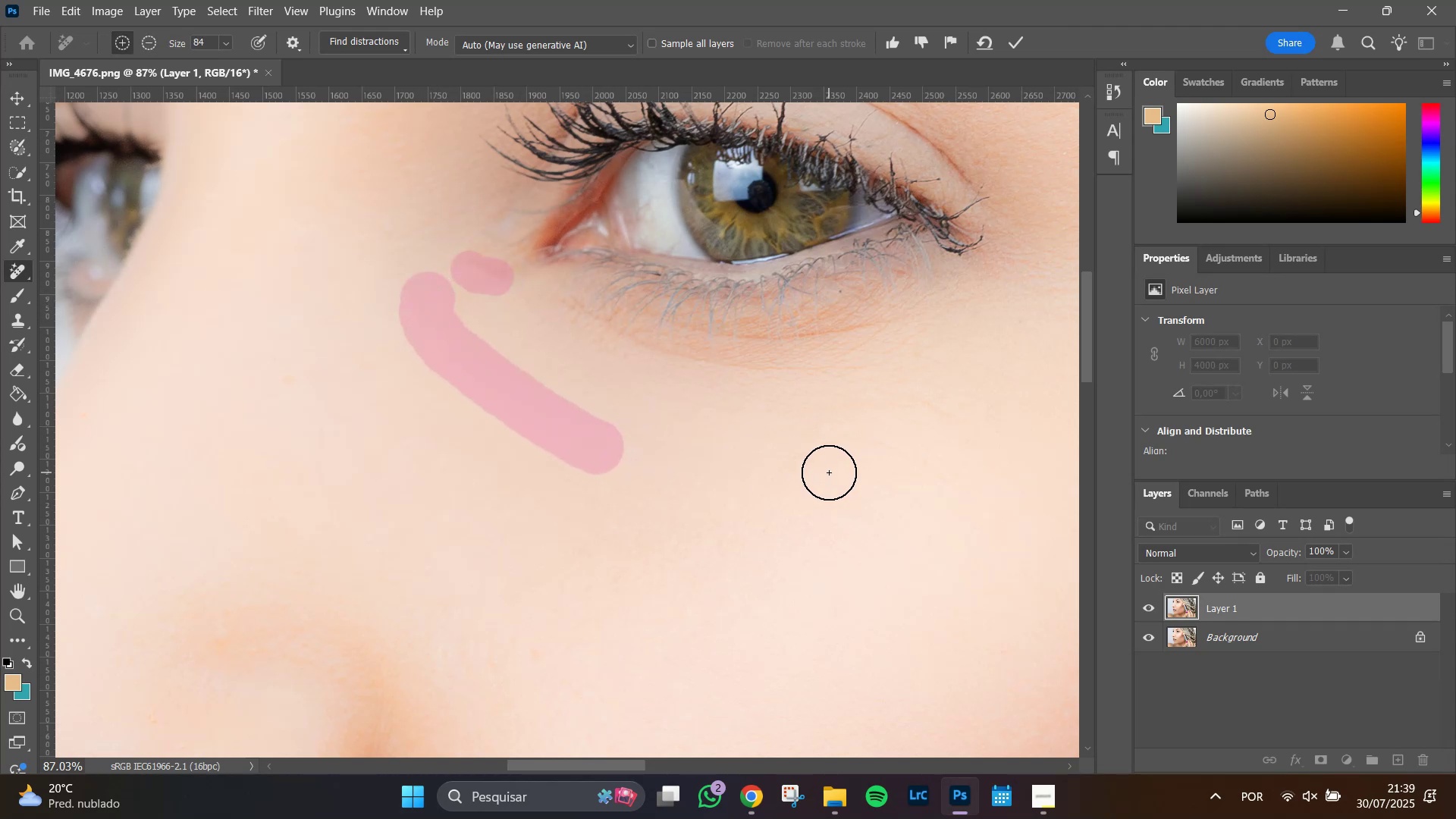 
key(Enter)
 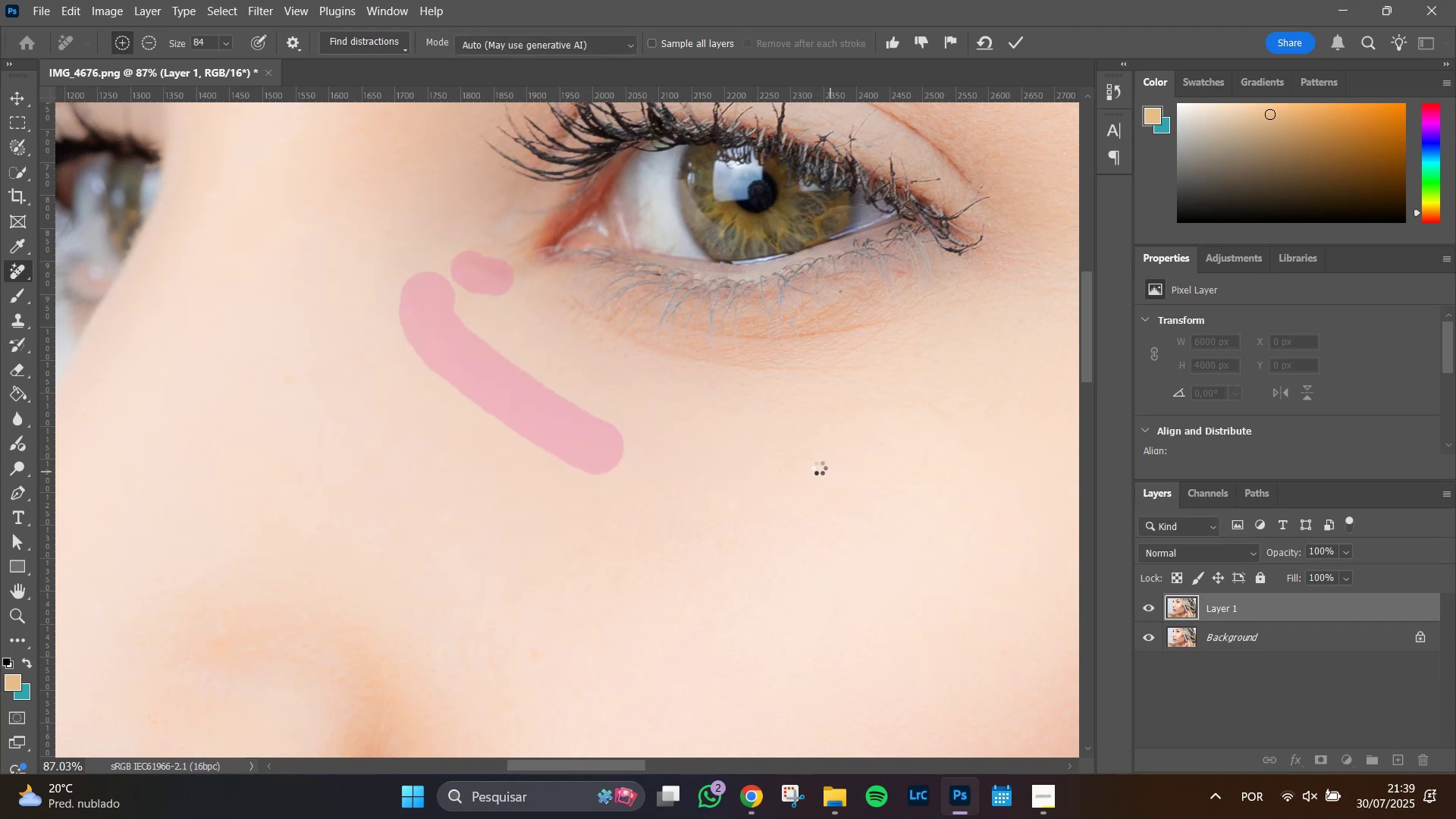 
wait(5.39)
 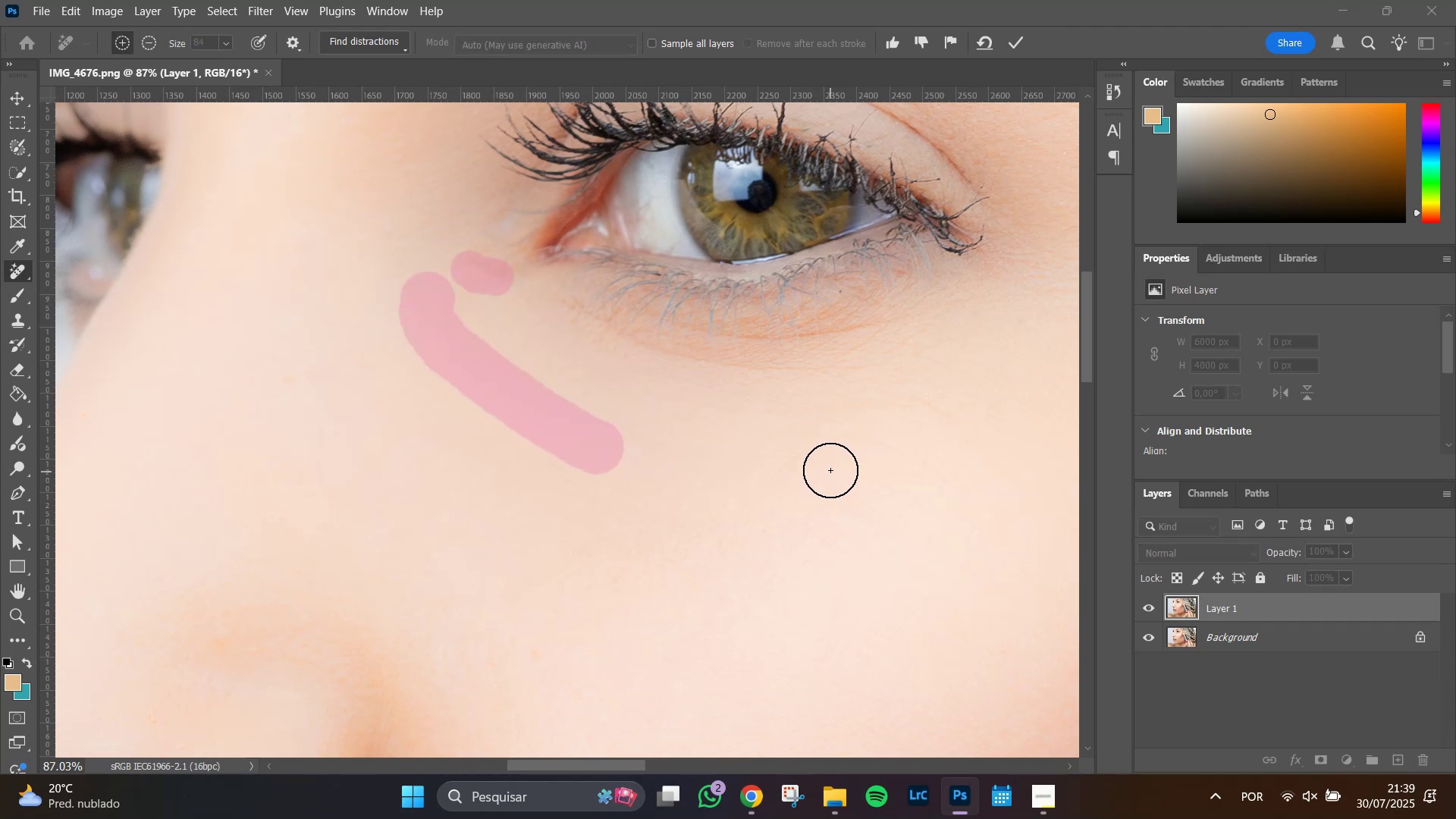 
hold_key(key=AltLeft, duration=1.03)
scroll: coordinate [659, 506], scroll_direction: down, amount: 12.0
 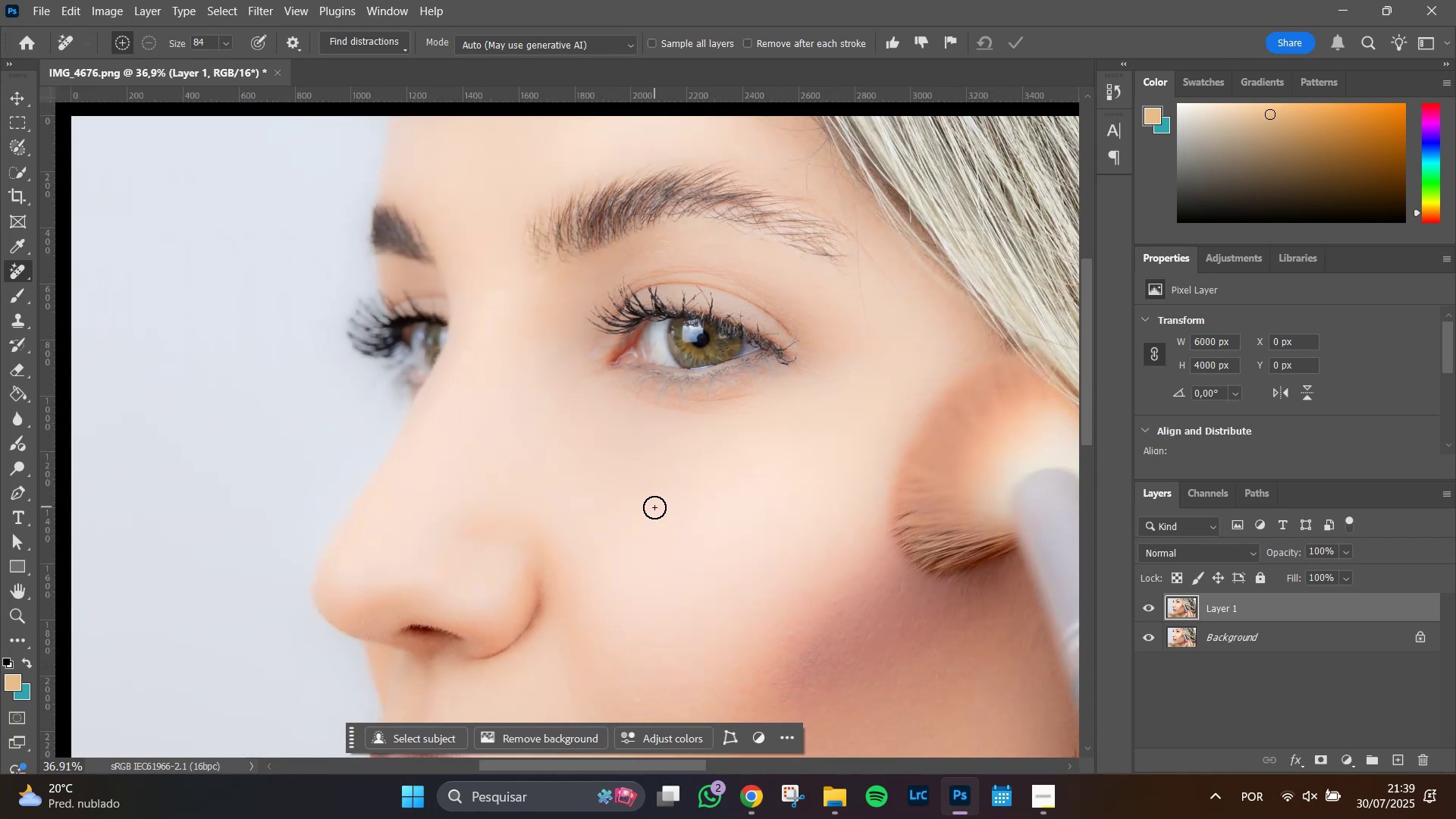 
hold_key(key=AltLeft, duration=0.48)
 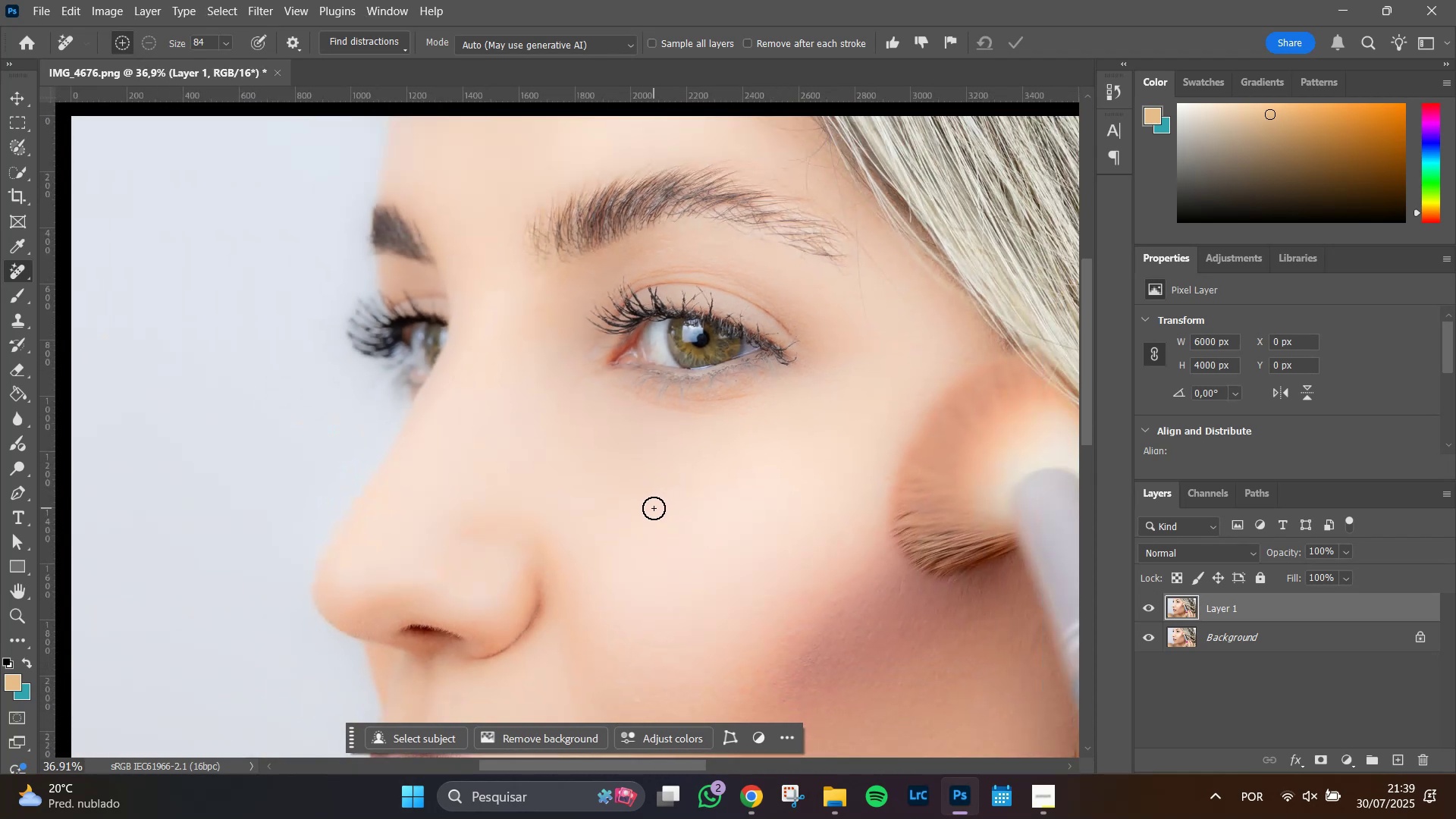 
key(Alt+AltLeft)
 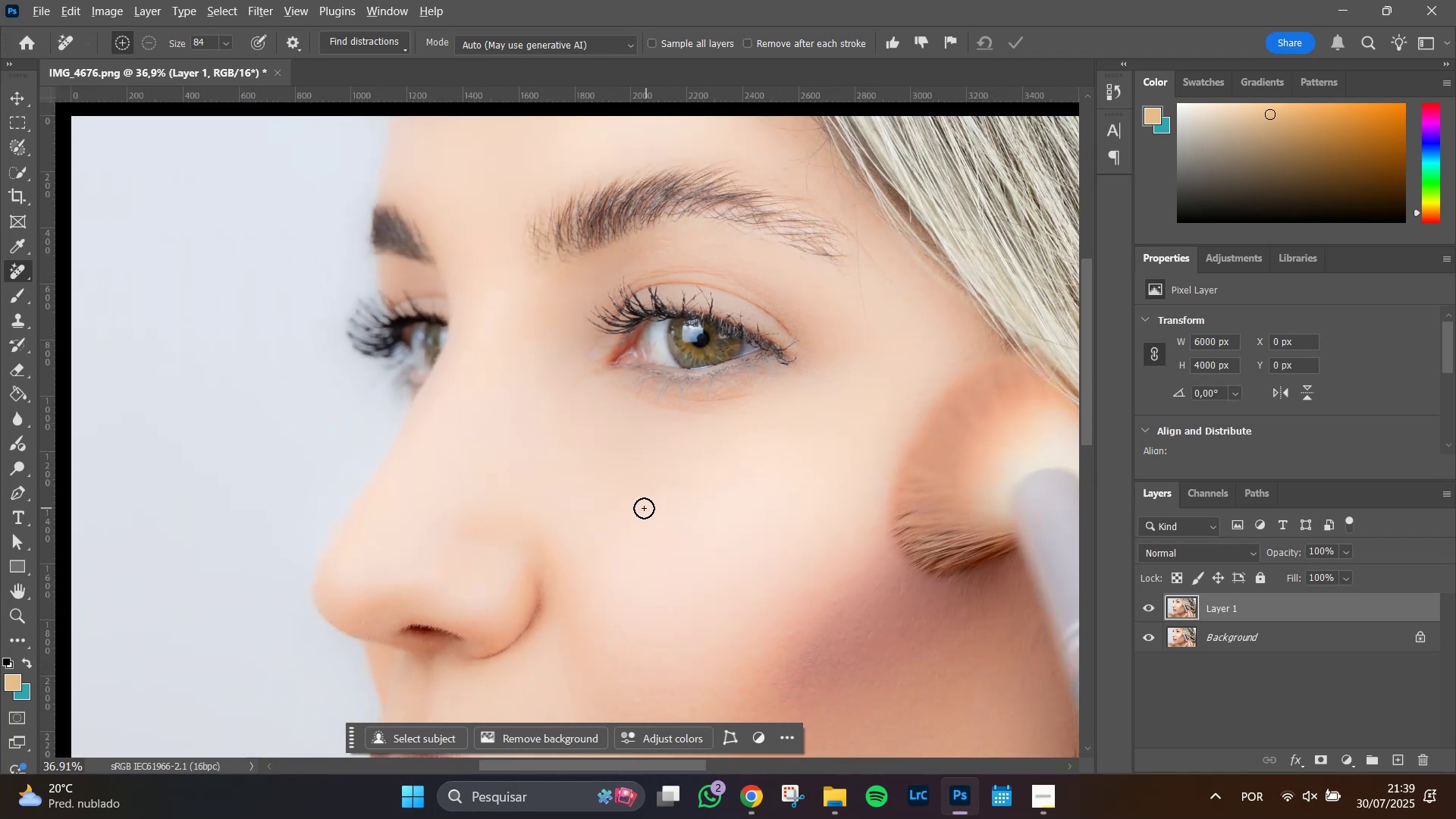 
scroll: coordinate [640, 509], scroll_direction: down, amount: 3.0
 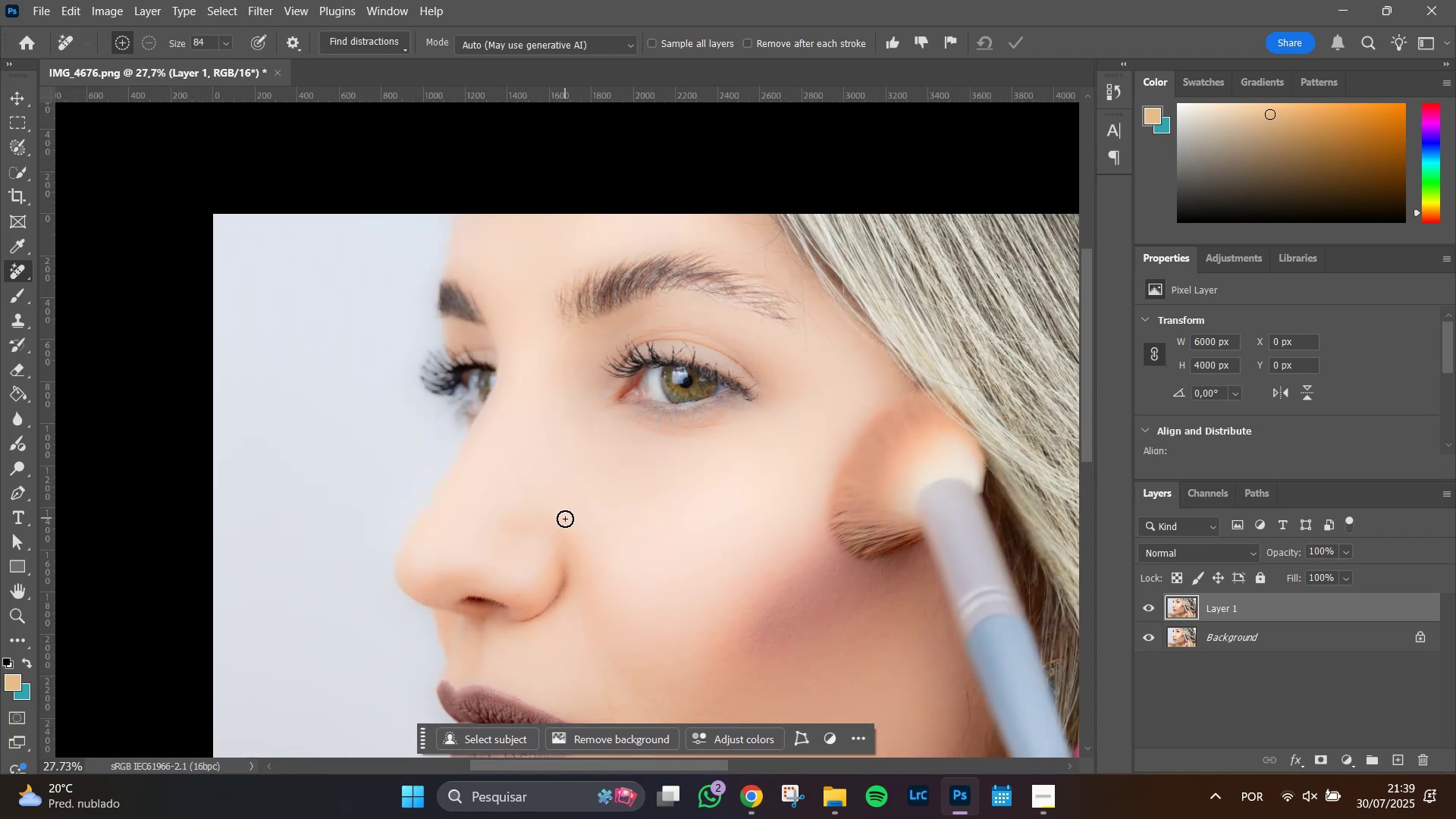 
hold_key(key=AltLeft, duration=0.52)
scroll: coordinate [563, 520], scroll_direction: down, amount: 3.0
 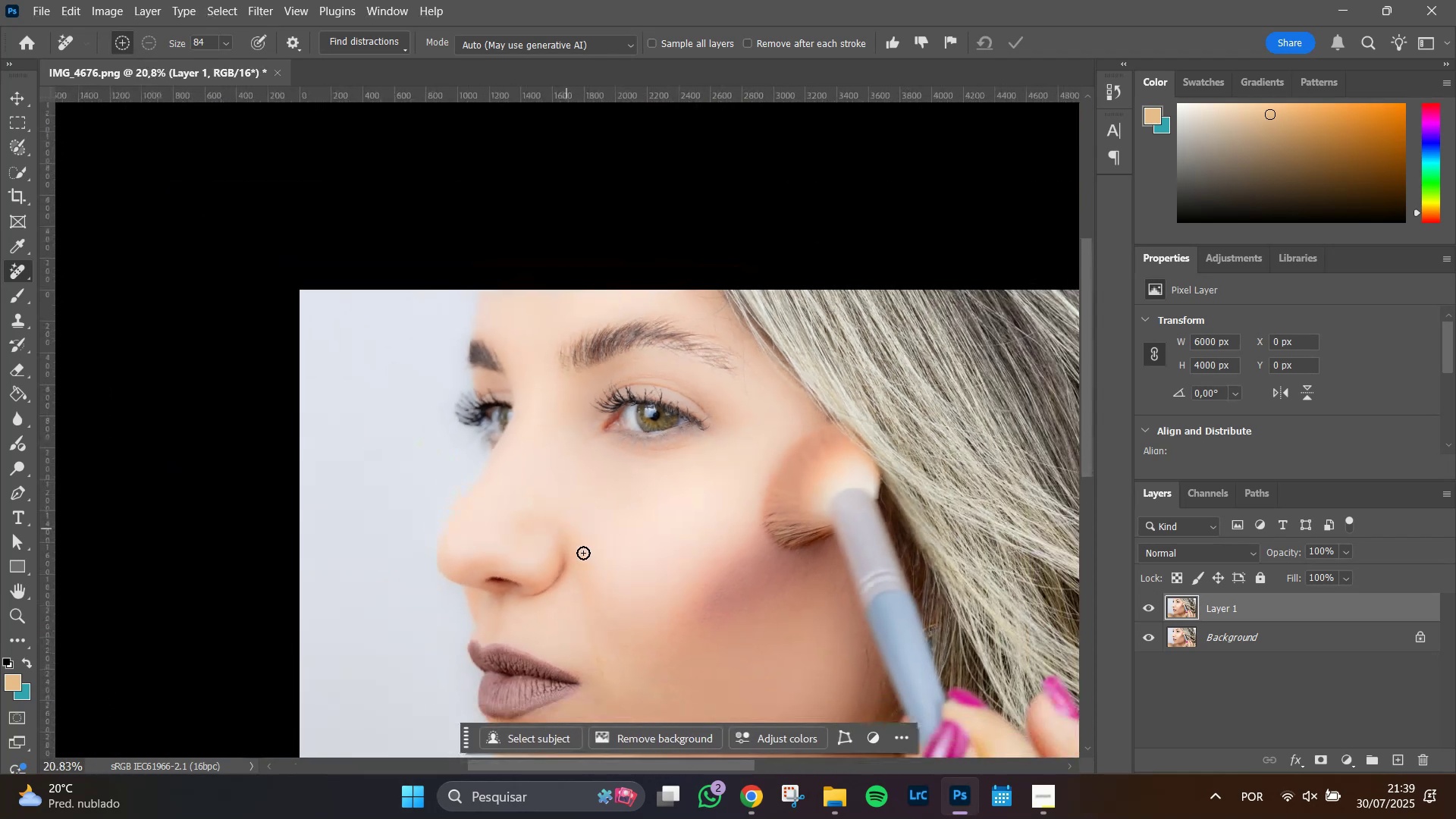 
hold_key(key=Space, duration=0.94)
 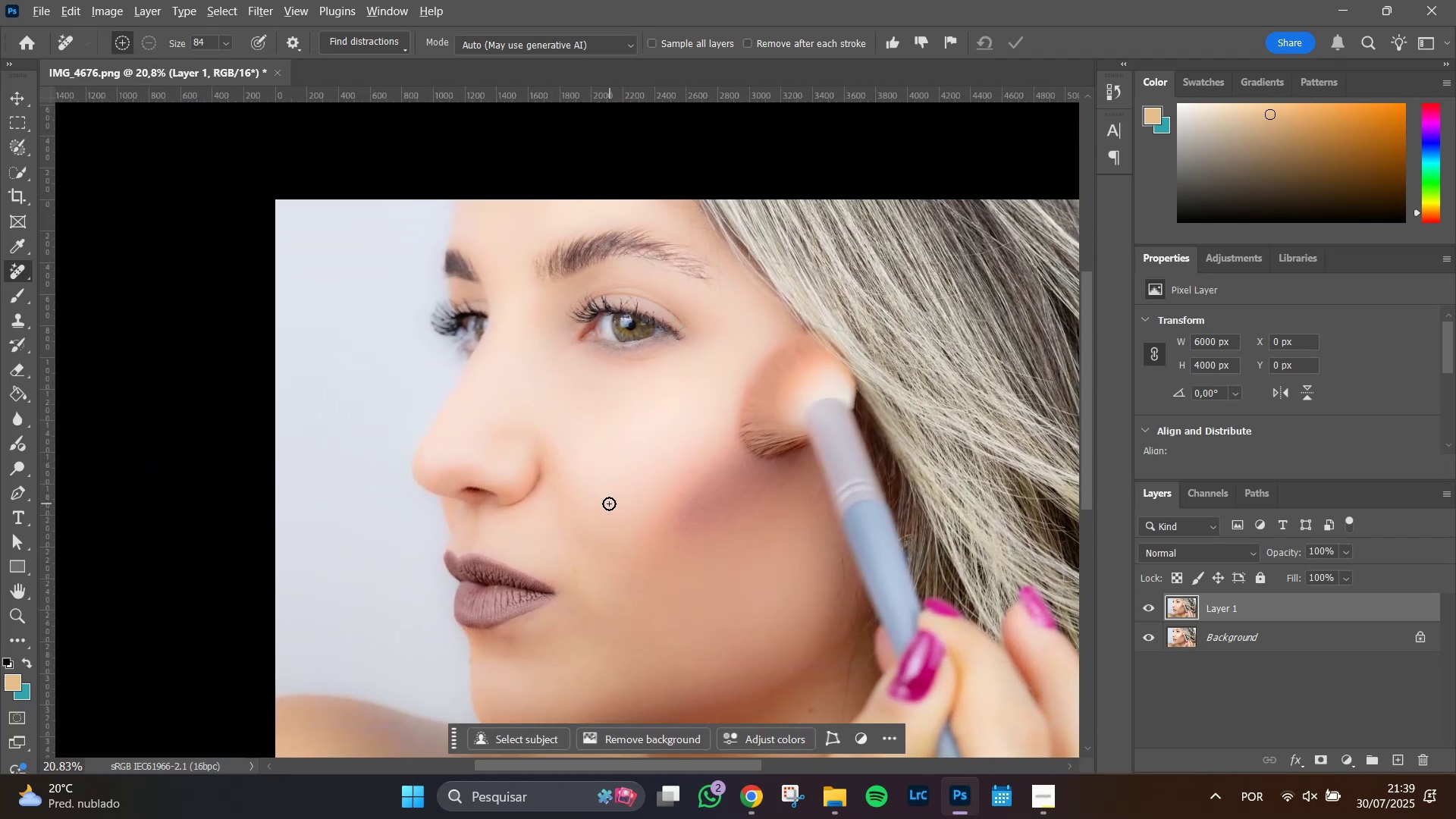 
left_click_drag(start_coordinate=[637, 593], to_coordinate=[613, 503])
 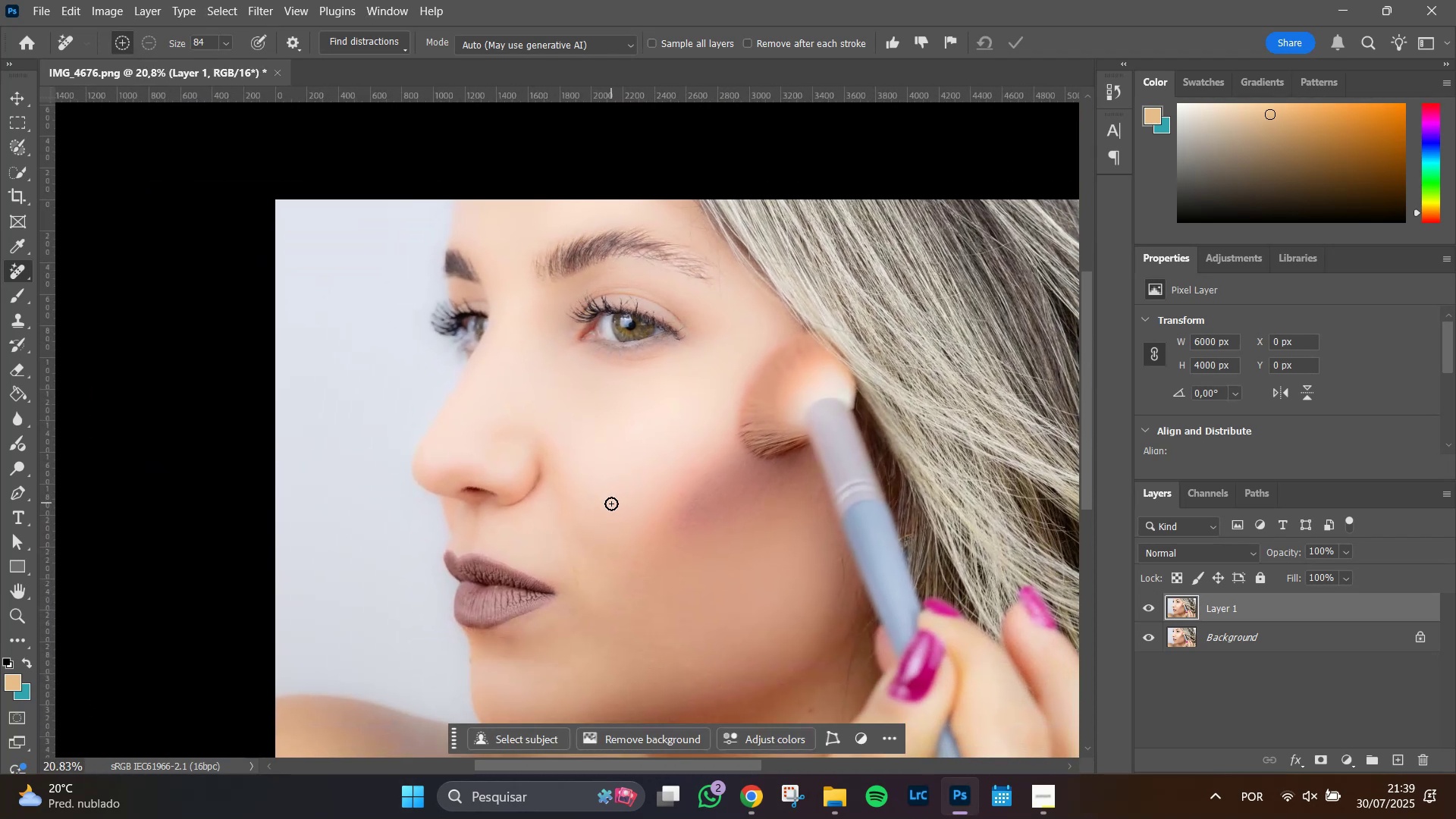 
hold_key(key=AltLeft, duration=1.37)
scroll: coordinate [608, 502], scroll_direction: up, amount: 2.0
 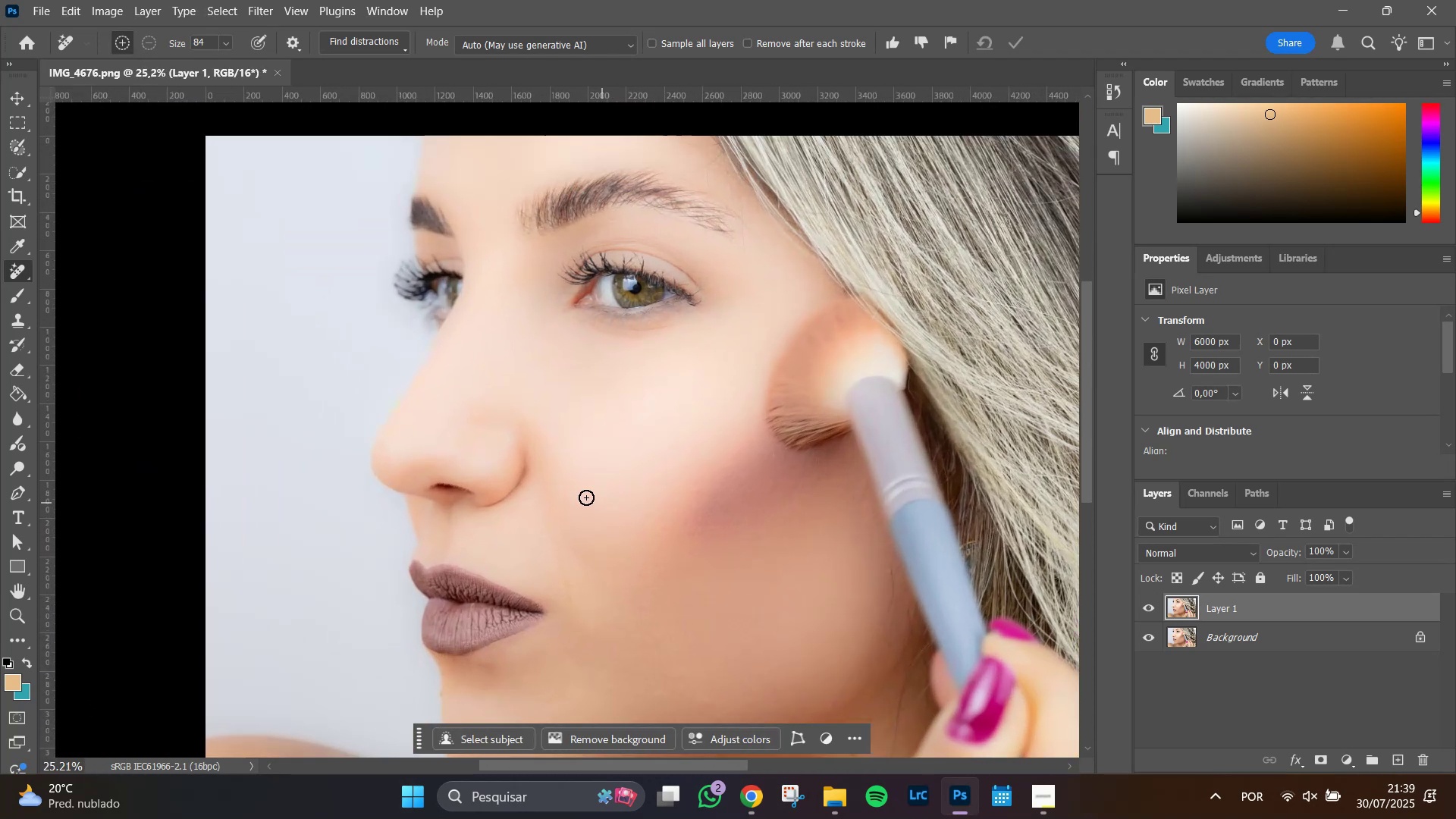 
hold_key(key=Space, duration=0.58)
 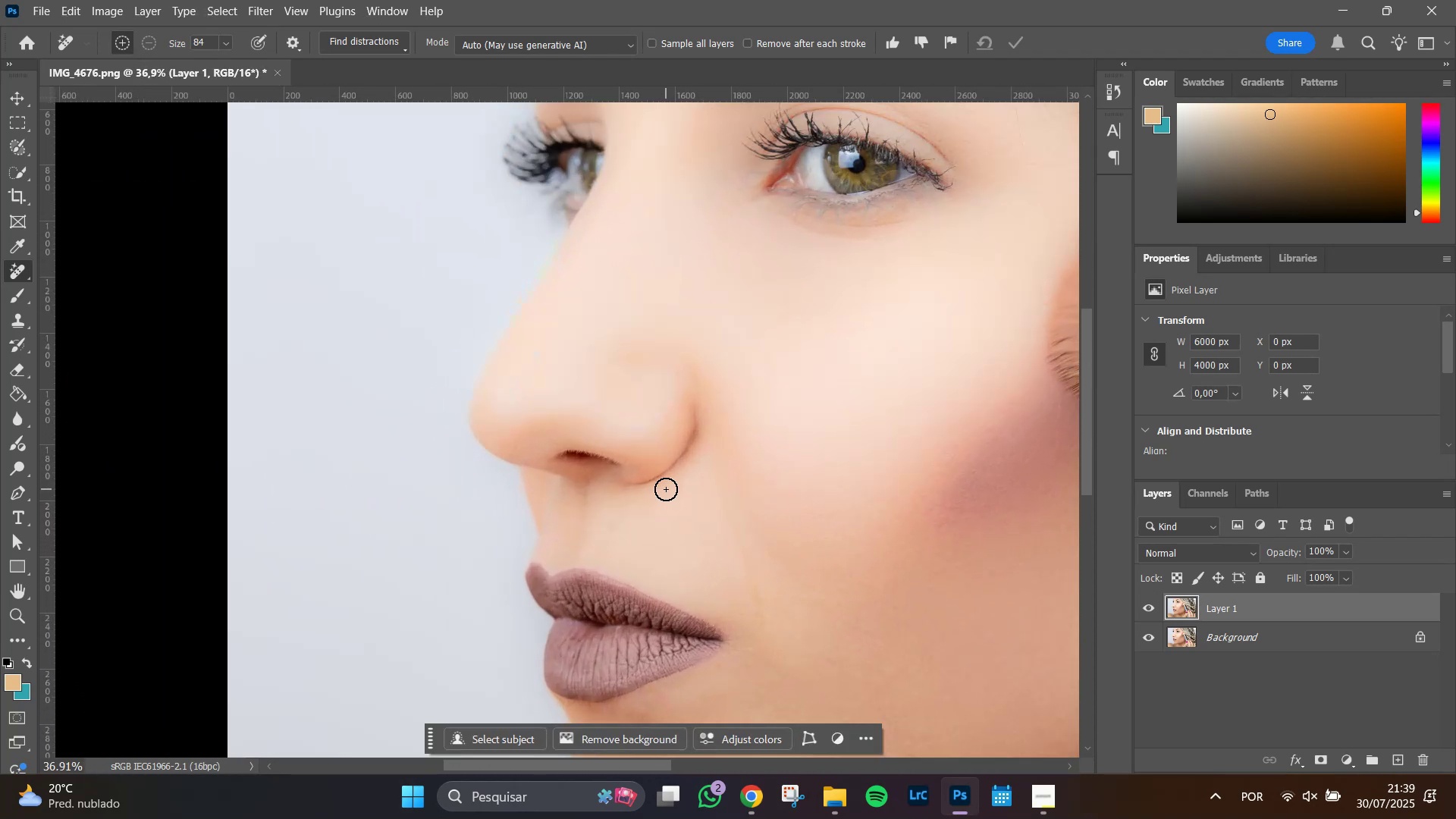 
left_click_drag(start_coordinate=[490, 400], to_coordinate=[651, 378])
 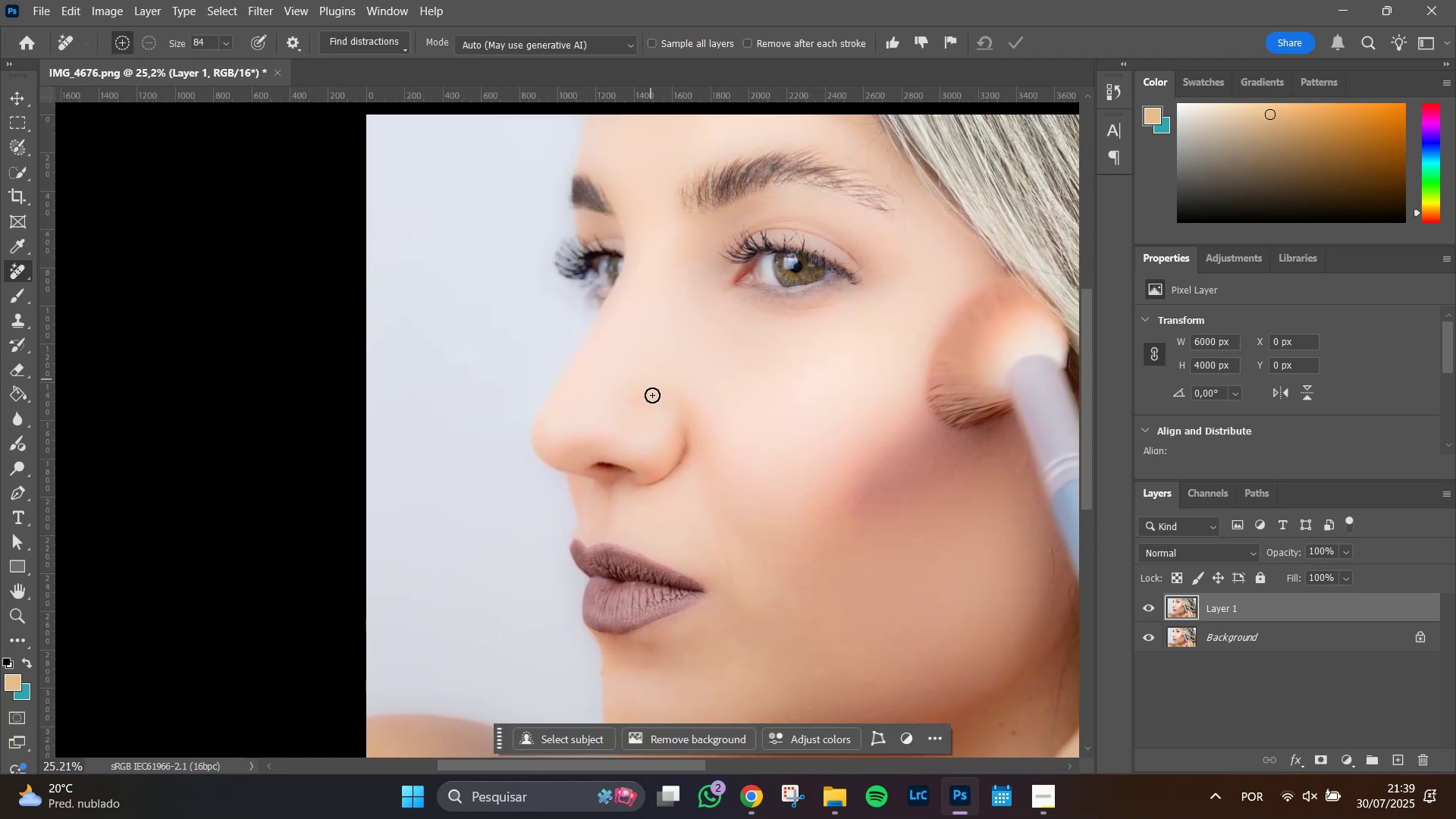 
hold_key(key=AltLeft, duration=1.19)
scroll: coordinate [666, 489], scroll_direction: up, amount: 9.0
 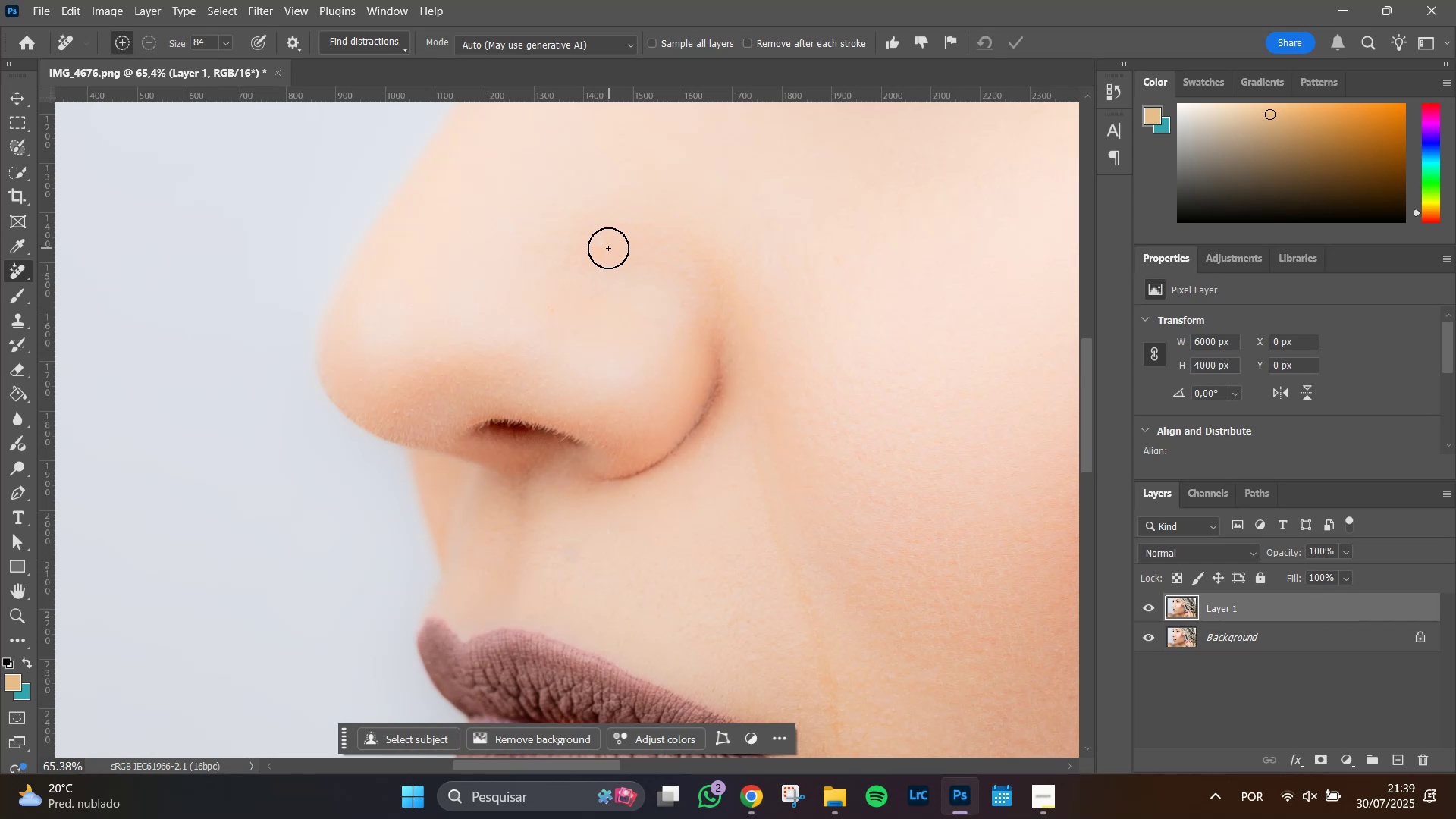 
left_click([604, 248])
 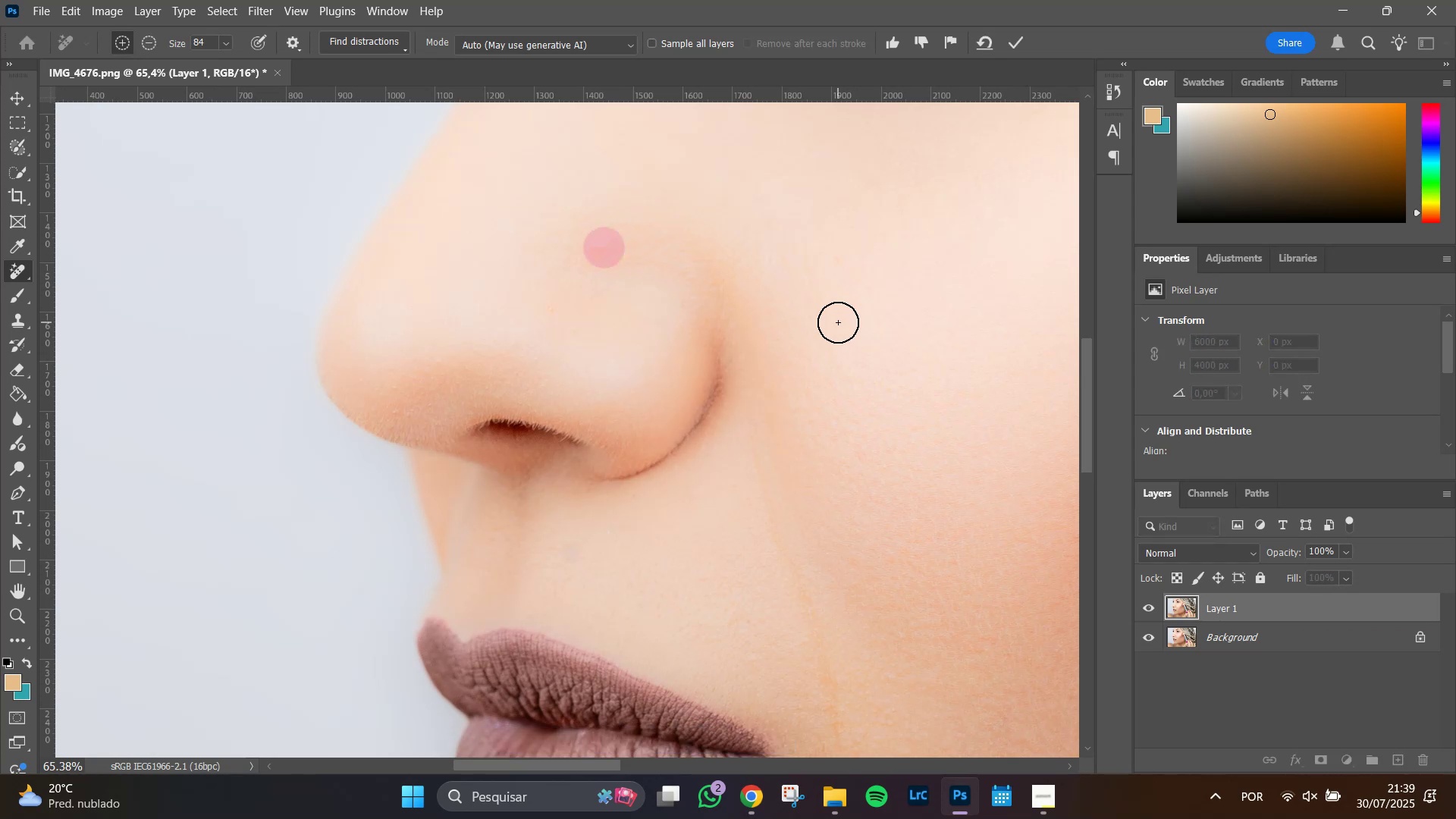 
key(Enter)
 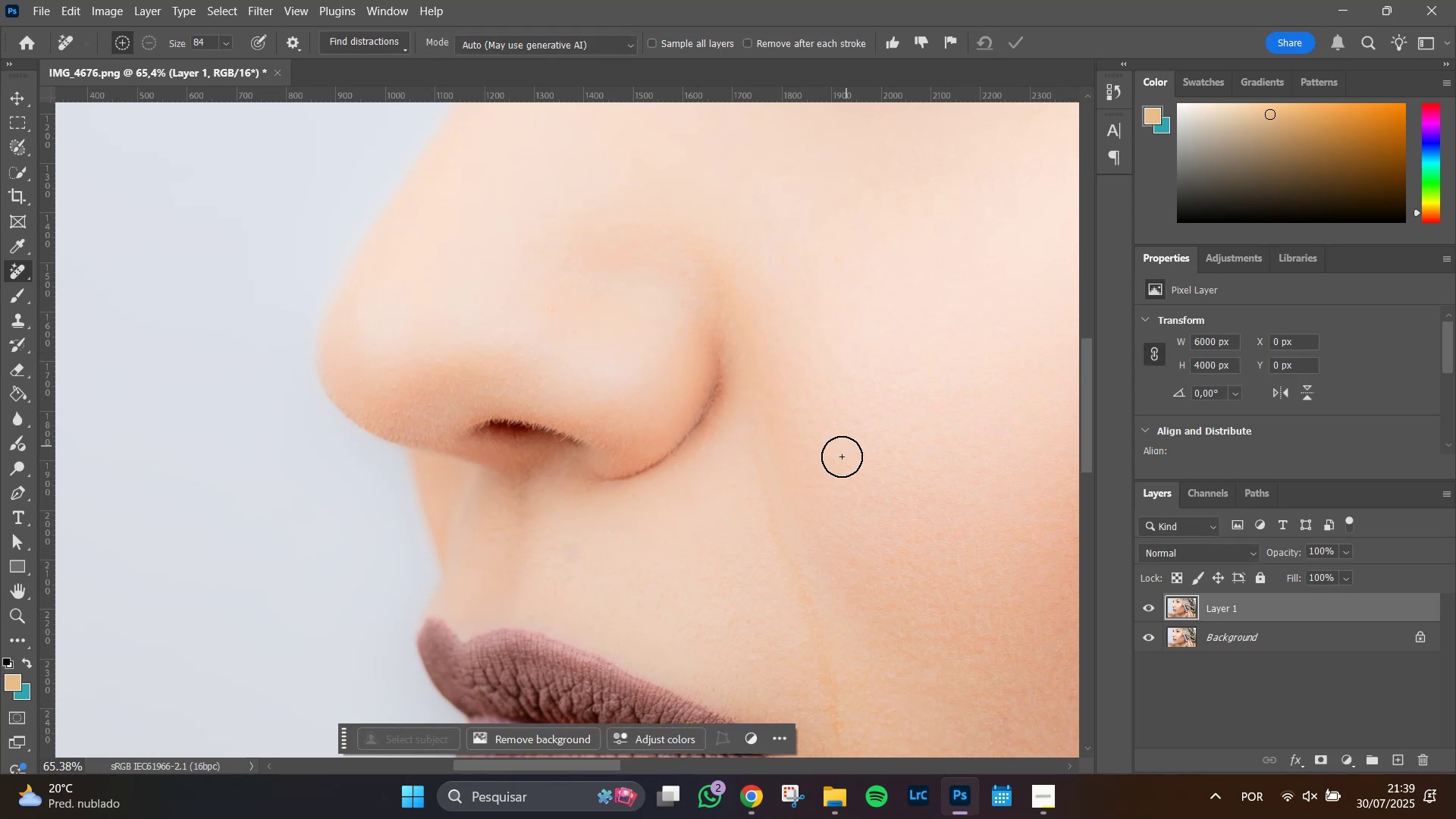 
hold_key(key=Space, duration=1.51)
 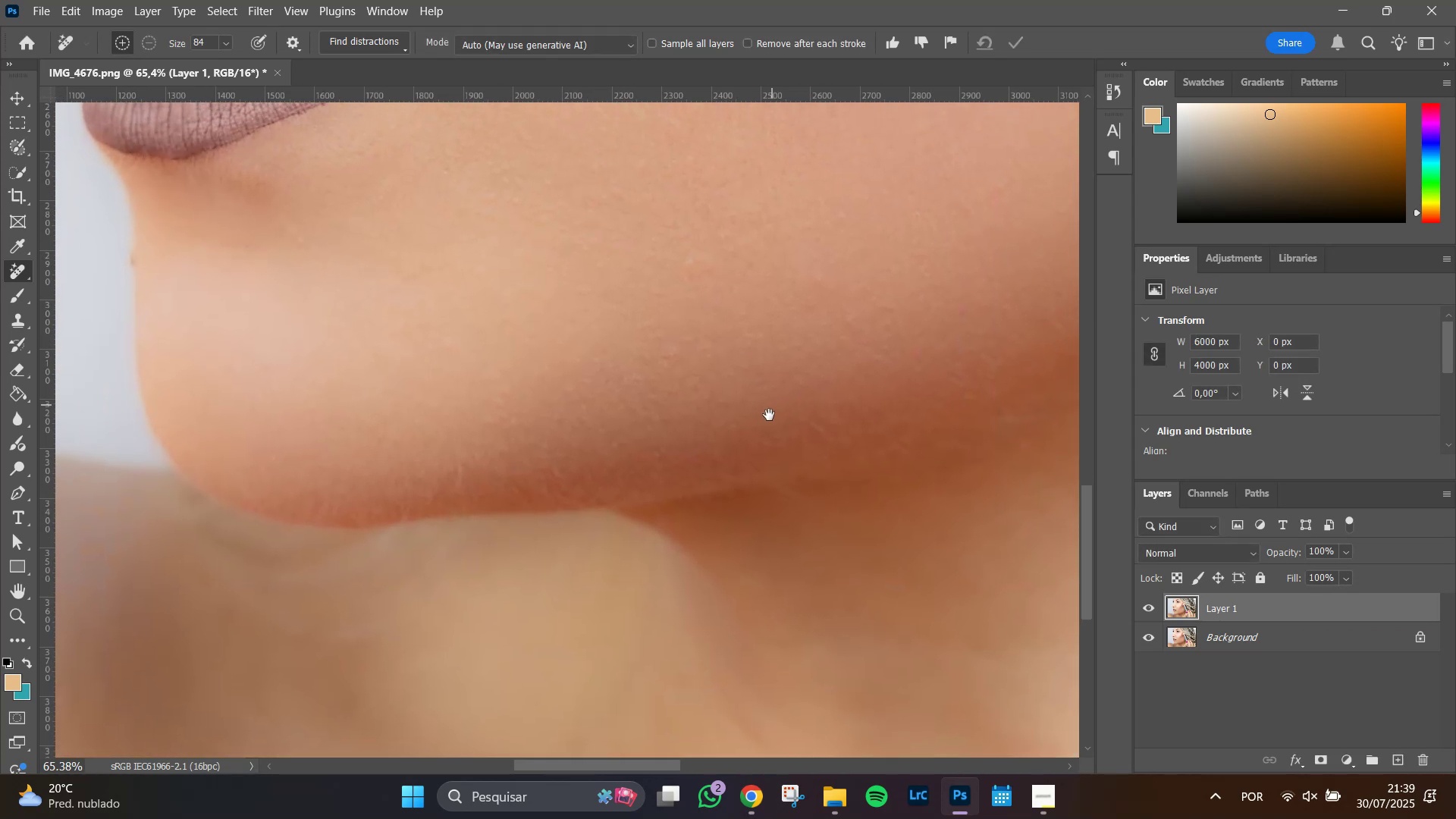 
left_click_drag(start_coordinate=[895, 538], to_coordinate=[717, 245])
 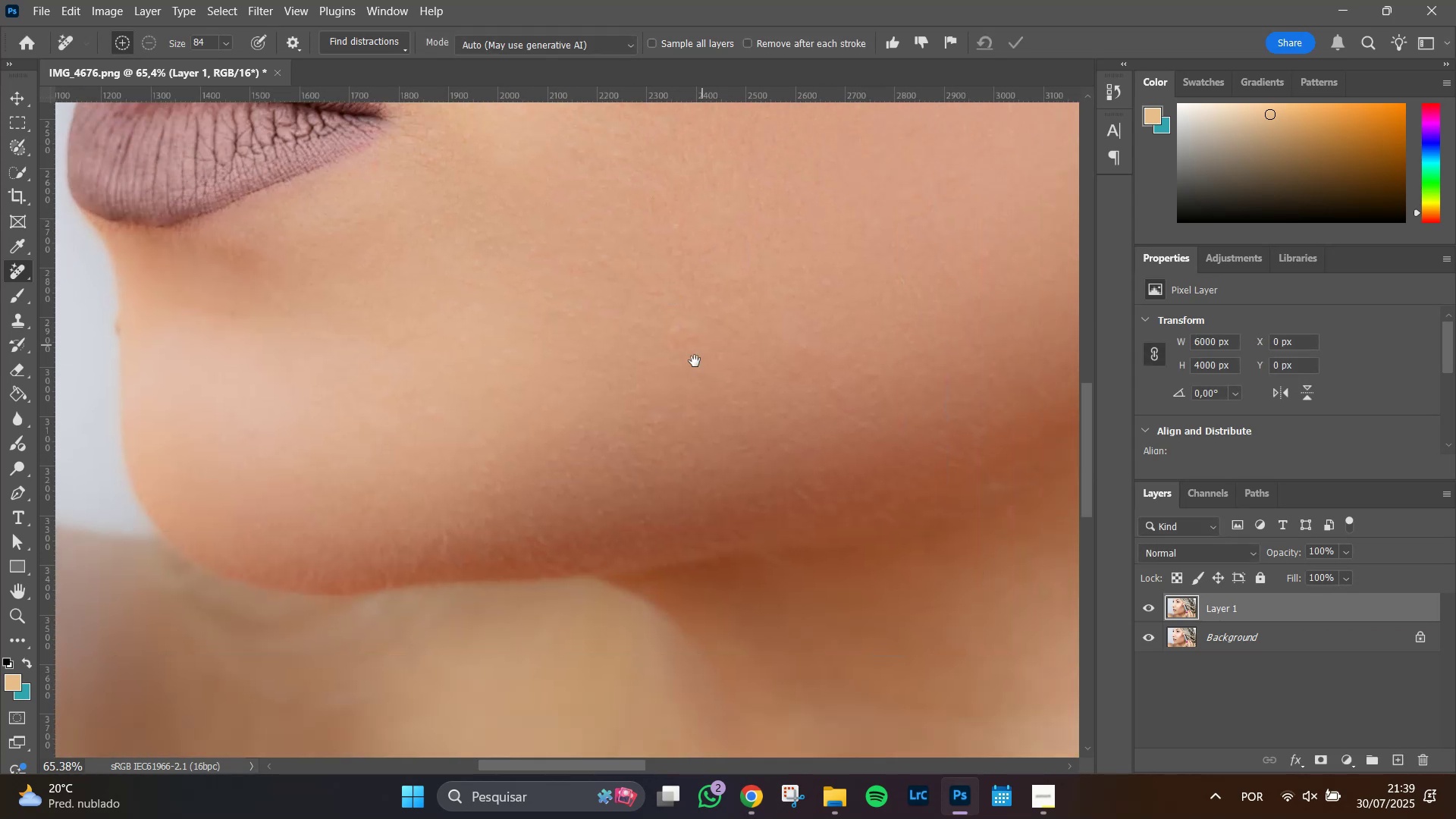 
left_click_drag(start_coordinate=[695, 361], to_coordinate=[811, 514])
 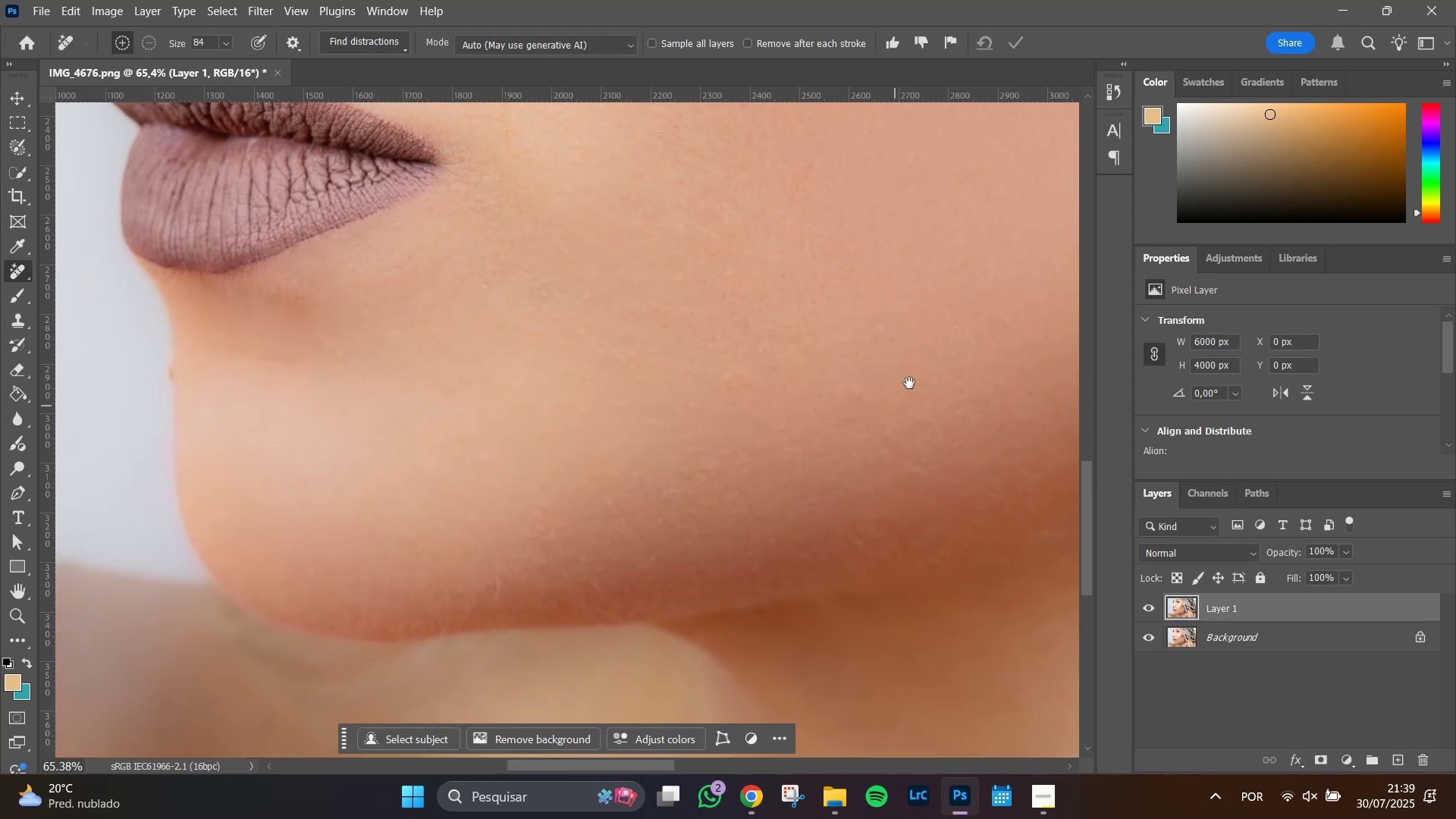 
hold_key(key=Space, duration=1.51)
 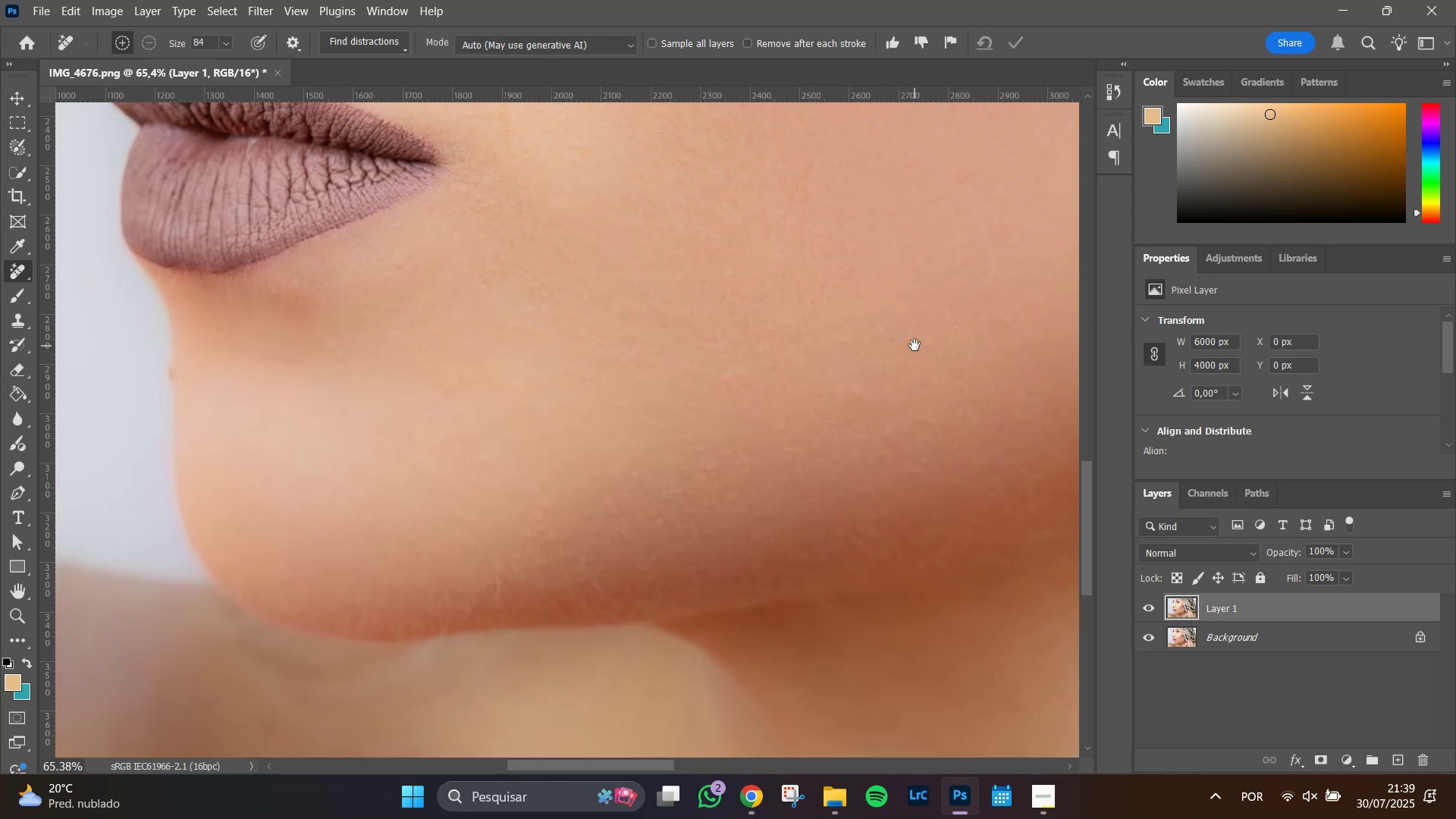 
hold_key(key=Space, duration=1.51)
 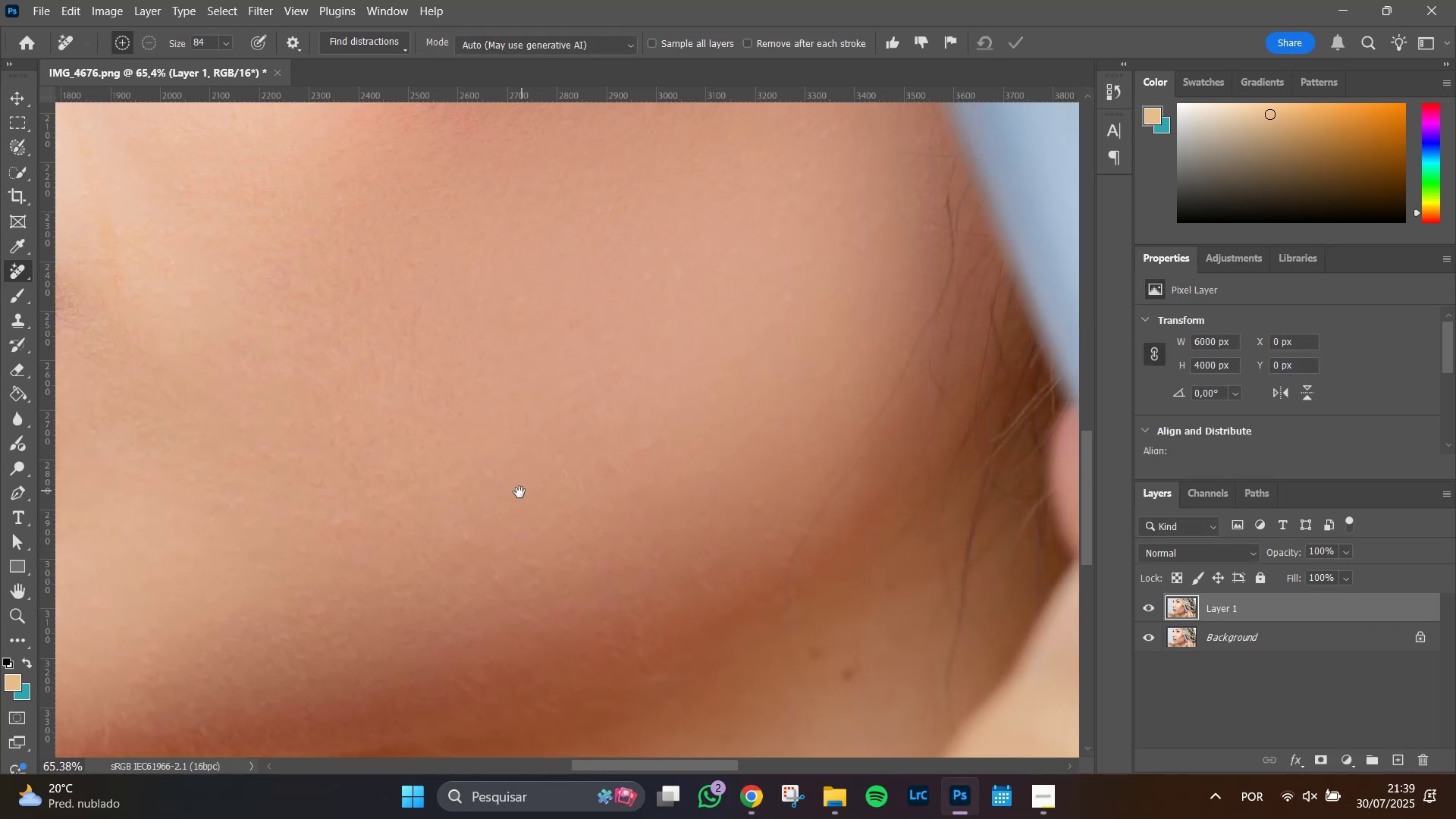 
left_click_drag(start_coordinate=[915, 345], to_coordinate=[572, 592])
 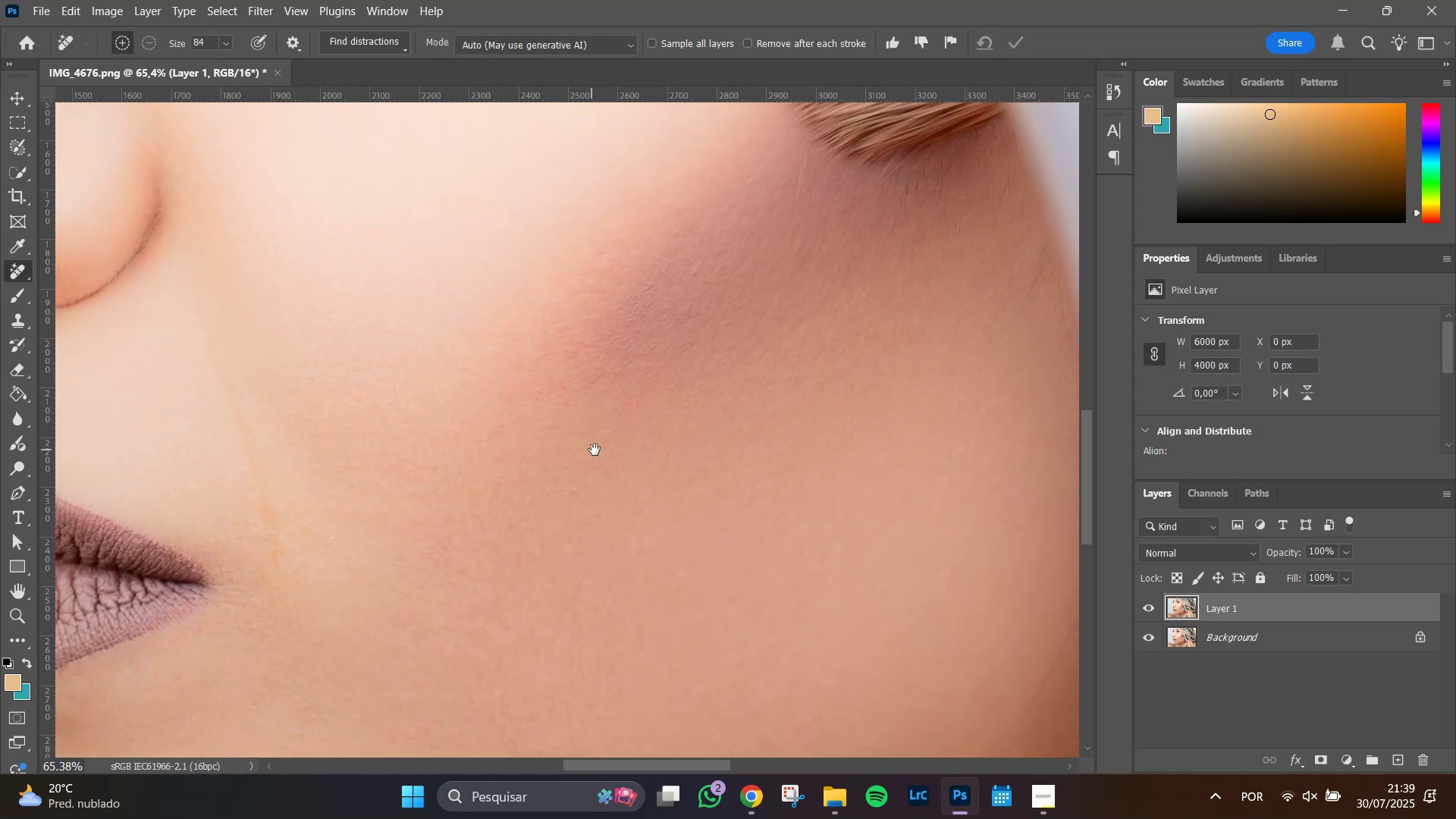 
hold_key(key=Space, duration=1.51)
 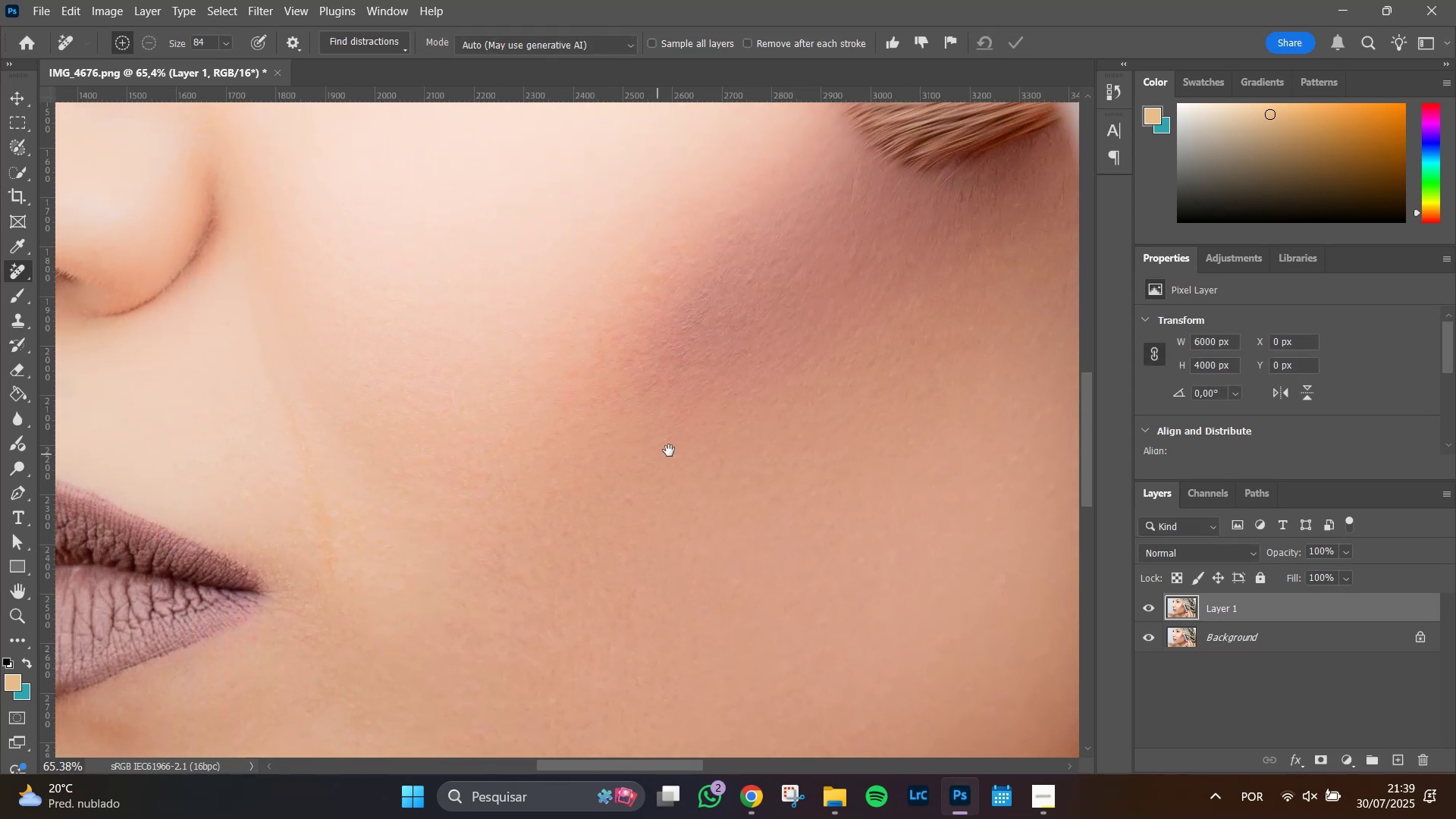 
hold_key(key=Space, duration=1.51)
 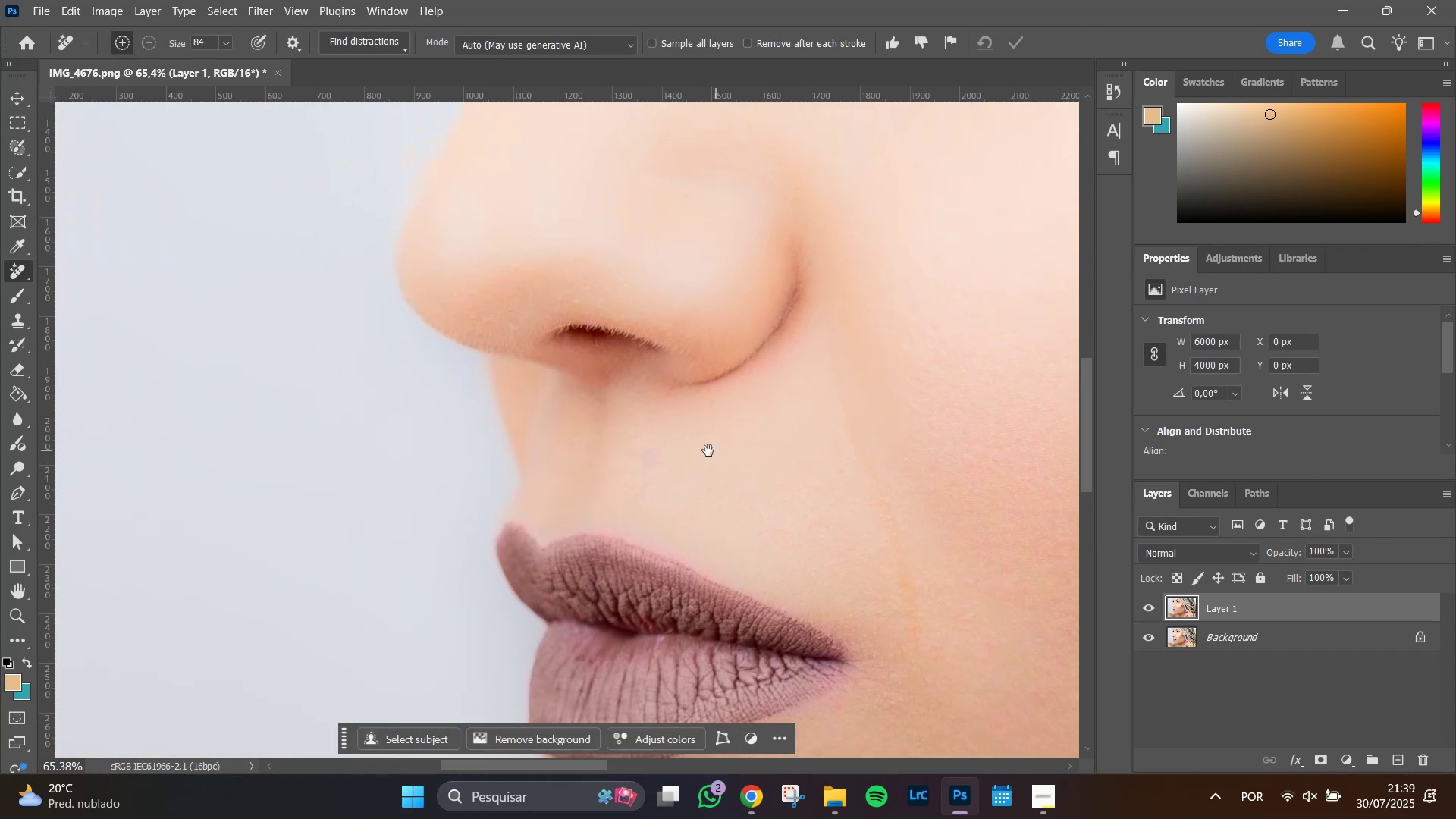 
left_click_drag(start_coordinate=[592, 450], to_coordinate=[874, 462])
 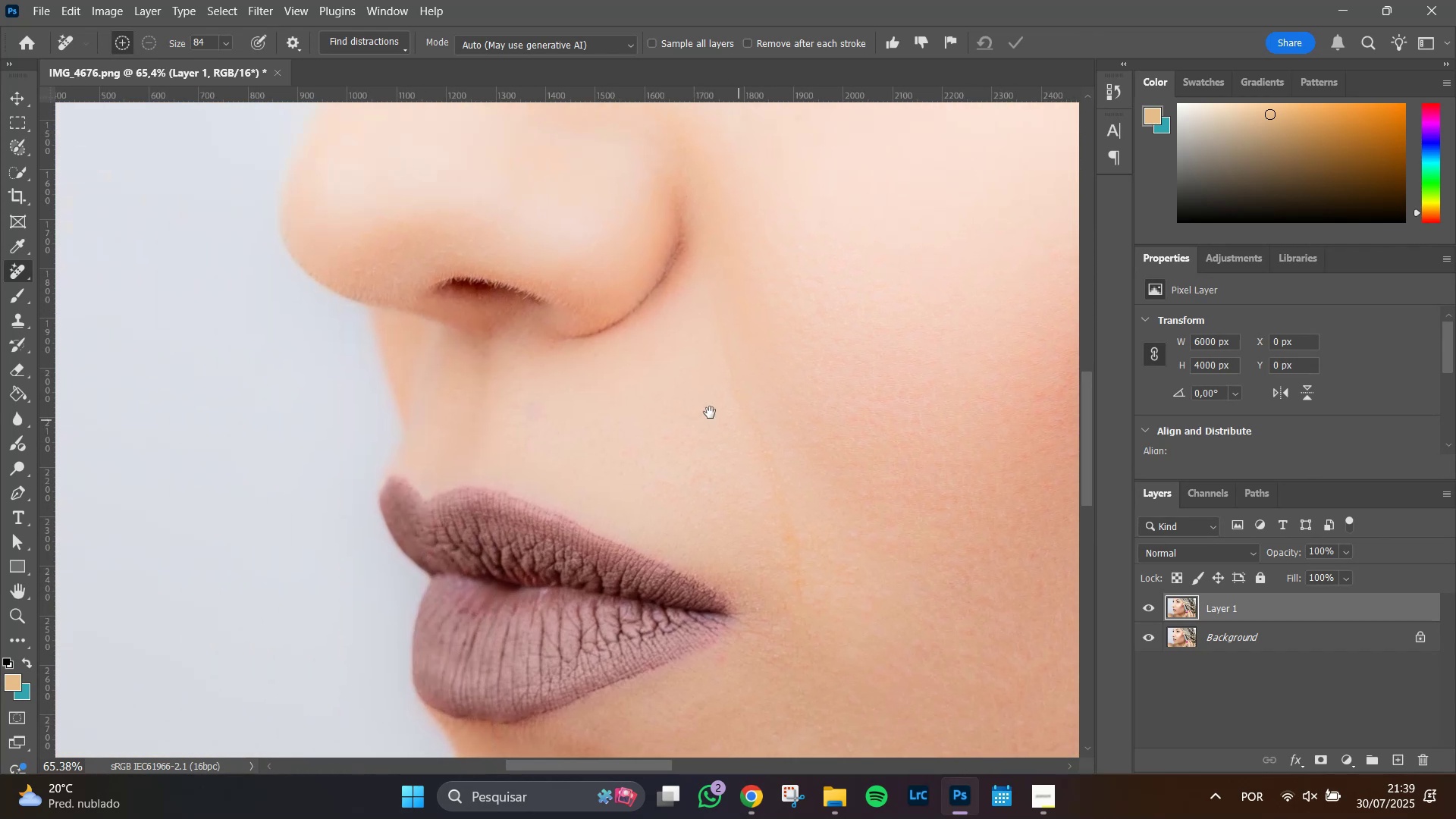 
left_click_drag(start_coordinate=[704, 411], to_coordinate=[717, 451])
 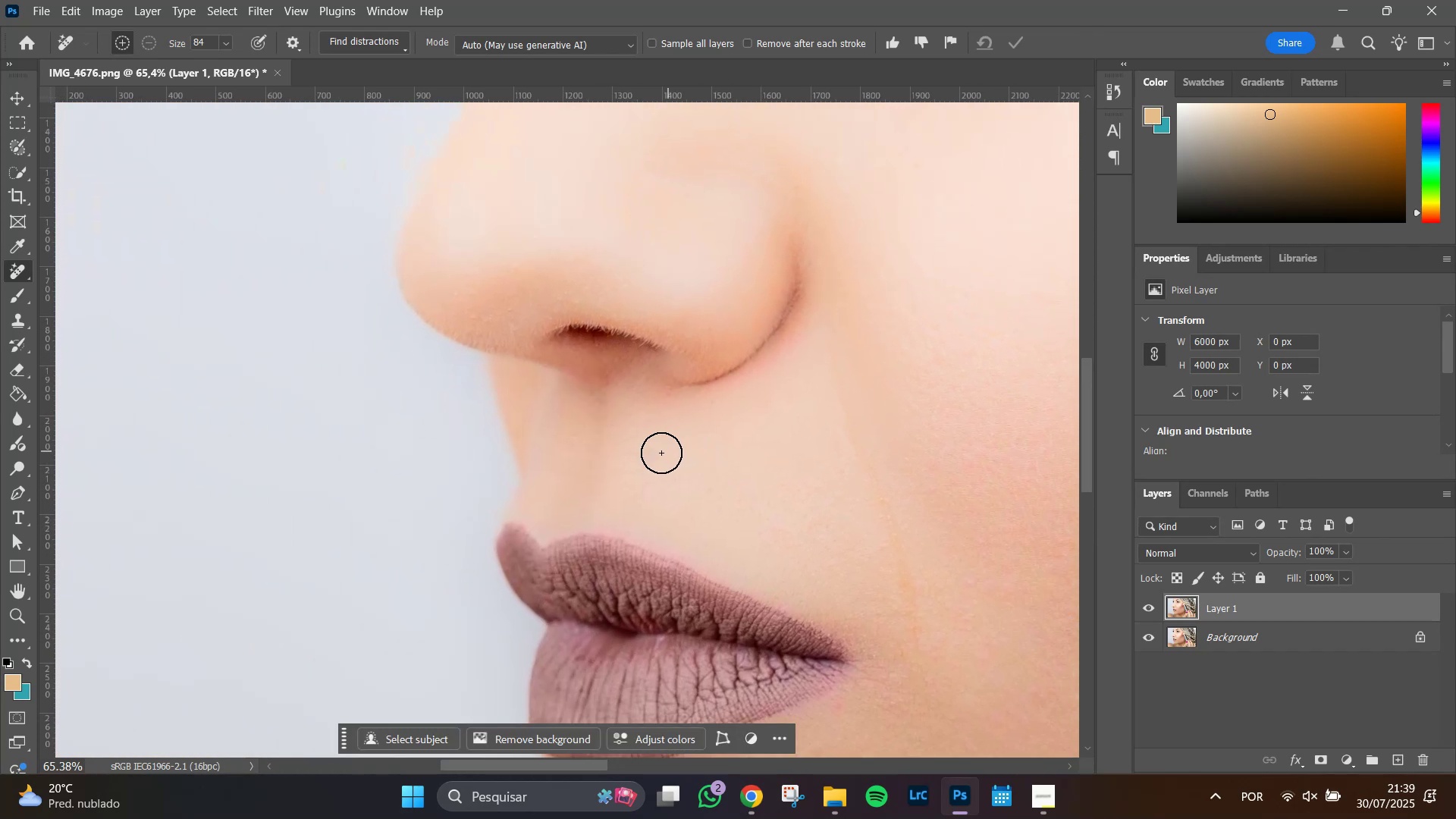 
hold_key(key=Space, duration=0.57)
 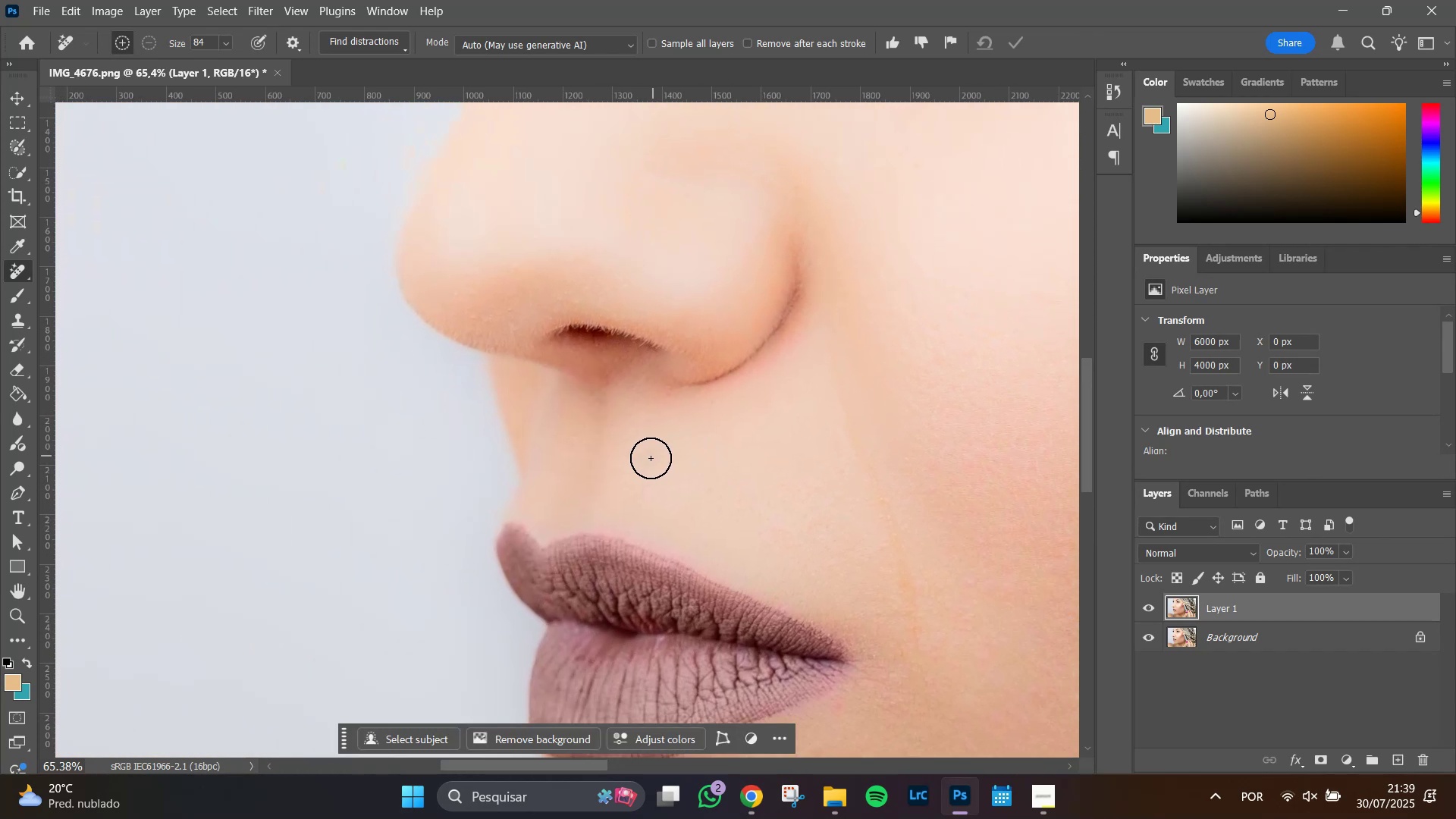 
left_click_drag(start_coordinate=[647, 458], to_coordinate=[652, 458])
 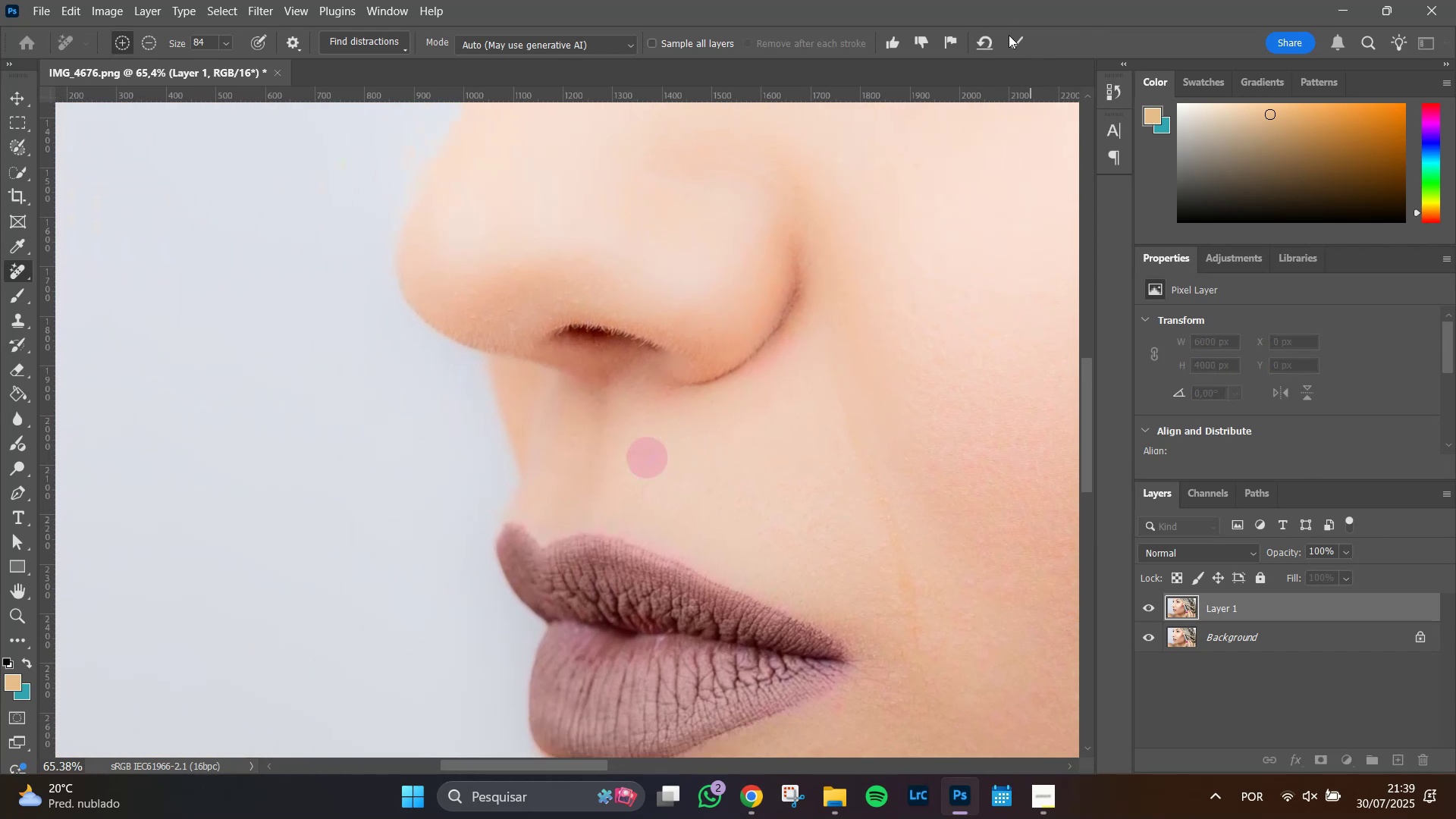 
left_click([1011, 39])
 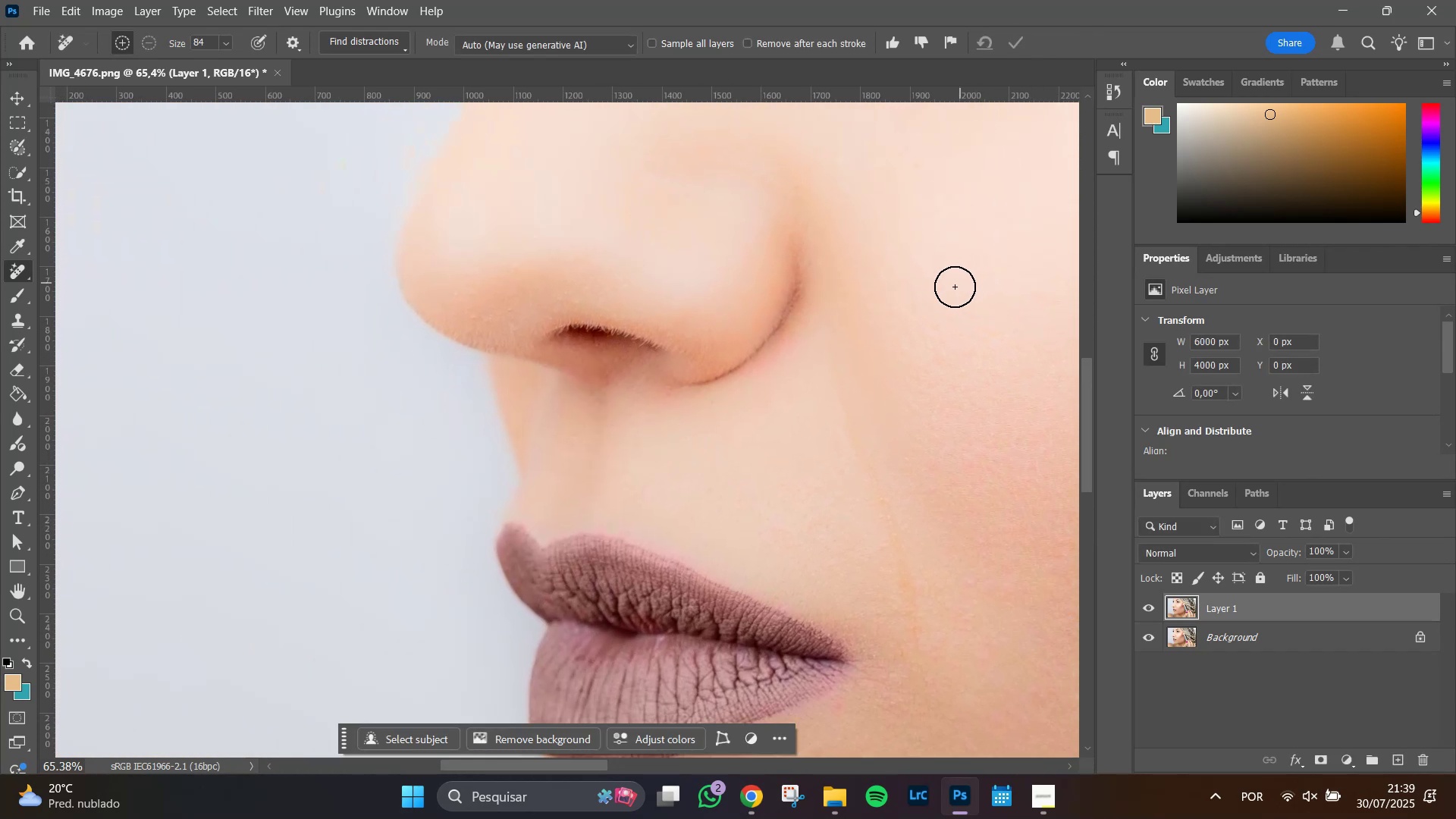 
key(Alt+AltLeft)
 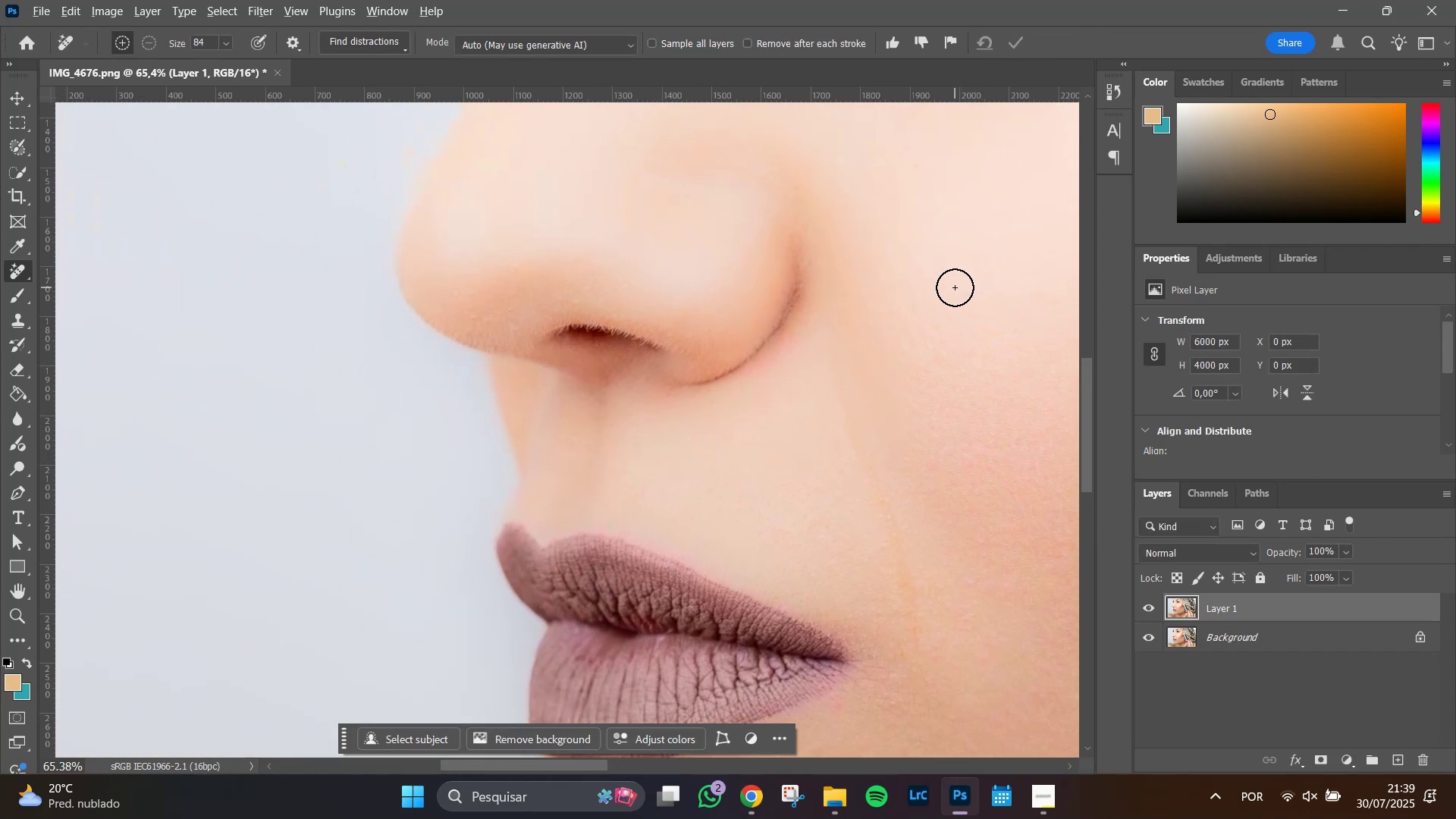 
scroll: coordinate [955, 287], scroll_direction: down, amount: 5.0
 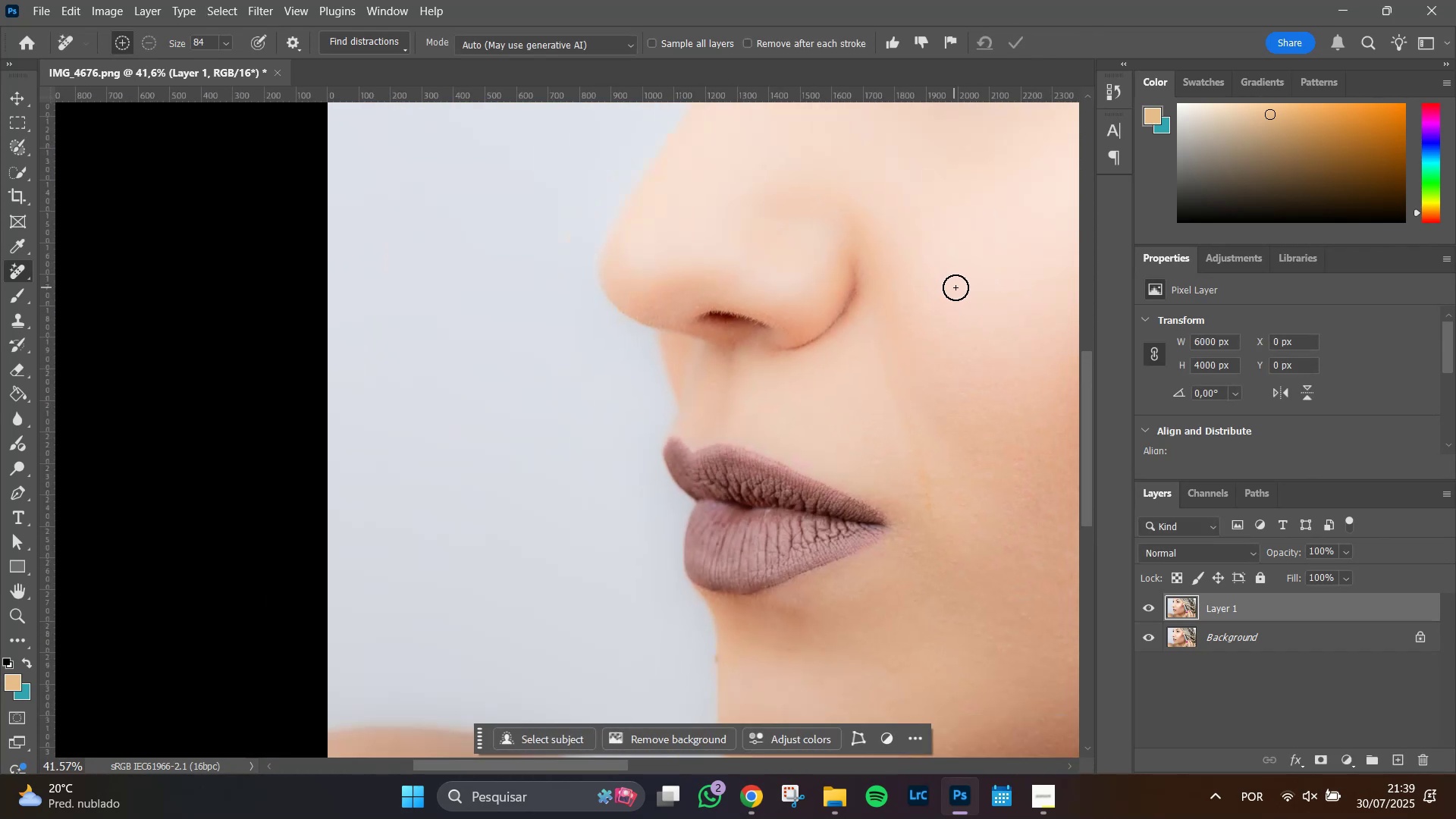 
hold_key(key=Space, duration=1.51)
 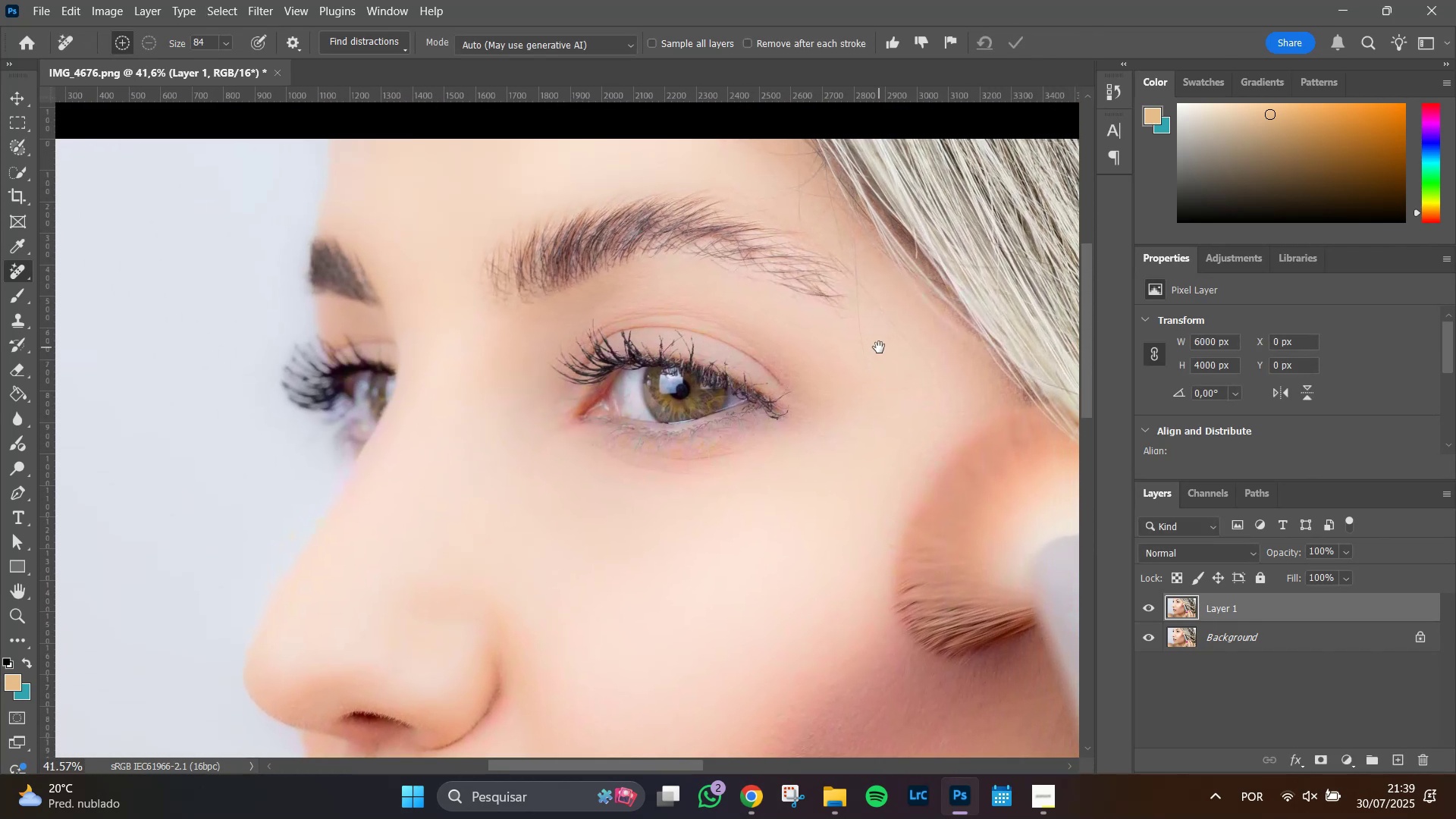 
left_click_drag(start_coordinate=[1009, 240], to_coordinate=[750, 478])
 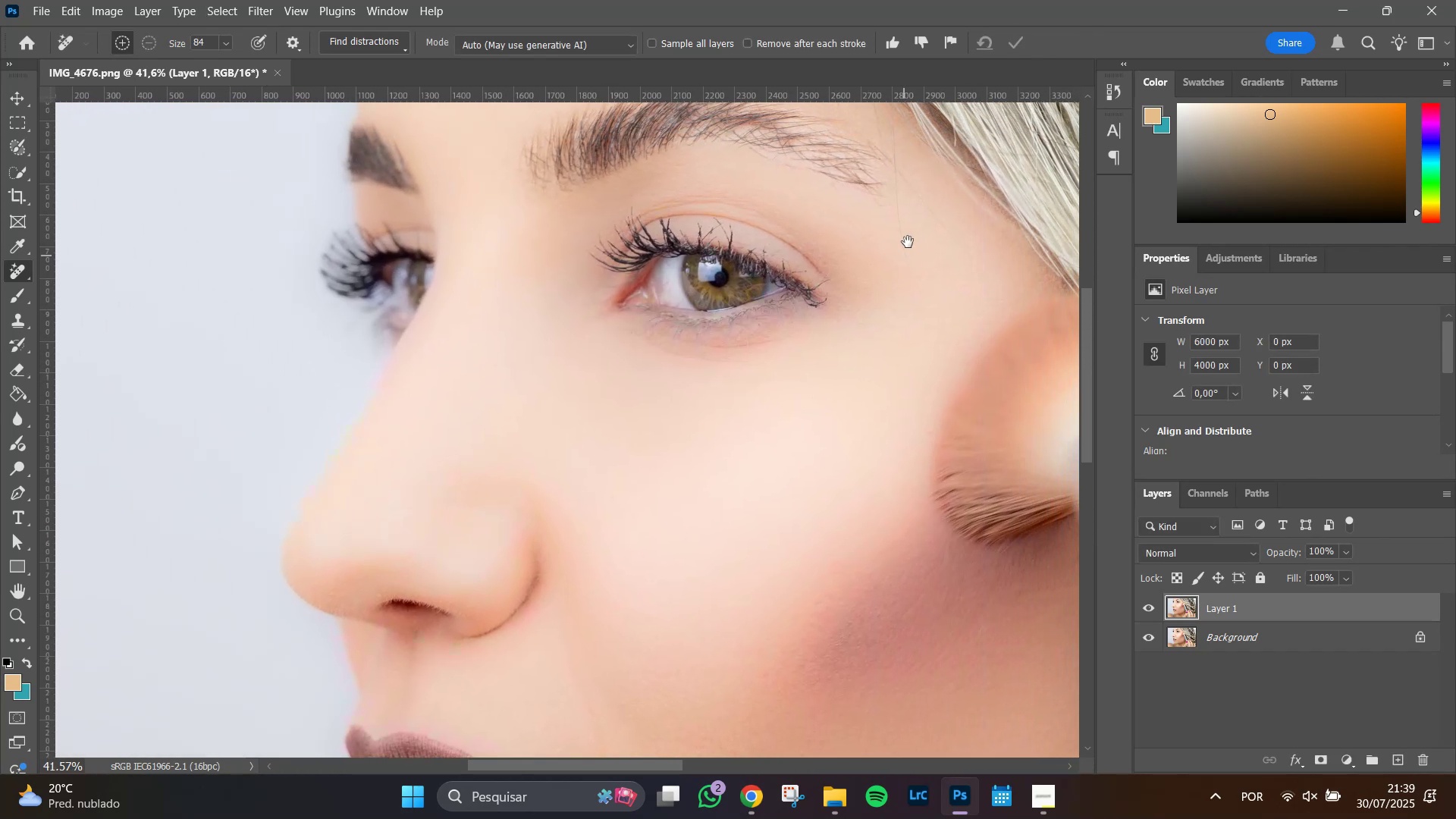 
hold_key(key=Space, duration=0.68)
 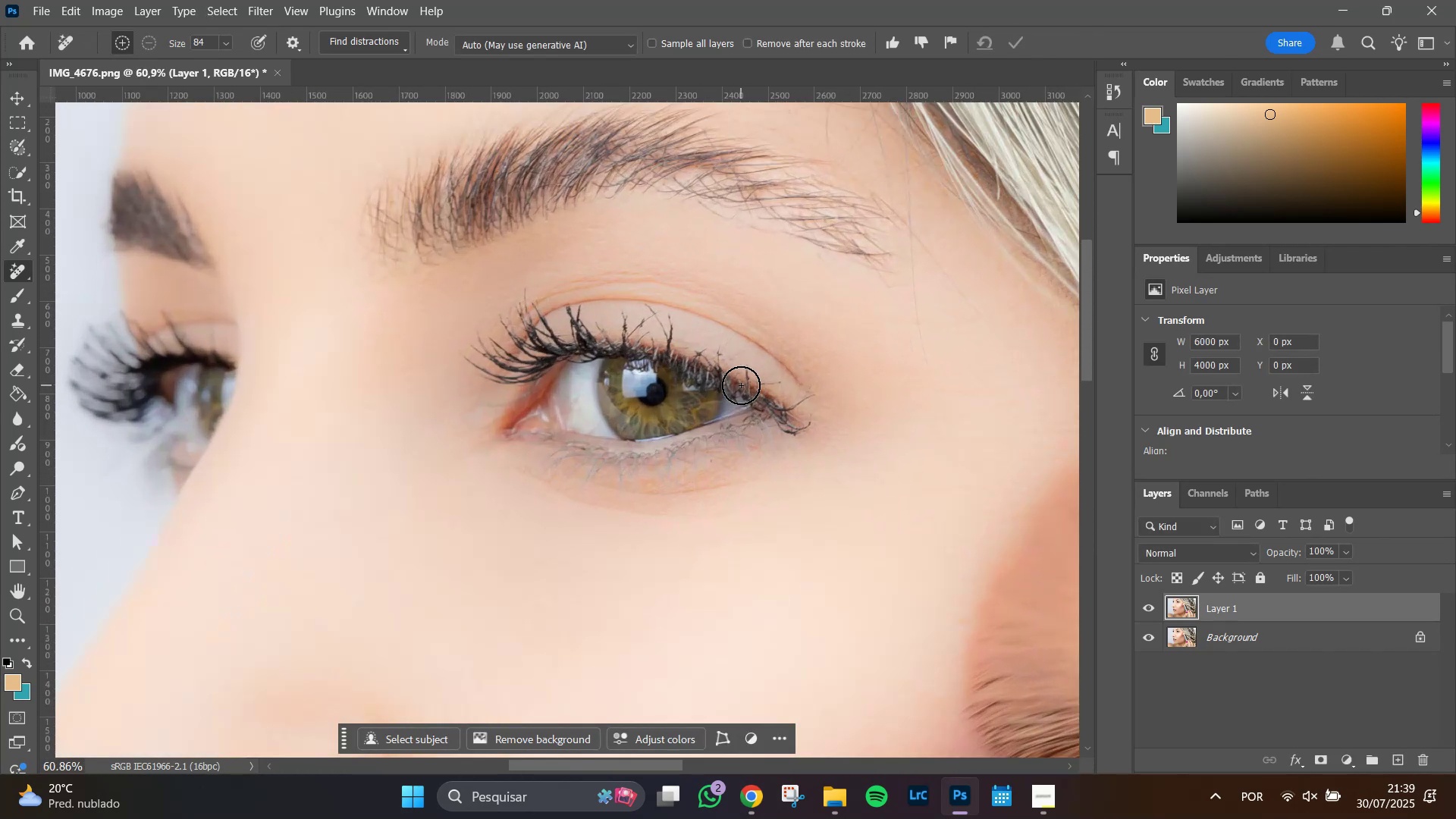 
left_click_drag(start_coordinate=[908, 243], to_coordinate=[879, 347])
 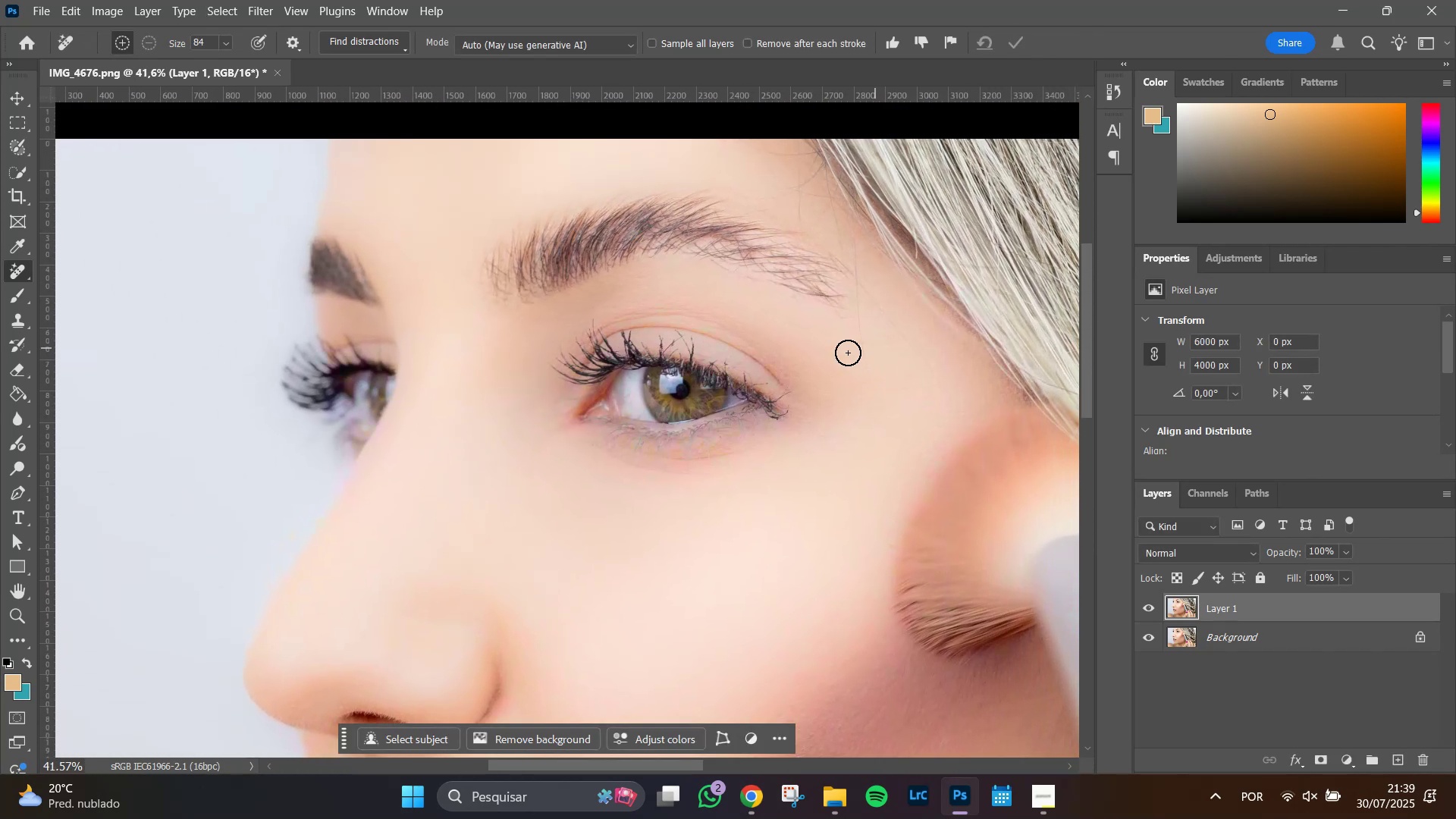 
hold_key(key=AltLeft, duration=1.51)
scroll: coordinate [739, 424], scroll_direction: up, amount: 11.0
 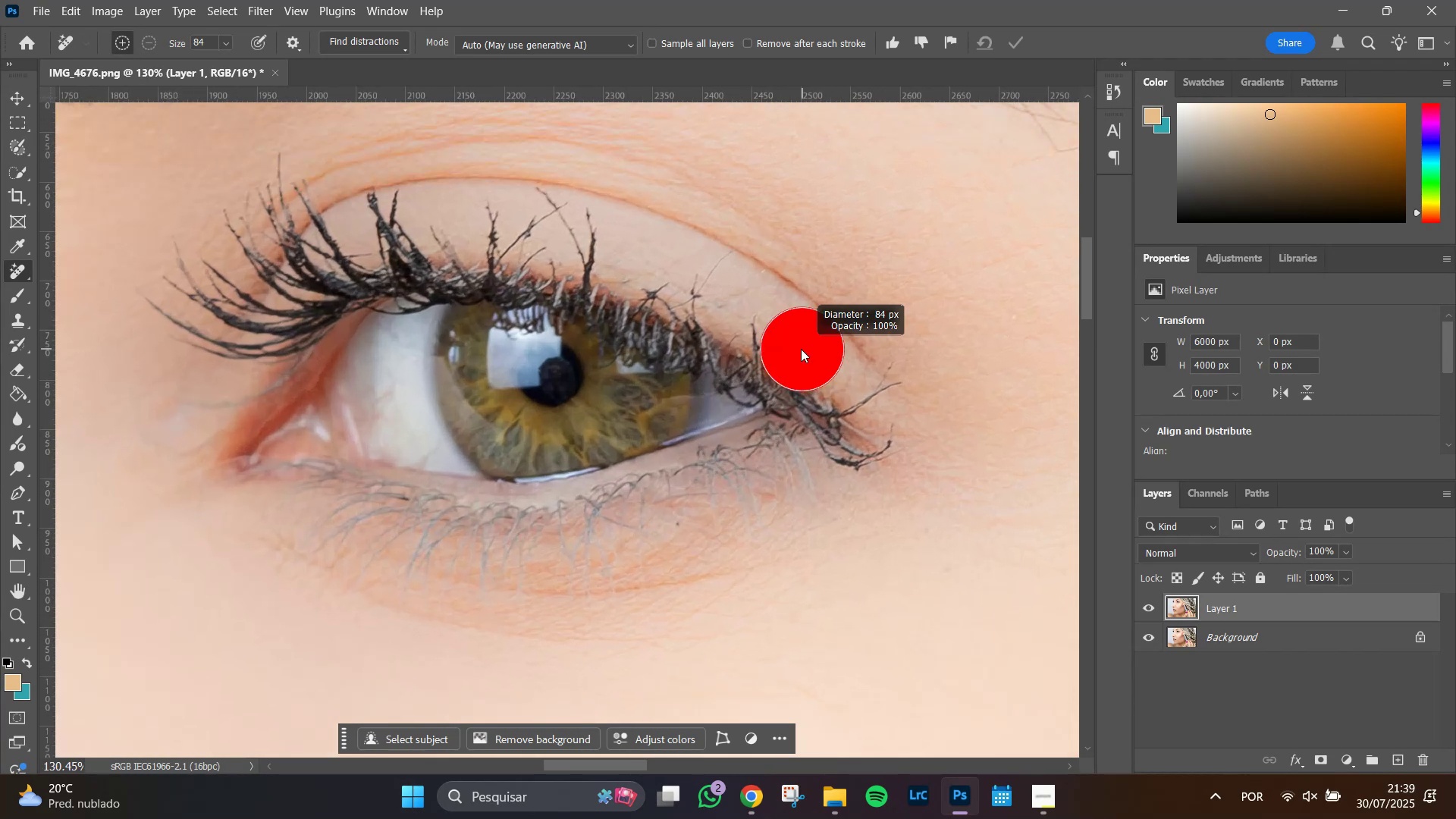 
hold_key(key=AltLeft, duration=1.51)
 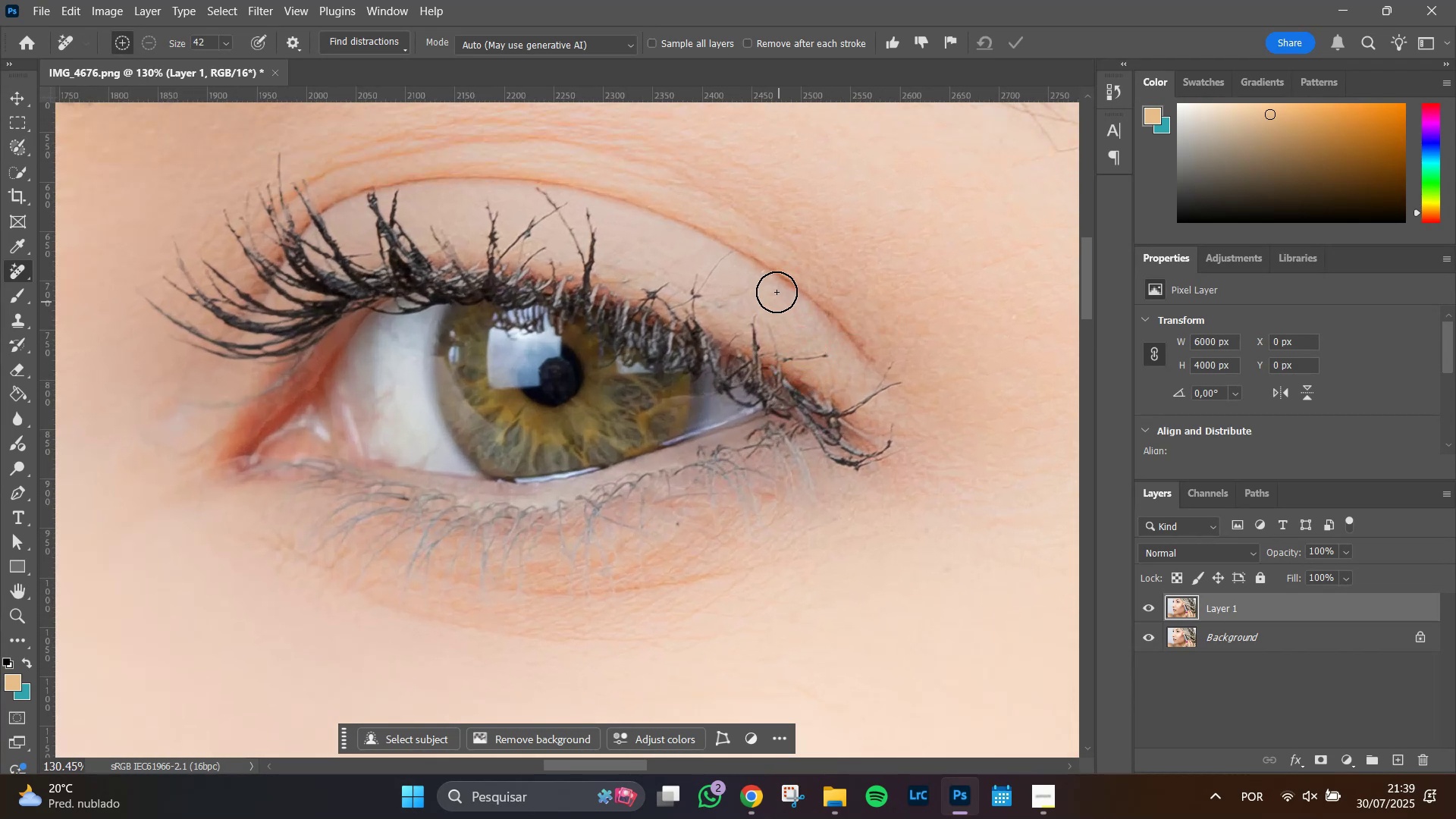 
hold_key(key=AltLeft, duration=0.39)
 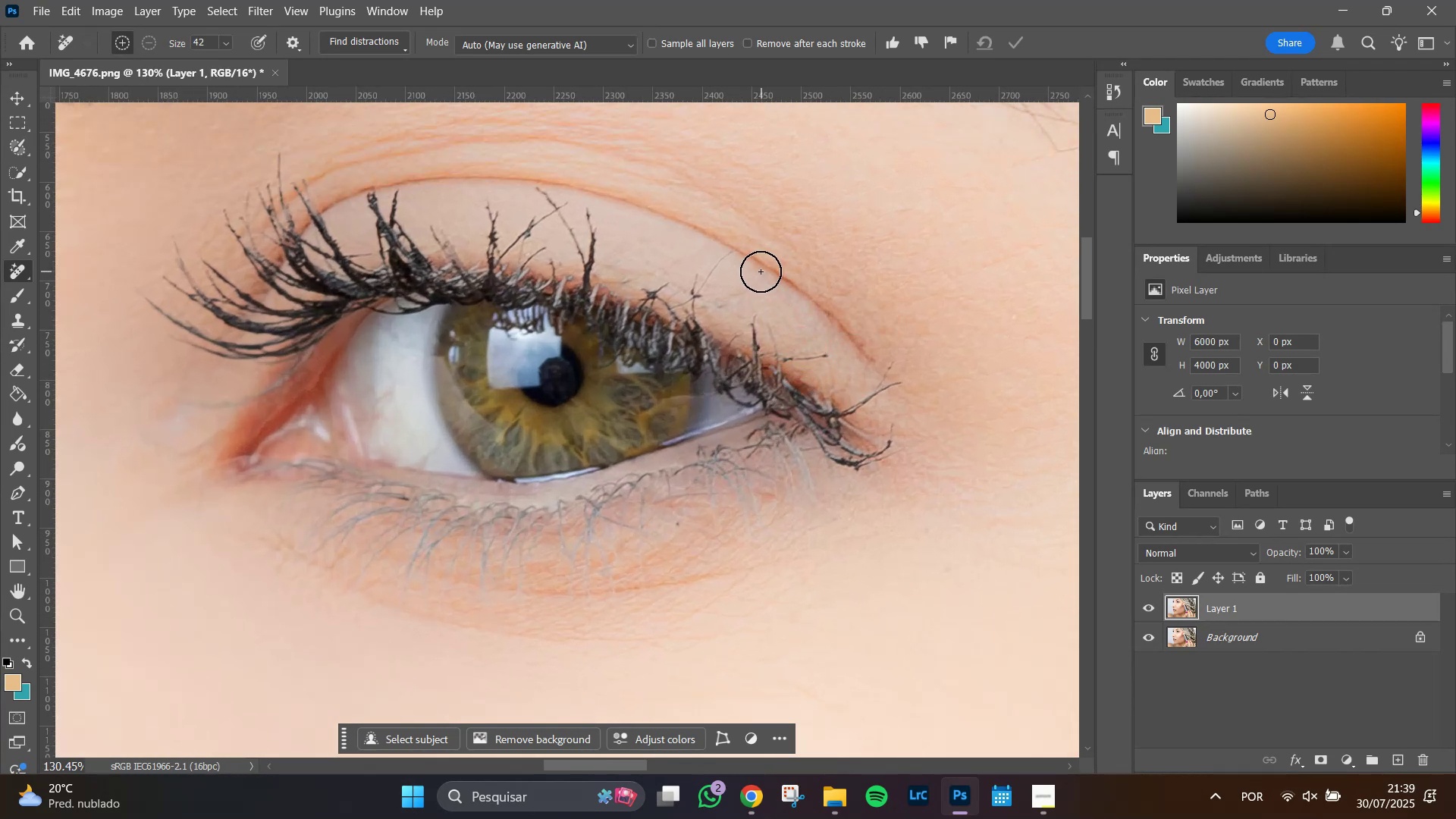 
left_click([761, 271])
 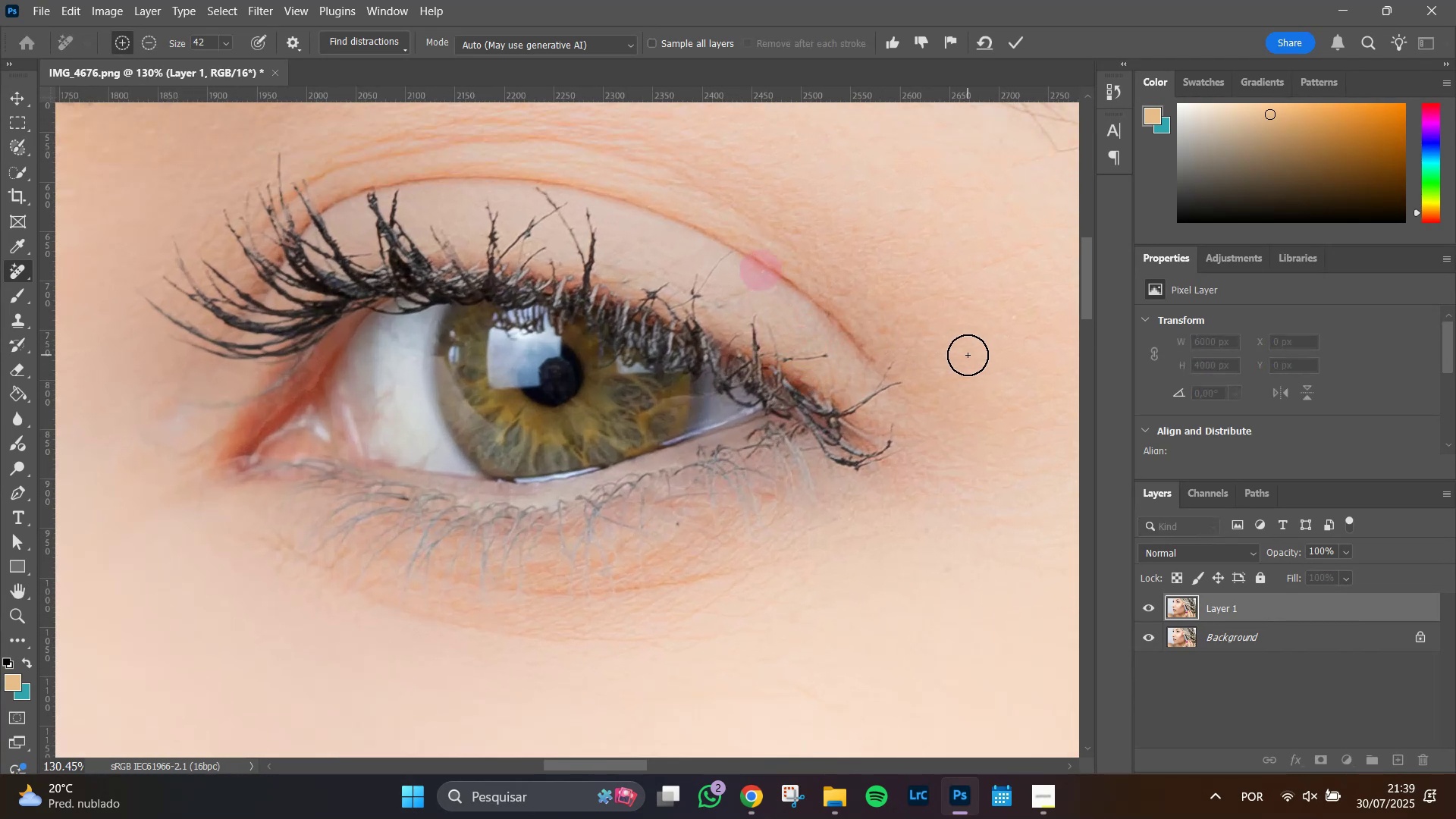 
key(Enter)
 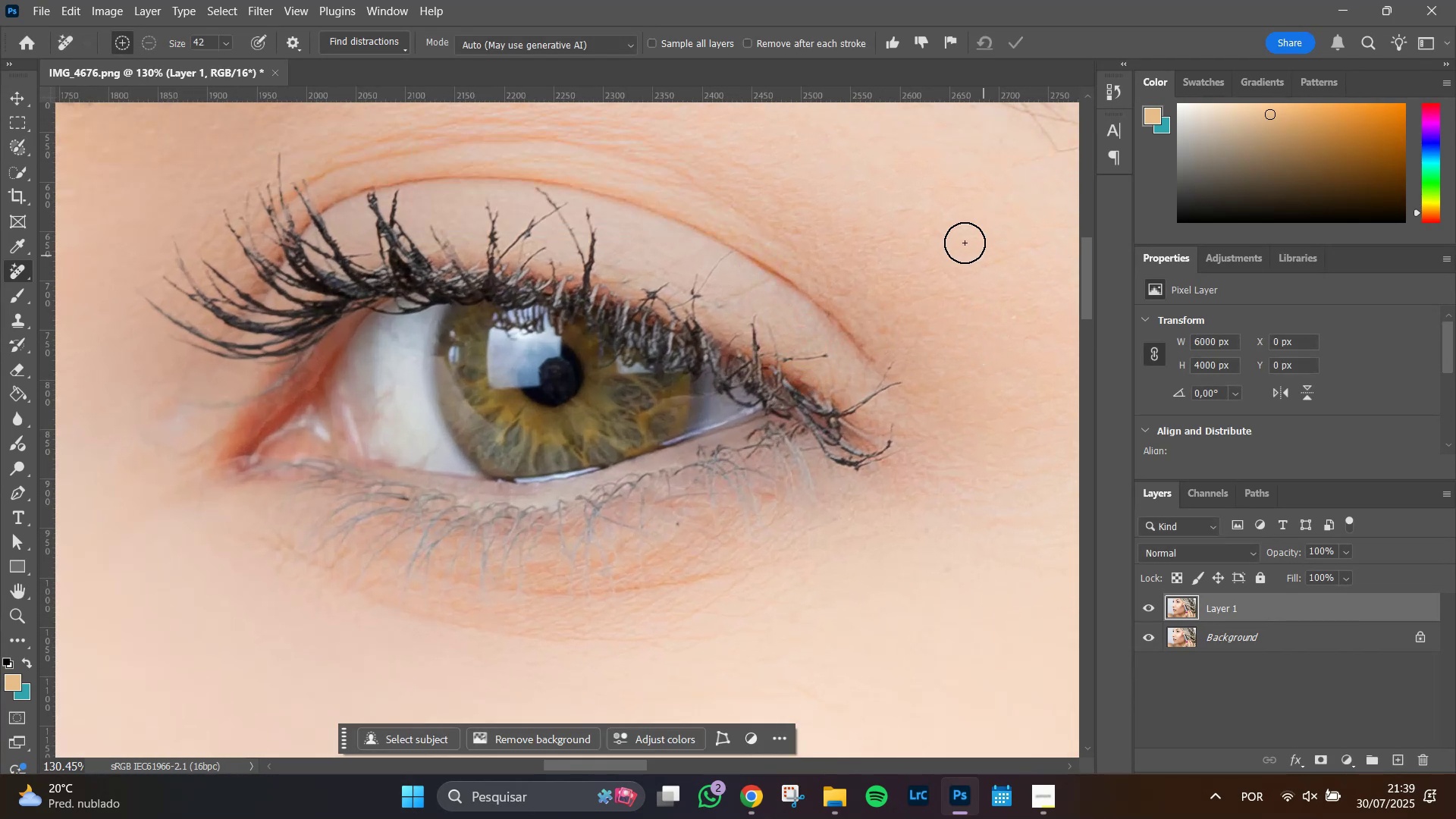 
hold_key(key=Space, duration=1.14)
 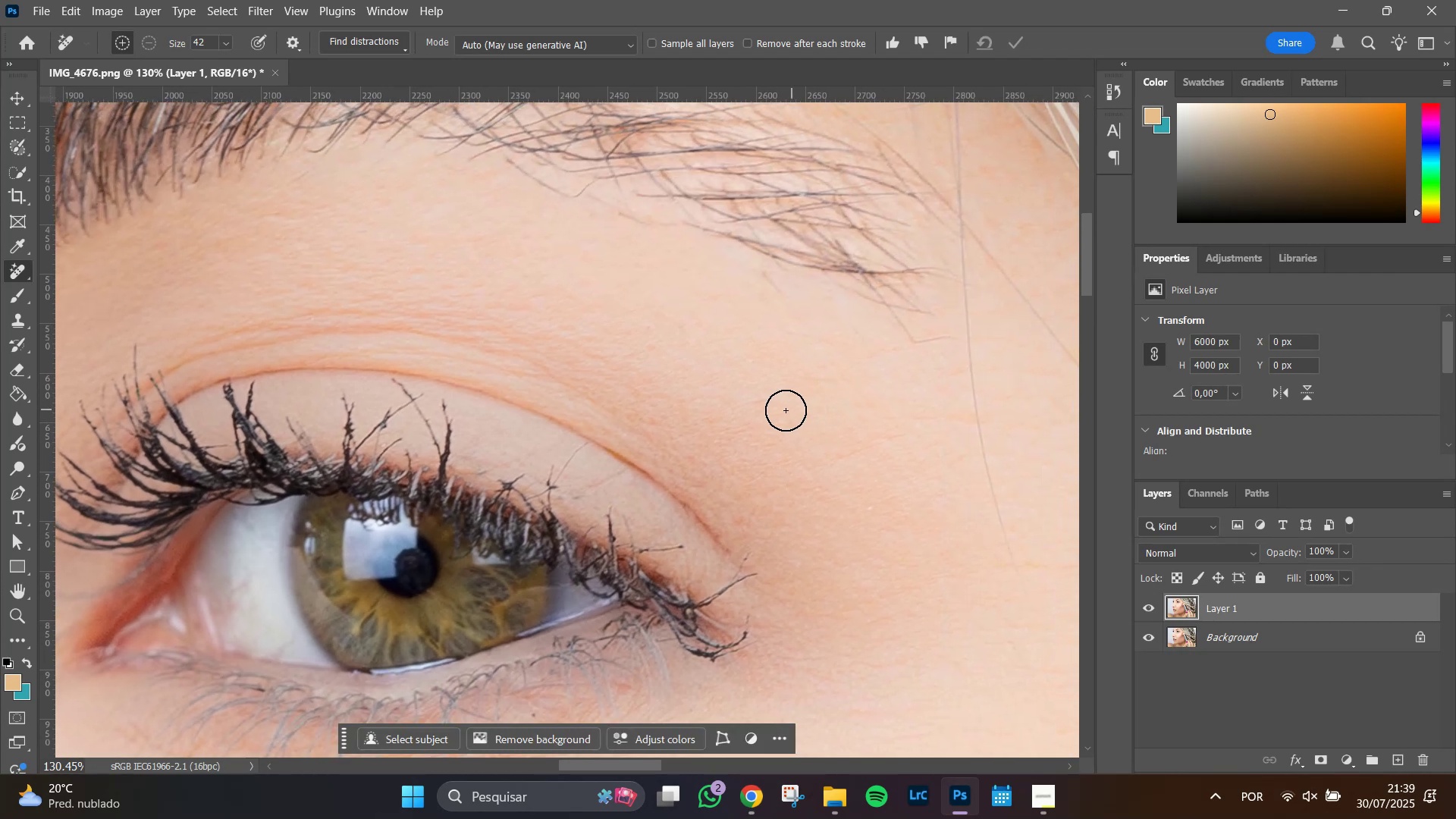 
left_click_drag(start_coordinate=[978, 226], to_coordinate=[834, 417])
 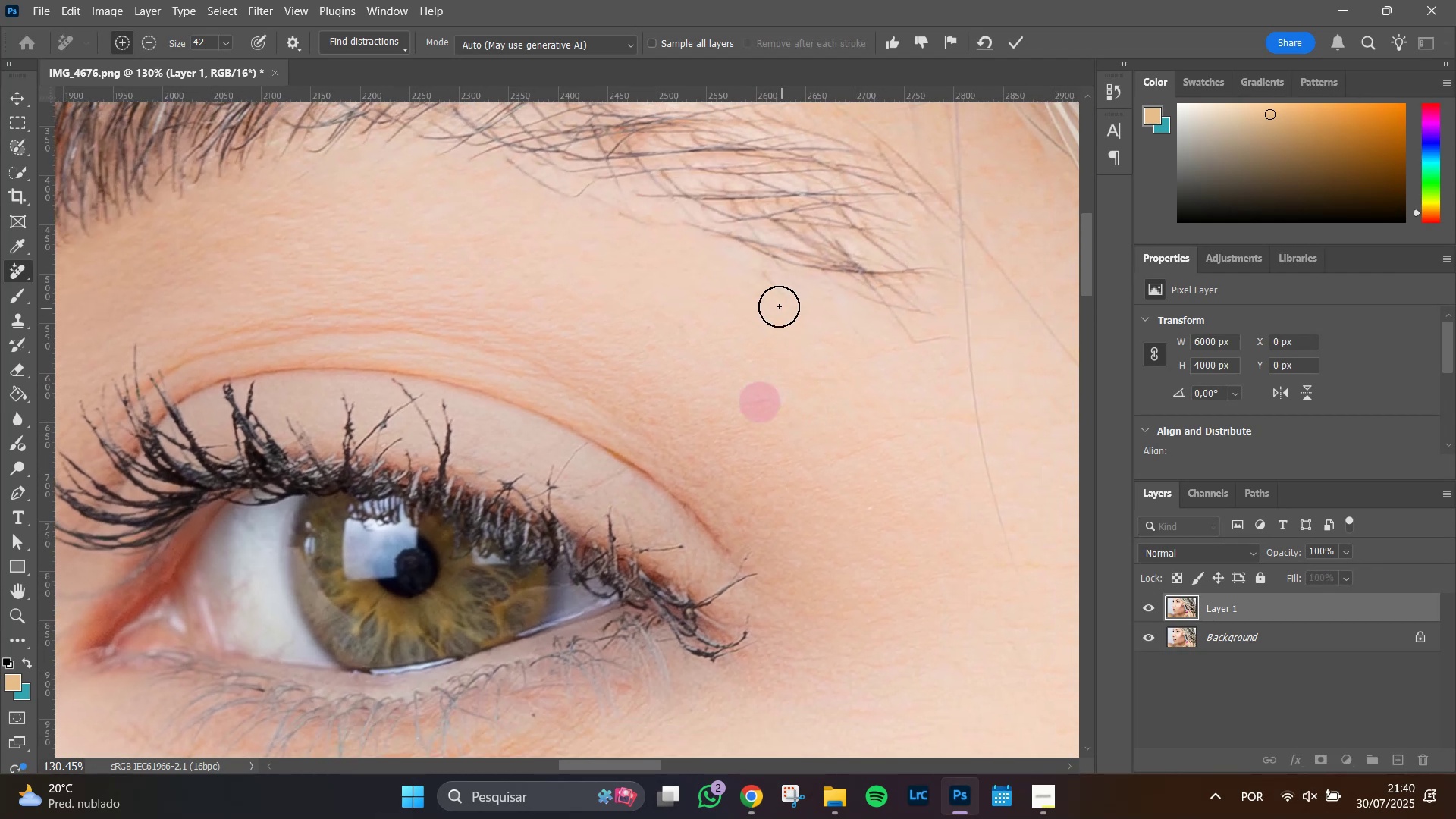 
left_click_drag(start_coordinate=[762, 286], to_coordinate=[778, 299])
 